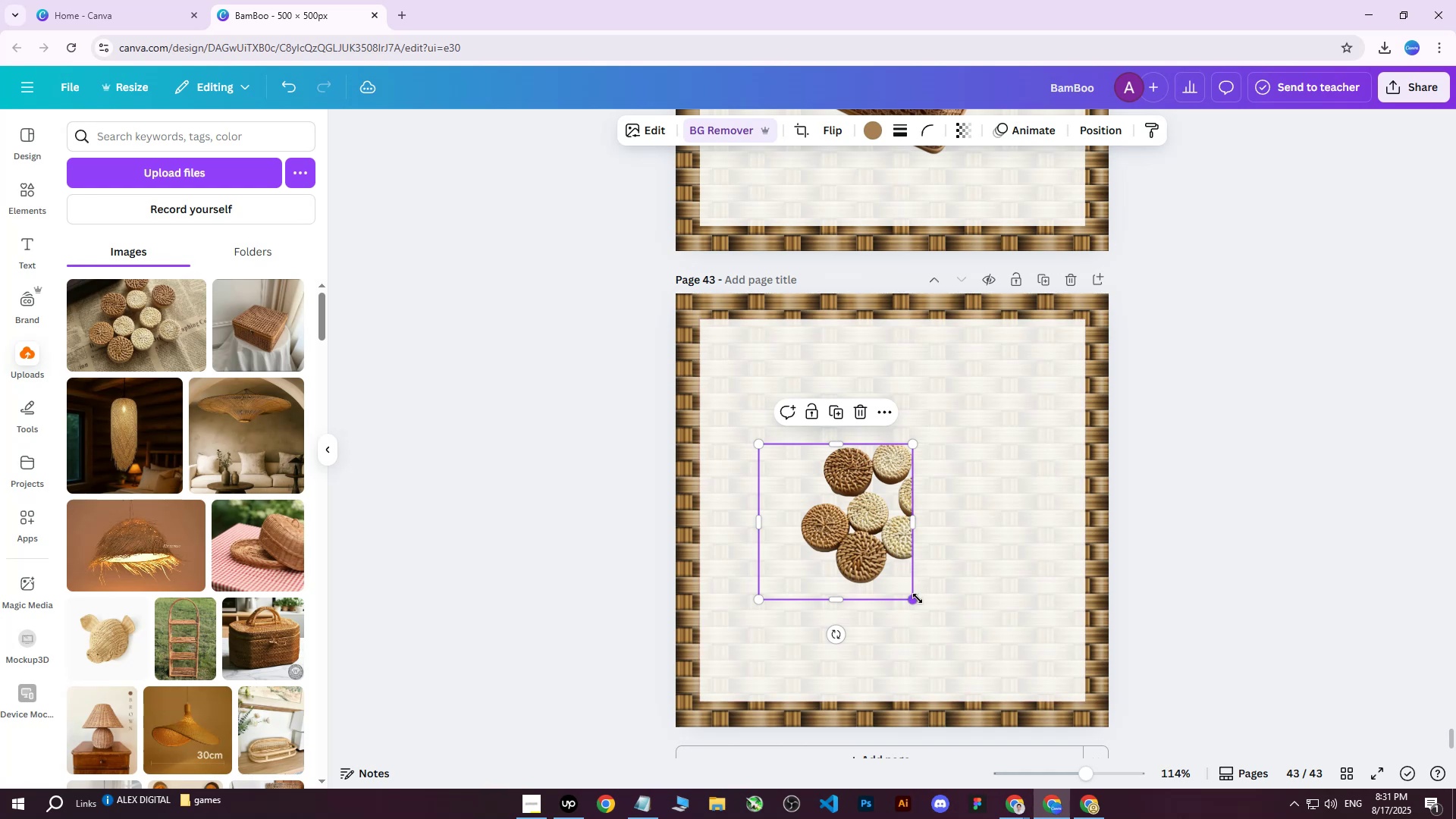 
left_click([1203, 426])
 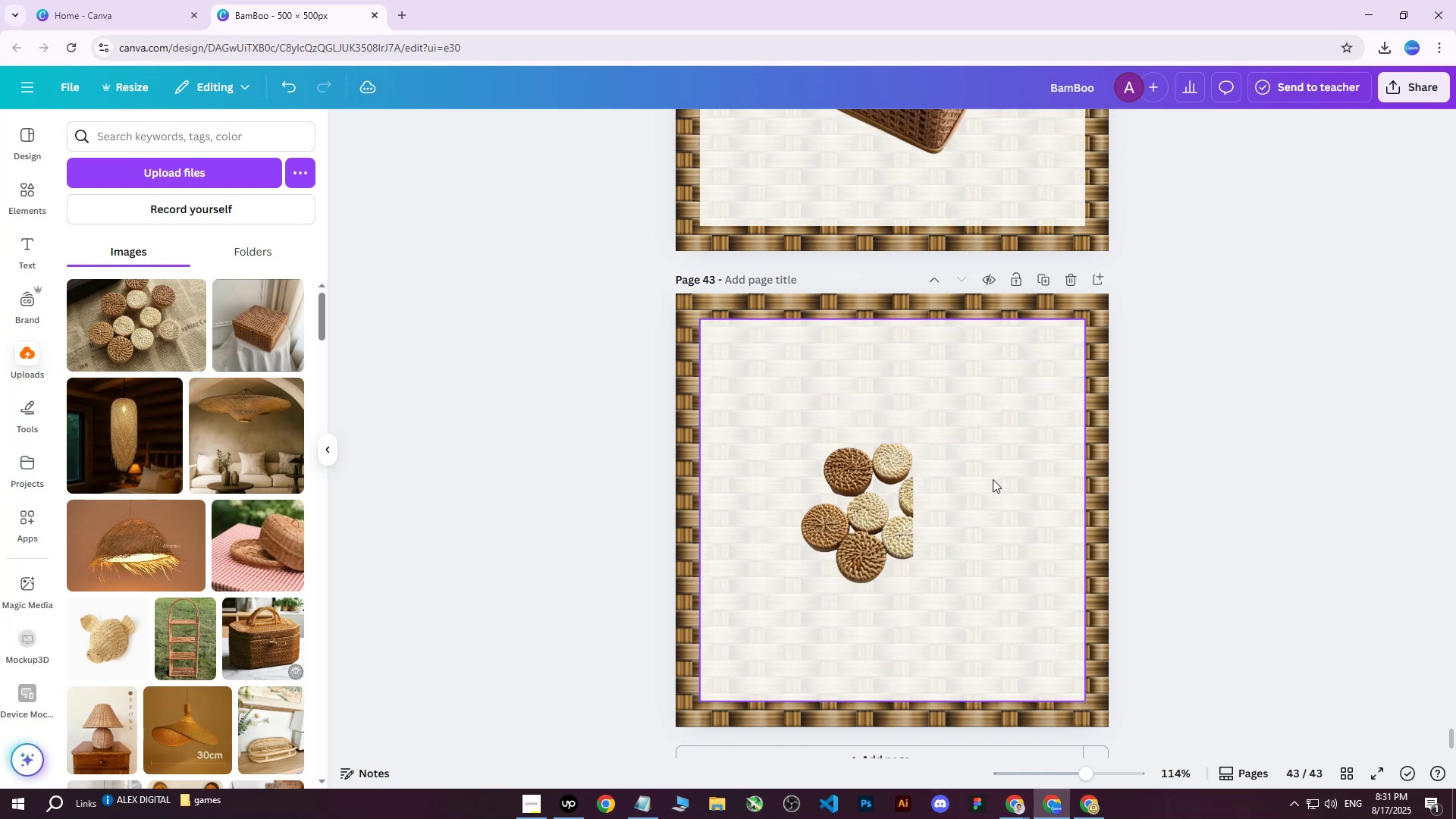 
left_click([890, 488])
 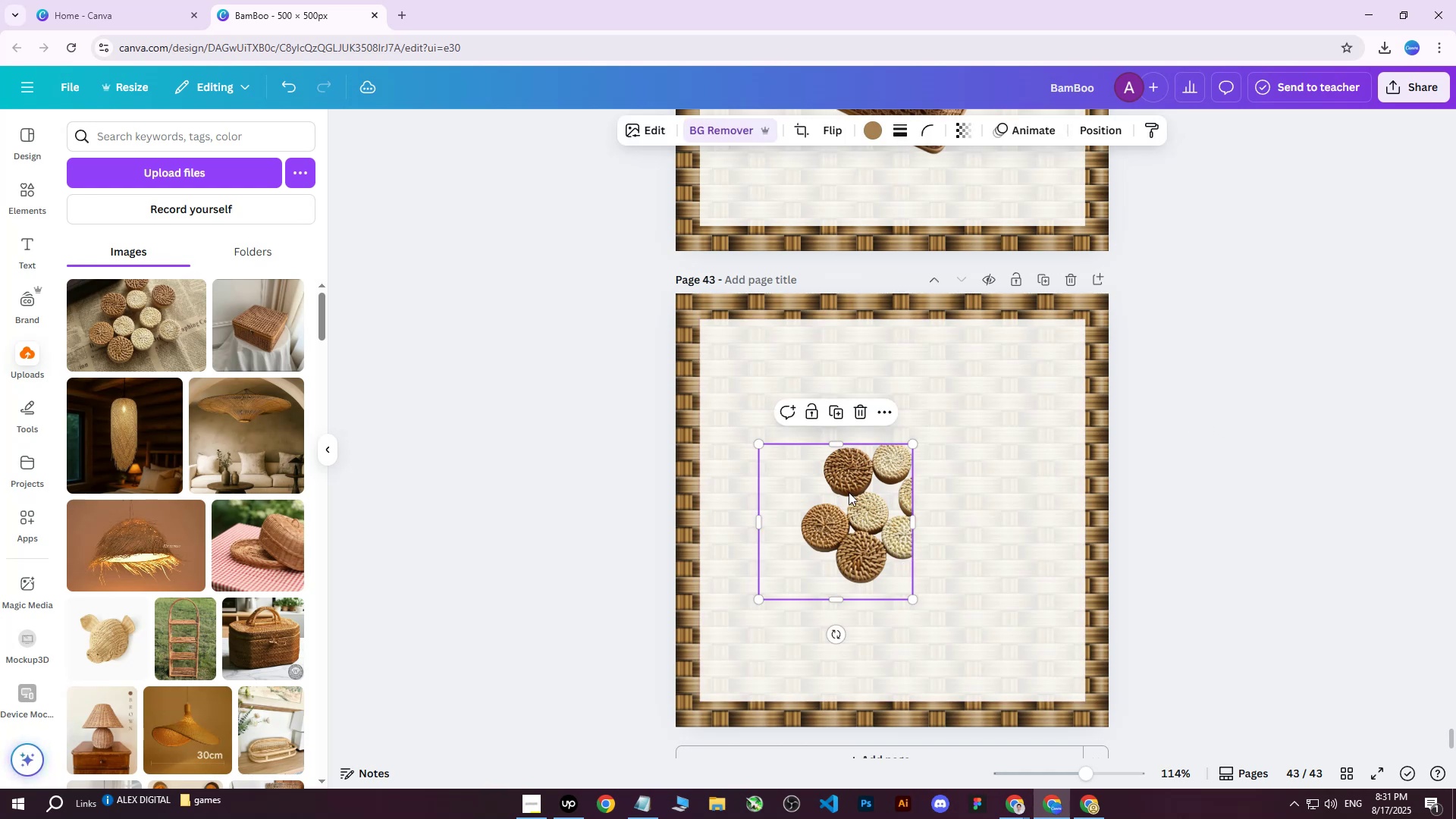 
left_click([863, 492])
 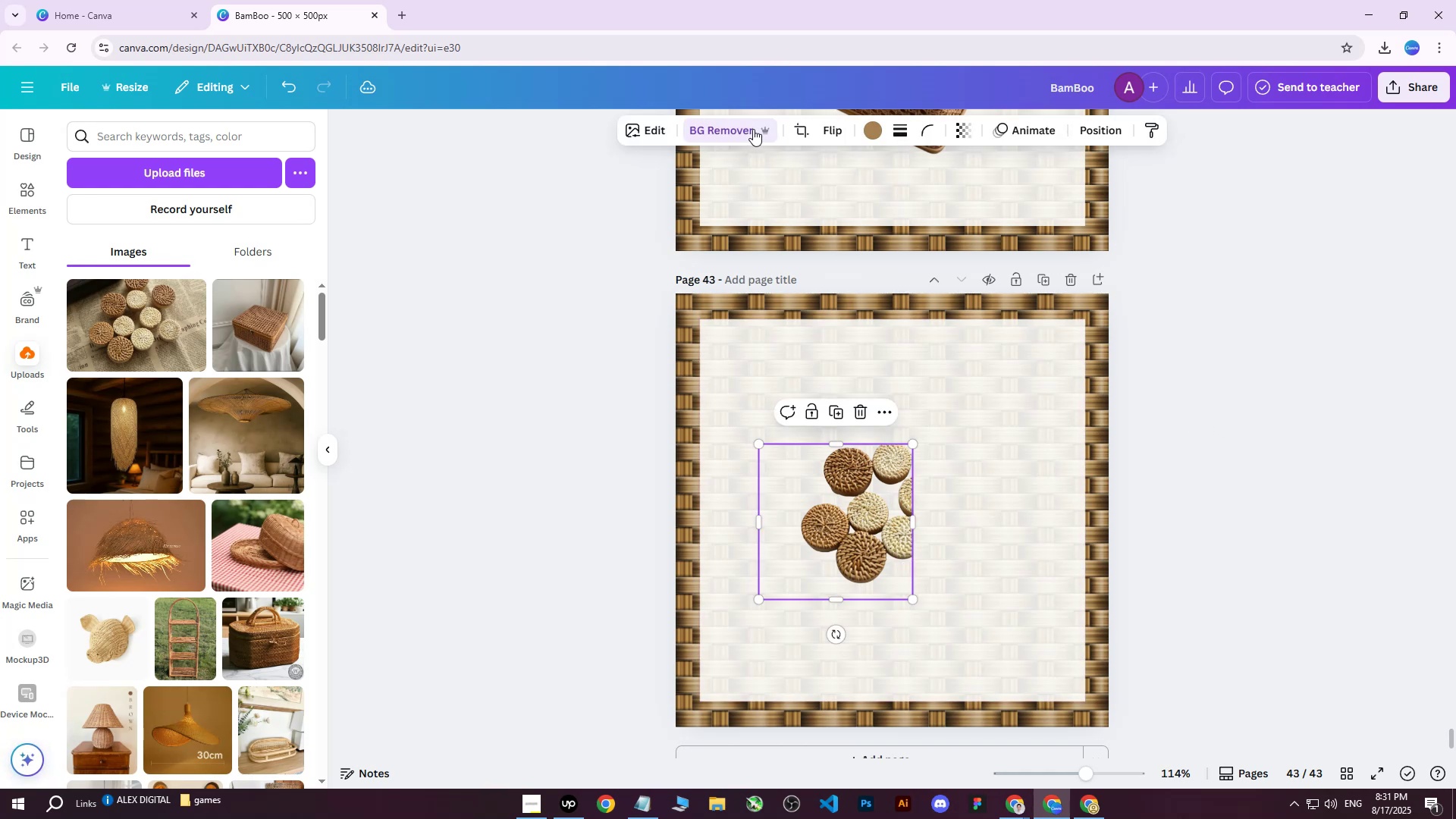 
left_click([752, 127])
 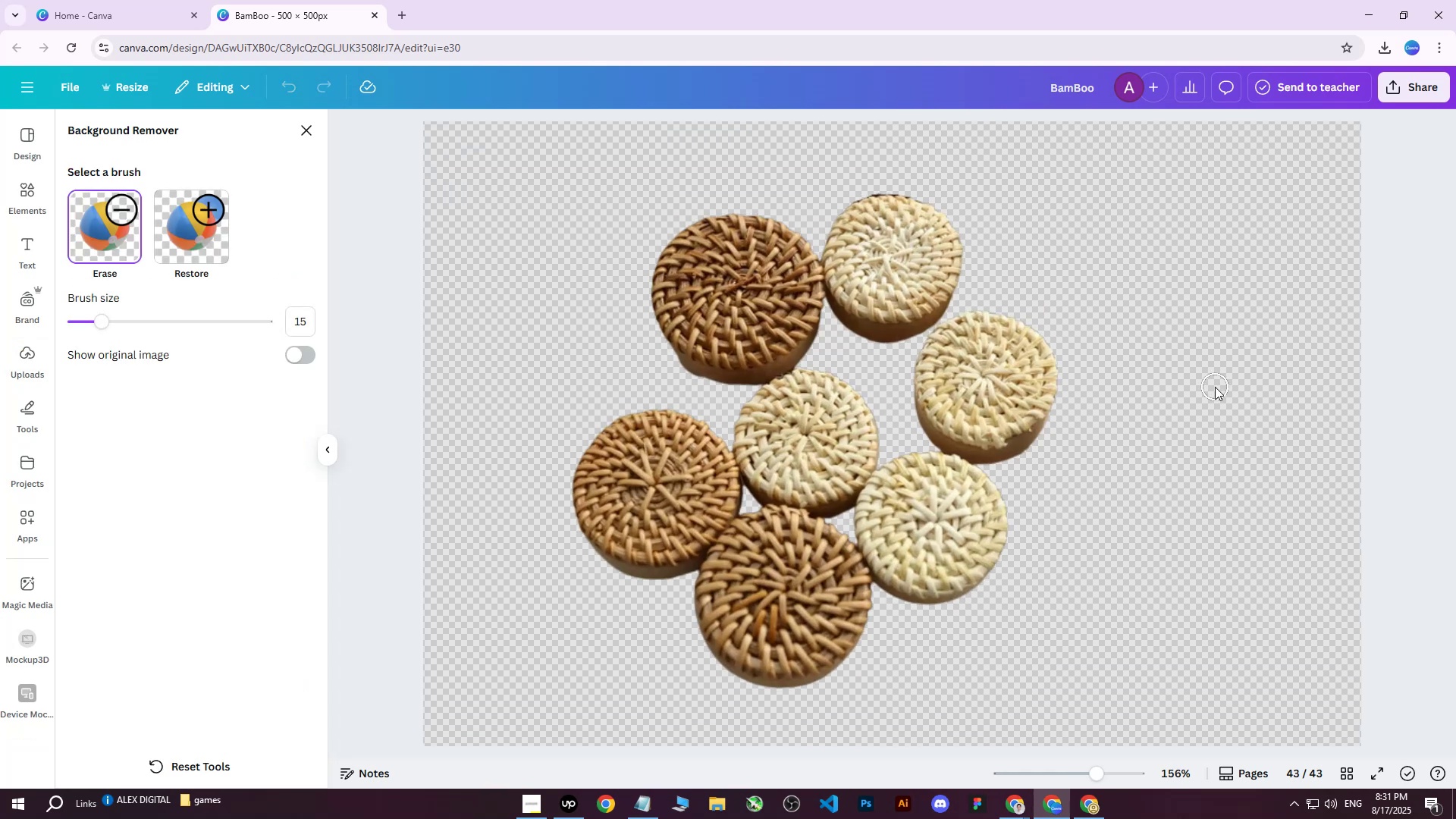 
key(Escape)
 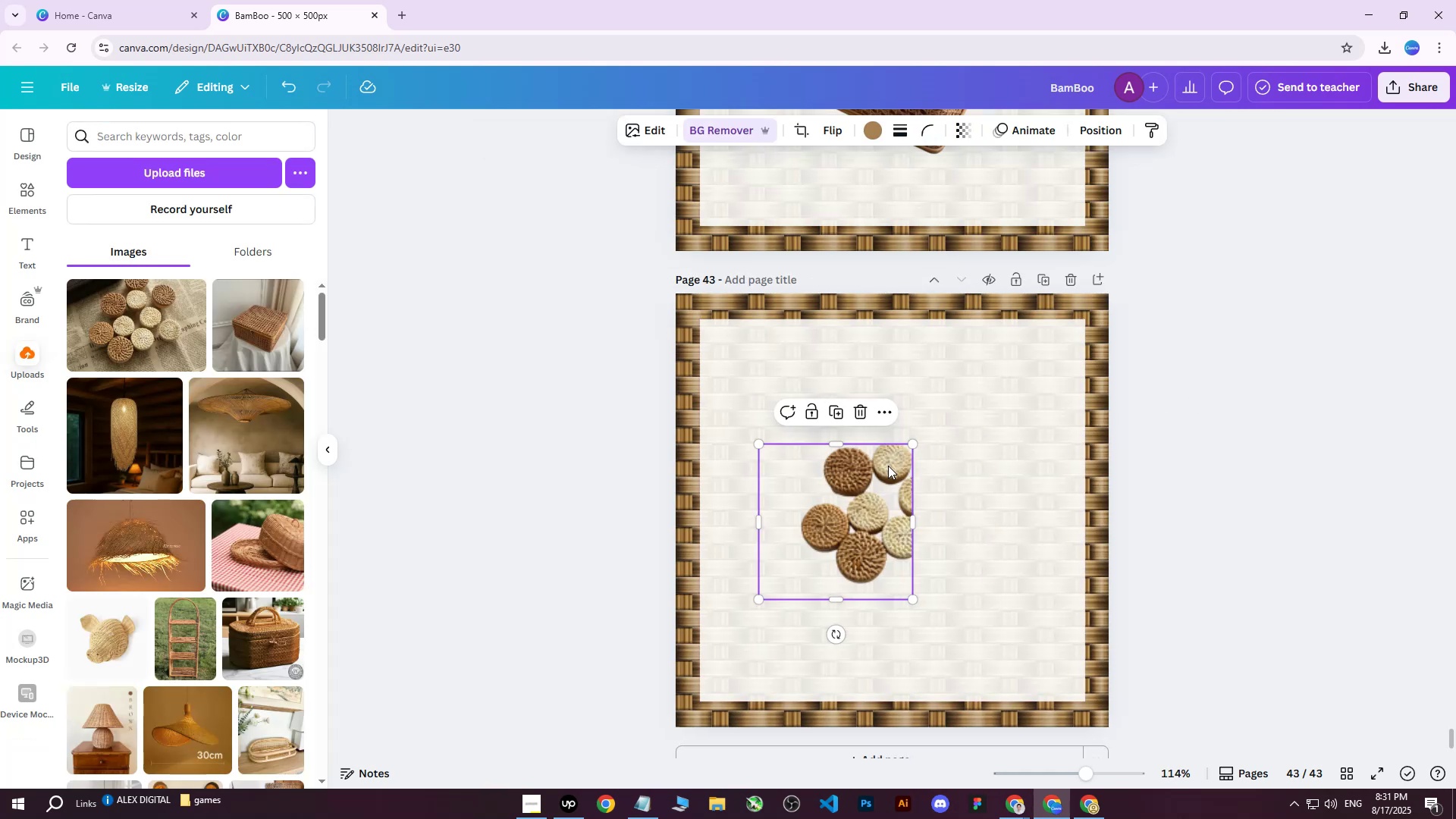 
double_click([888, 466])
 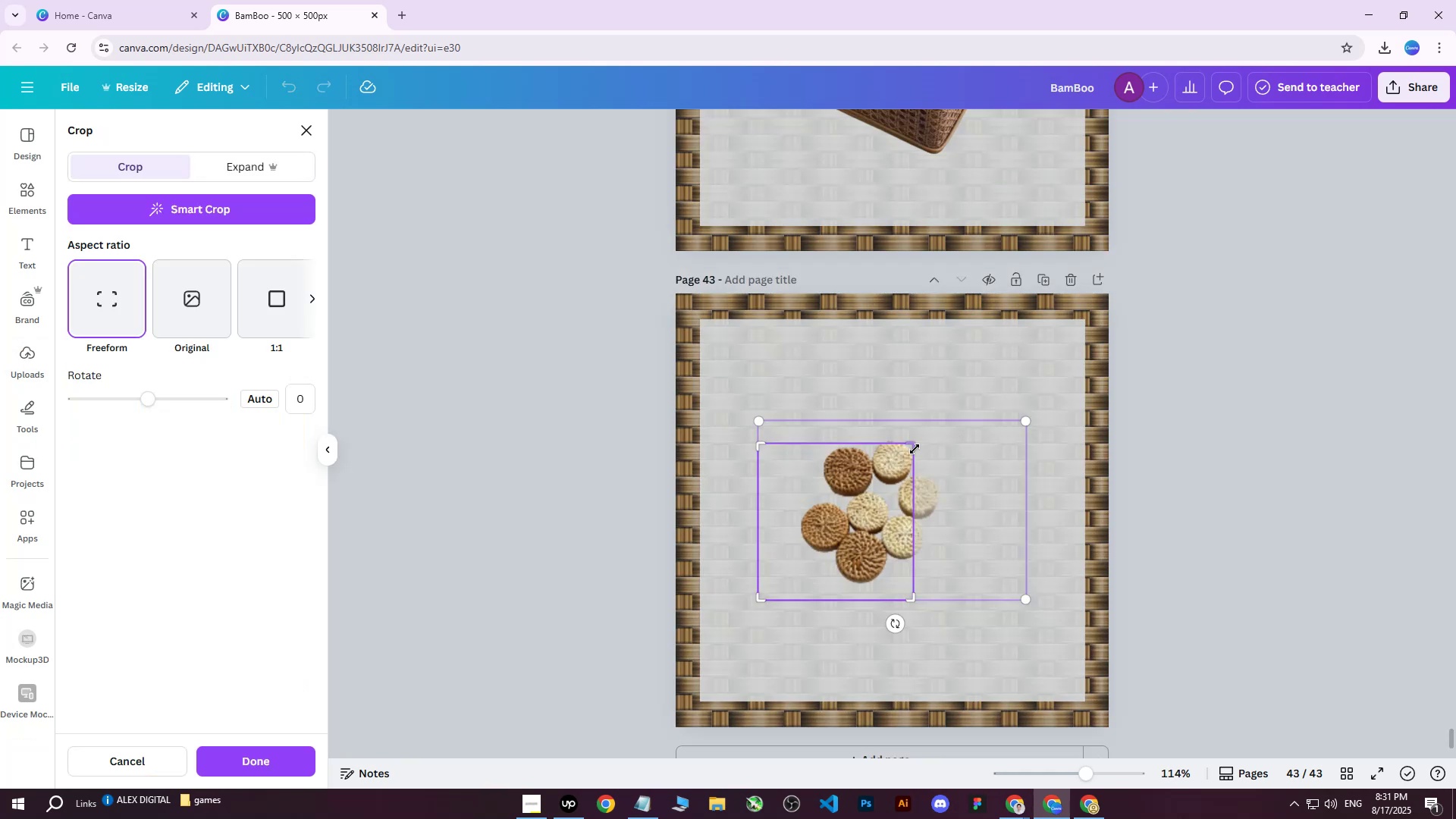 
left_click_drag(start_coordinate=[920, 444], to_coordinate=[977, 415])
 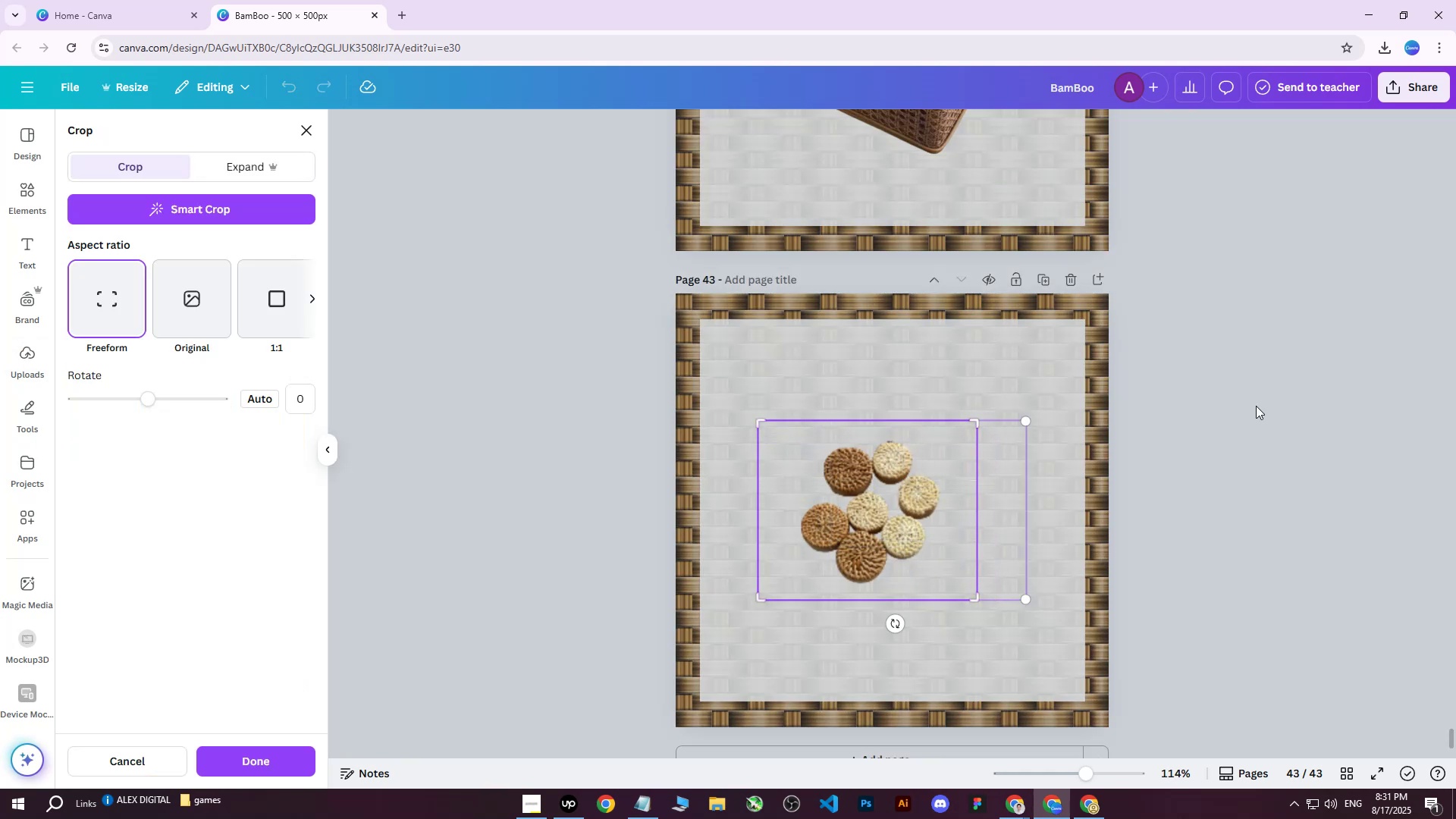 
left_click([1256, 405])
 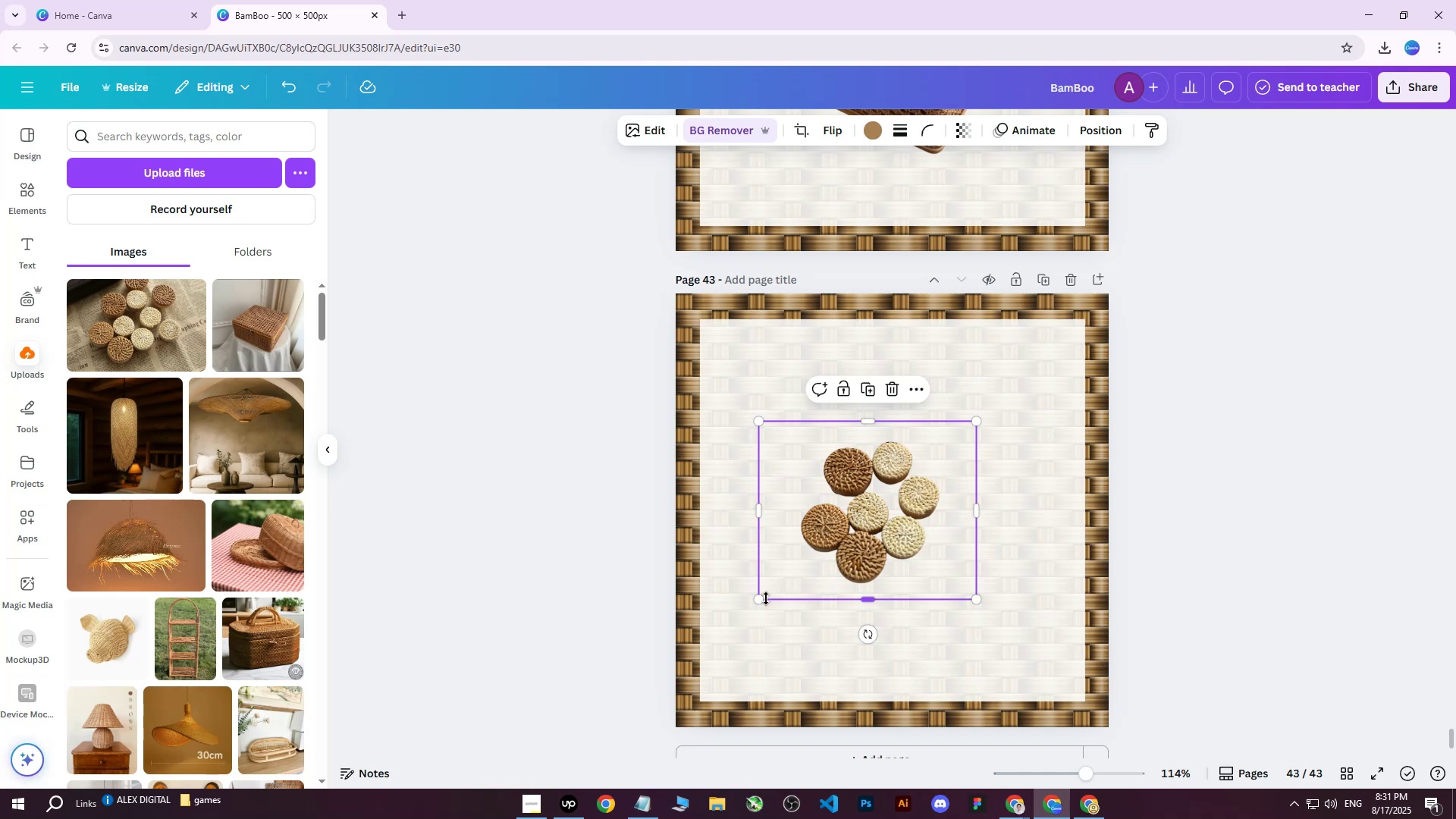 
left_click_drag(start_coordinate=[761, 601], to_coordinate=[571, 730])
 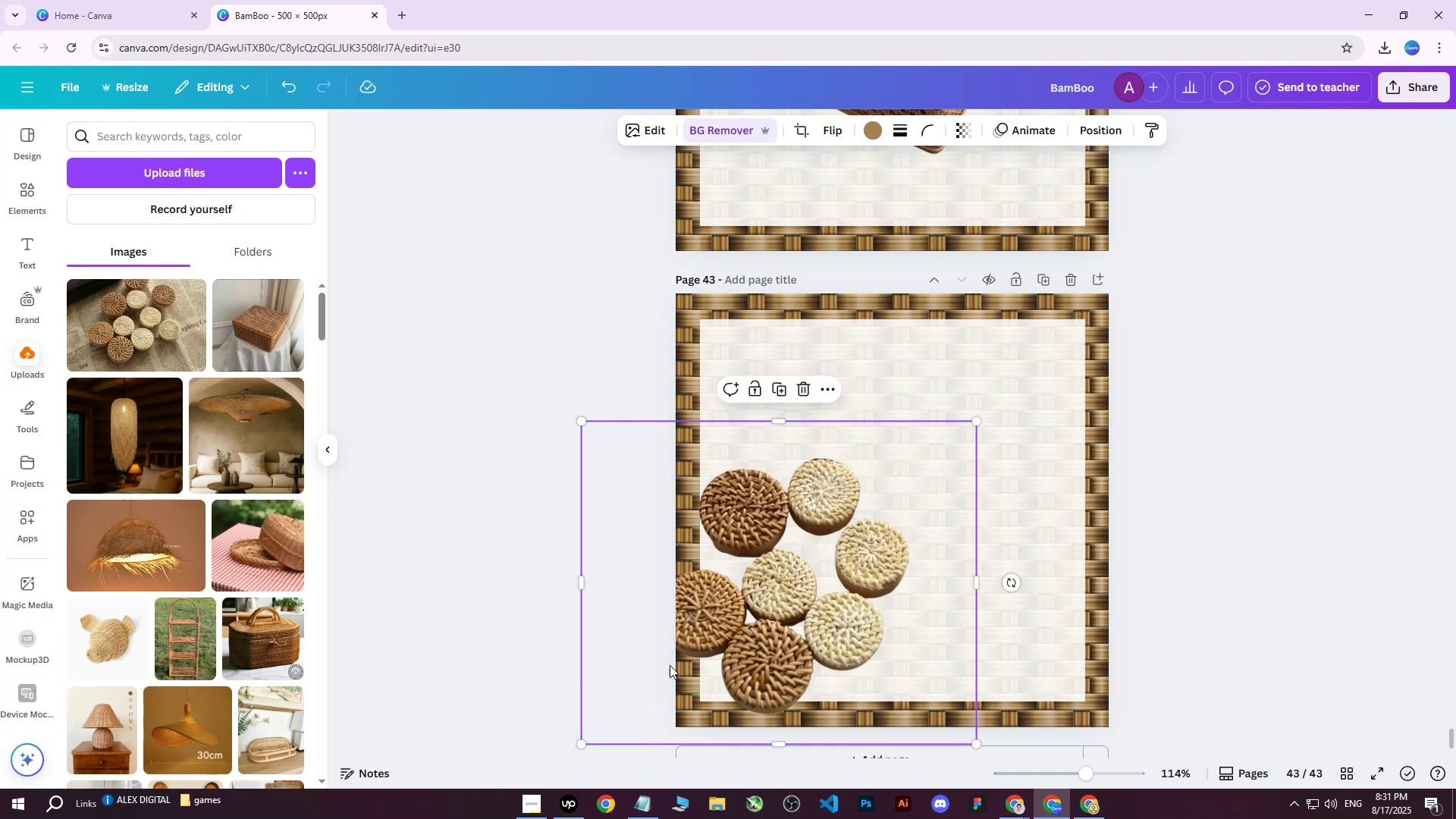 
left_click_drag(start_coordinate=[798, 588], to_coordinate=[902, 523])
 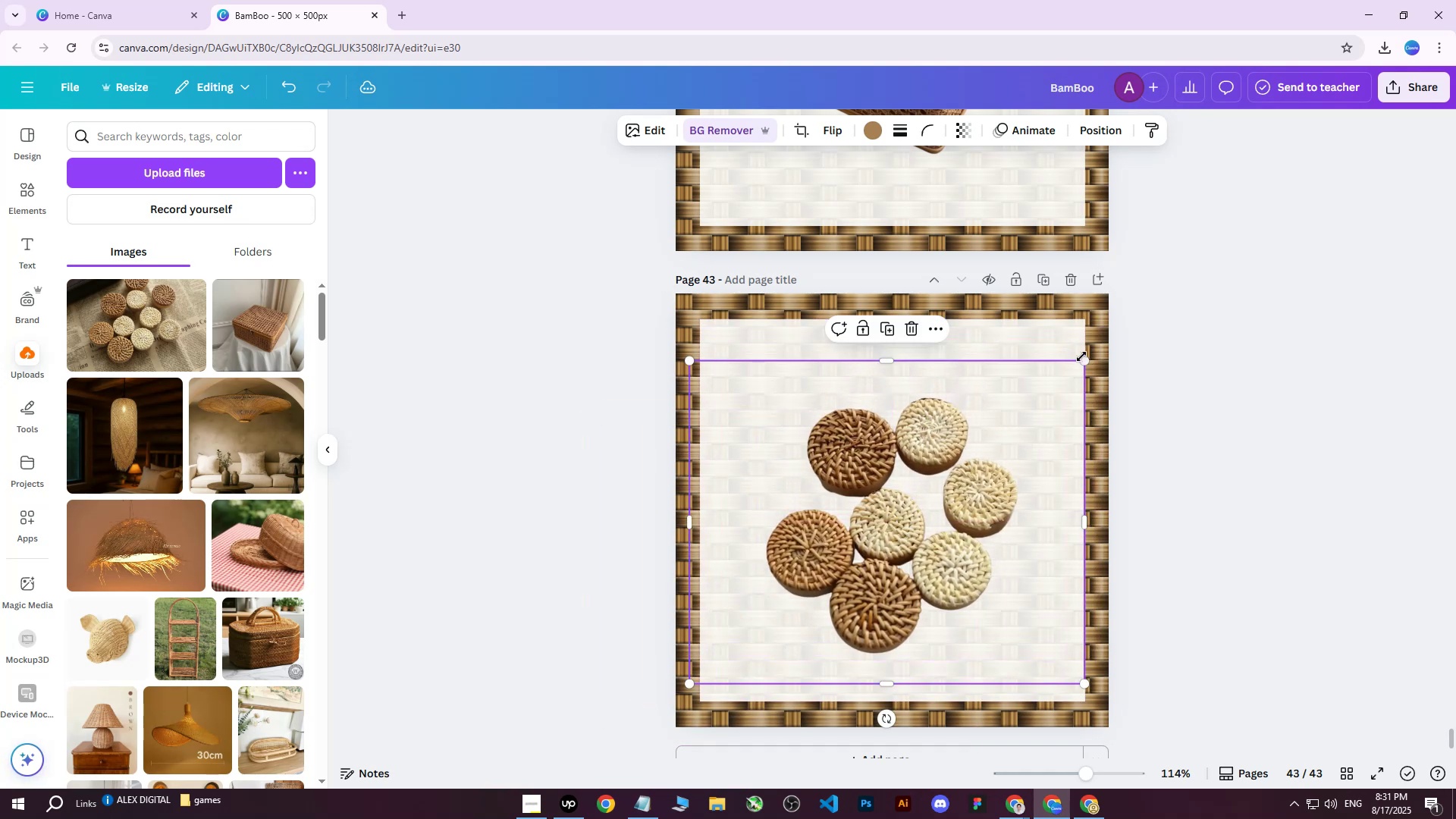 
left_click_drag(start_coordinate=[1087, 361], to_coordinate=[1009, 411])
 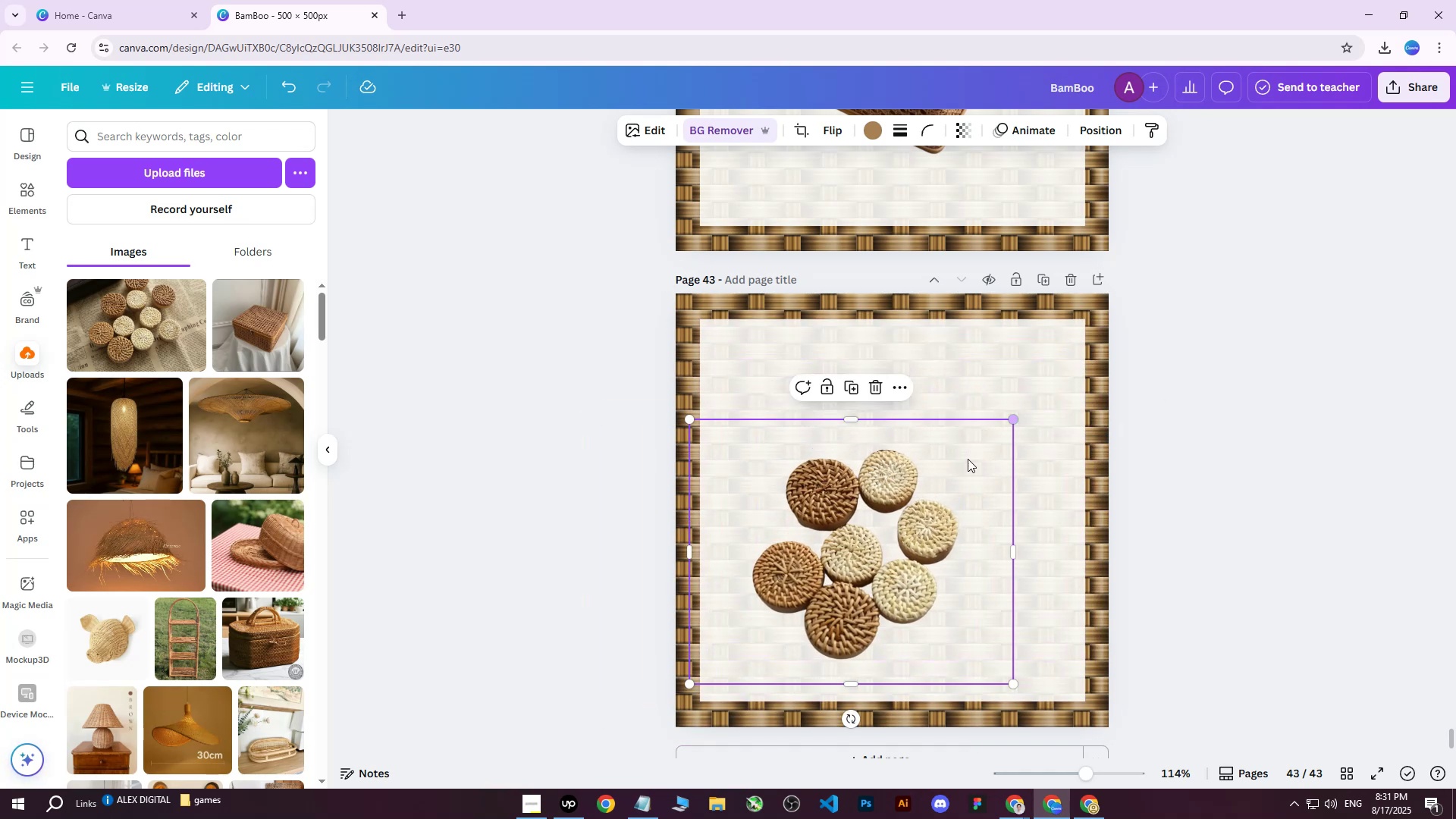 
left_click_drag(start_coordinate=[877, 517], to_coordinate=[916, 475])
 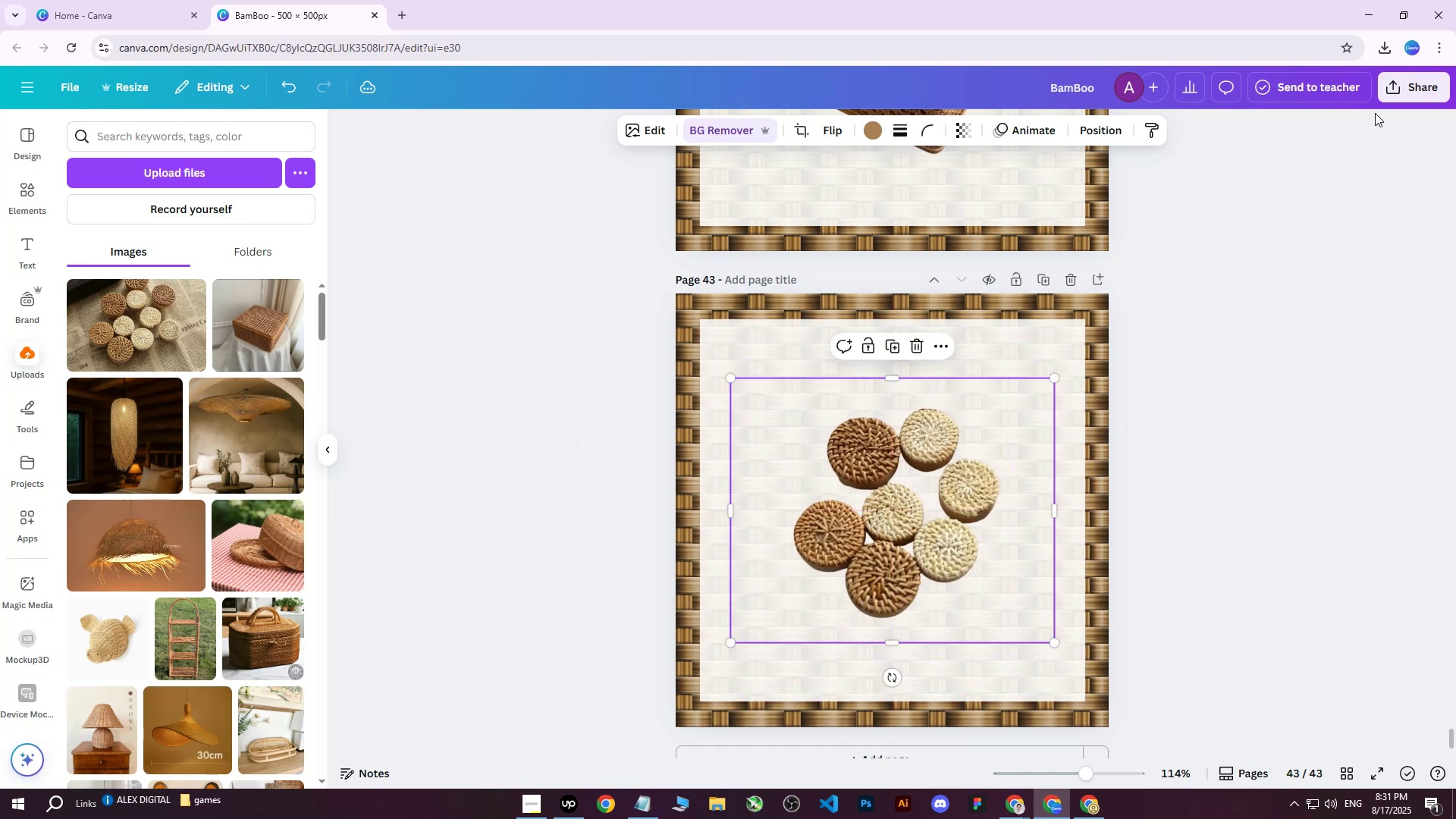 
left_click([1405, 94])
 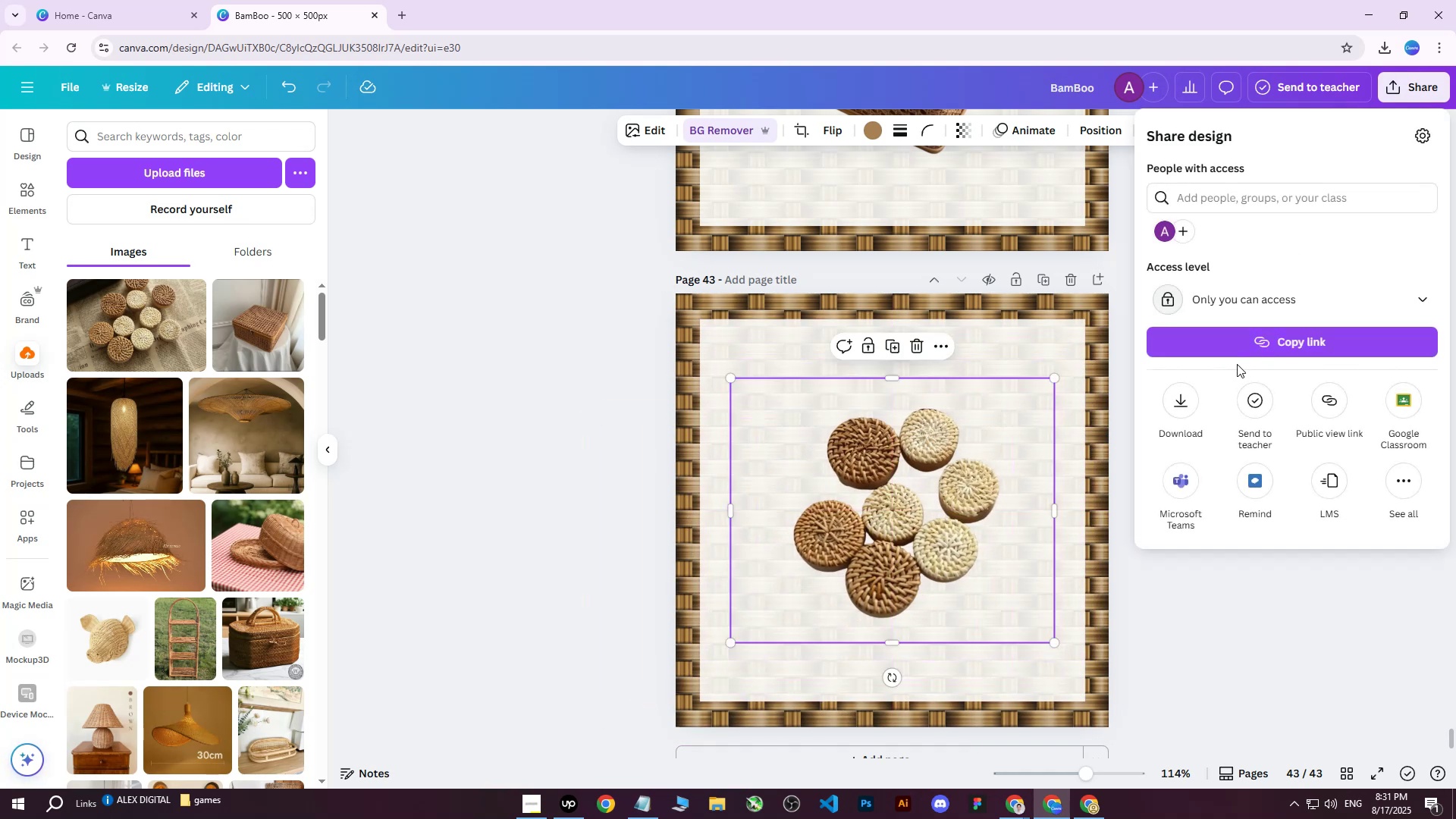 
left_click([1182, 393])
 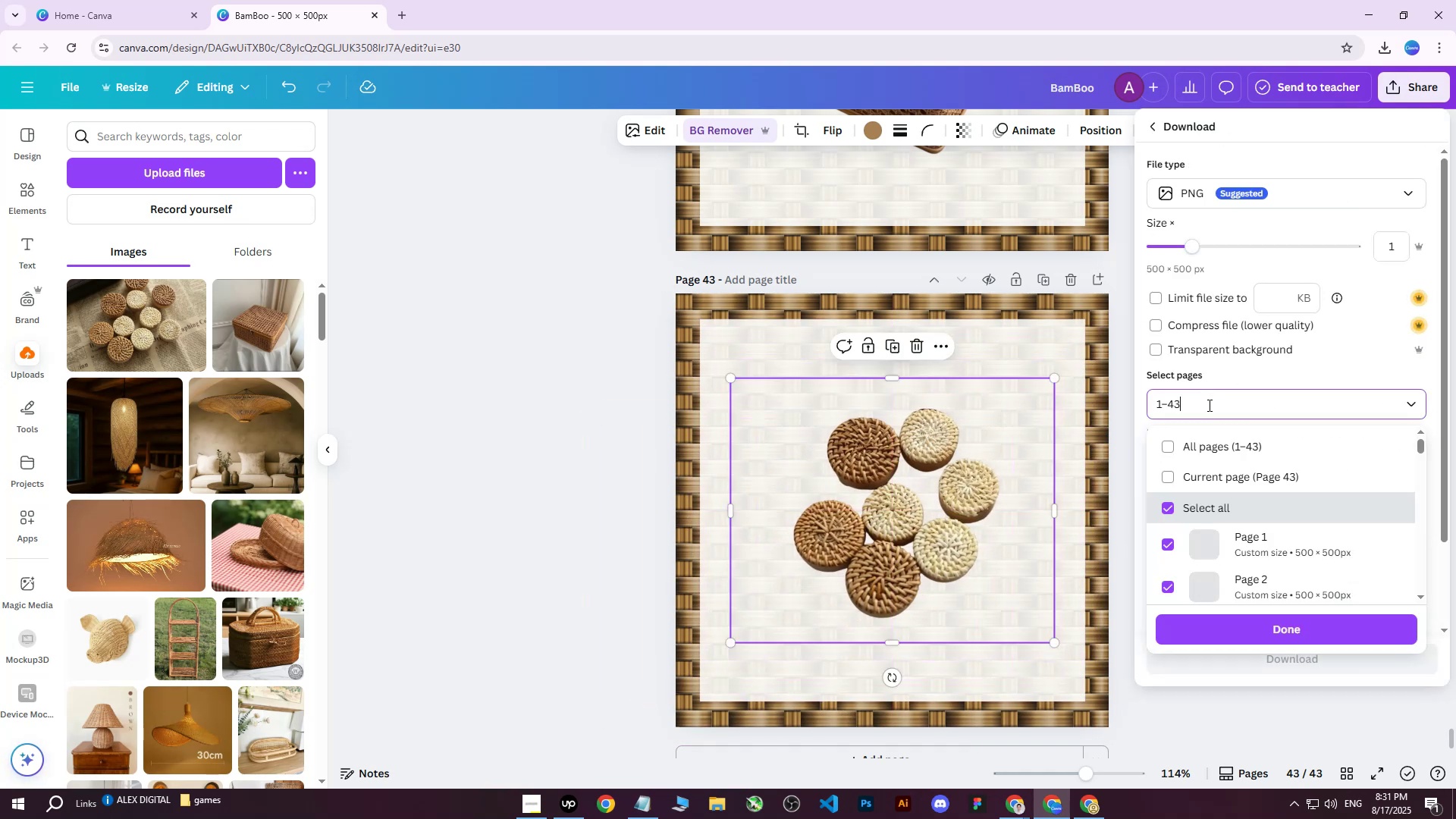 
triple_click([1204, 453])
 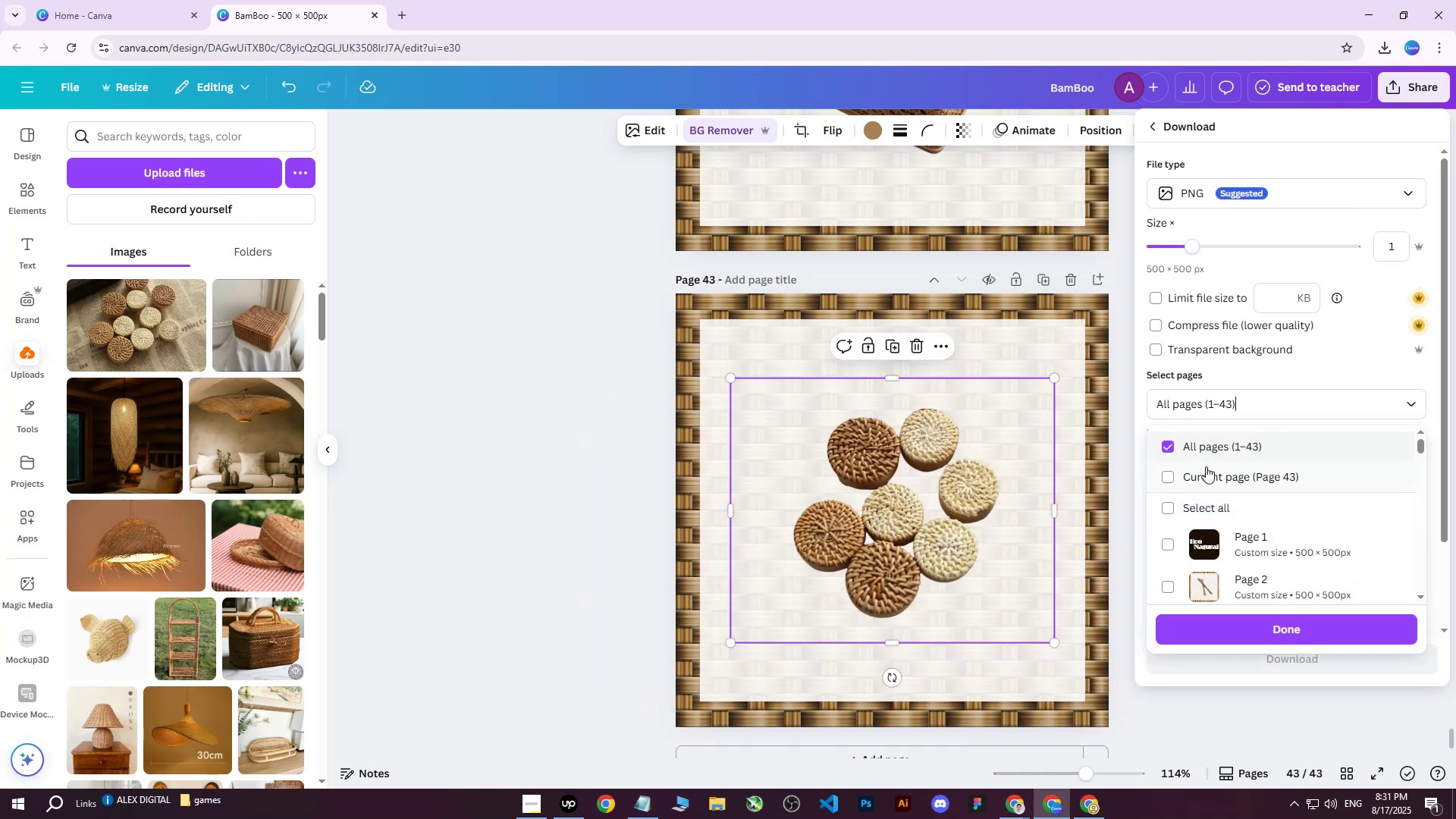 
triple_click([1206, 466])
 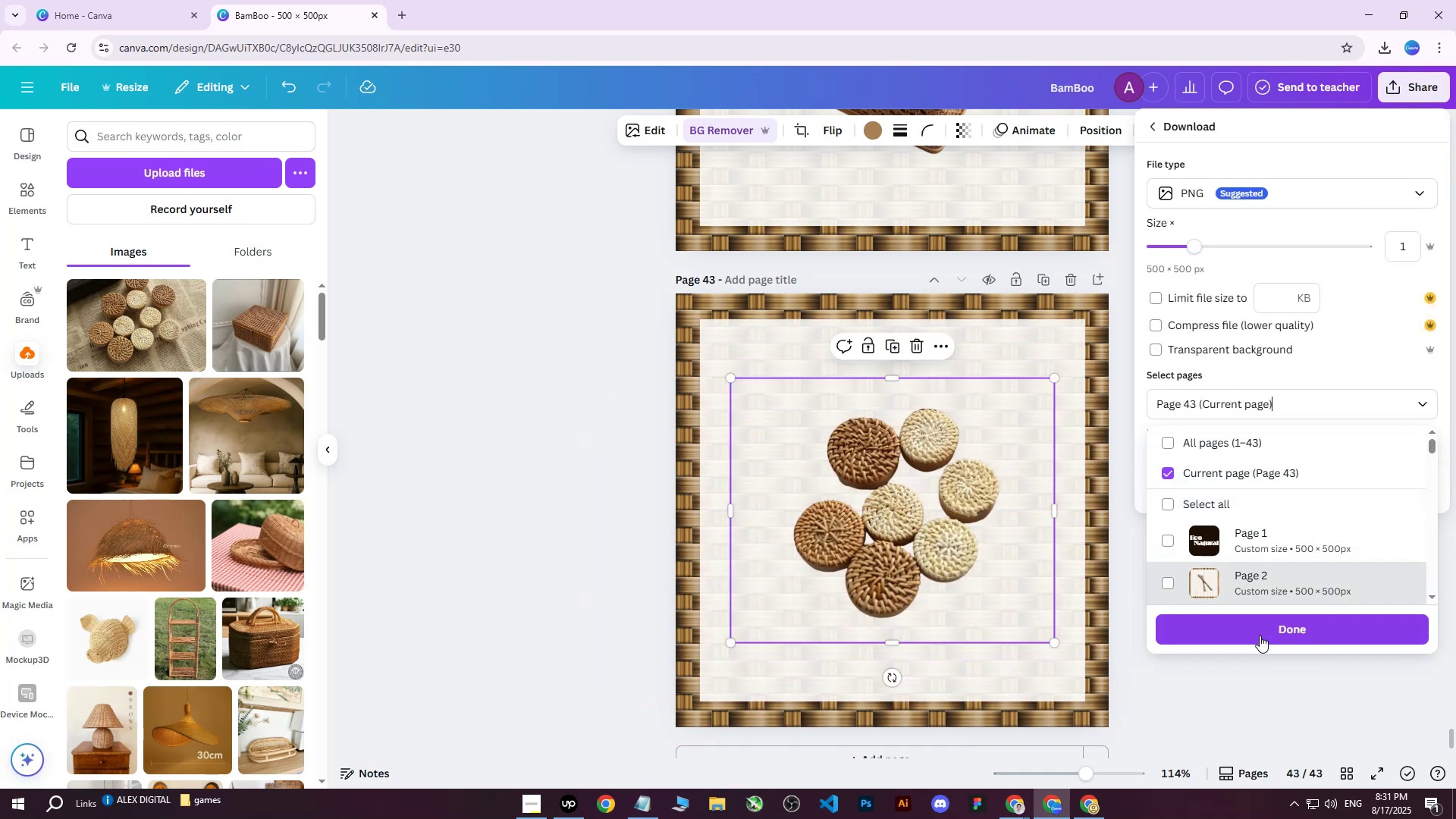 
double_click([1259, 627])
 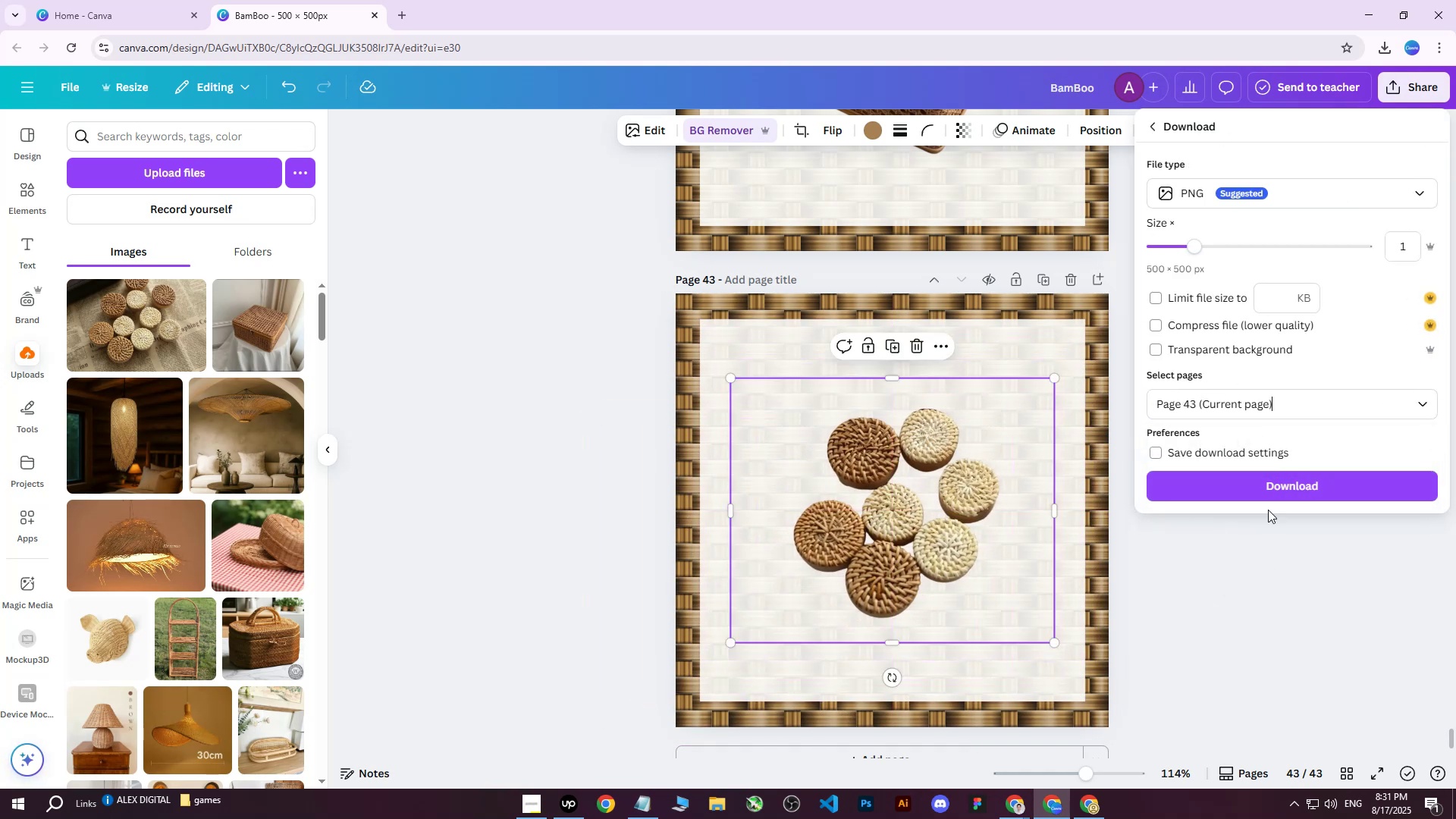 
triple_click([1266, 488])
 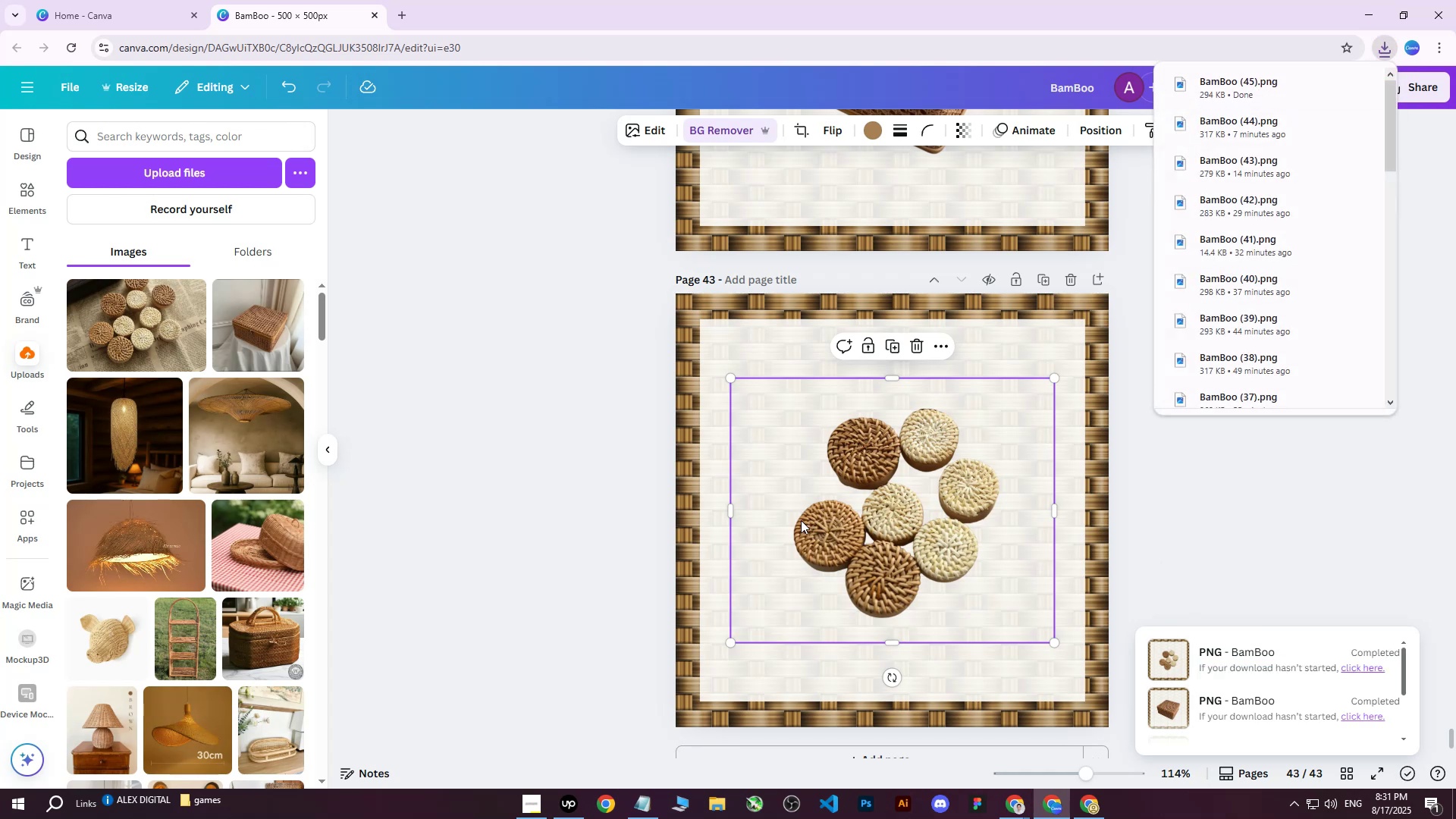 
wait(7.47)
 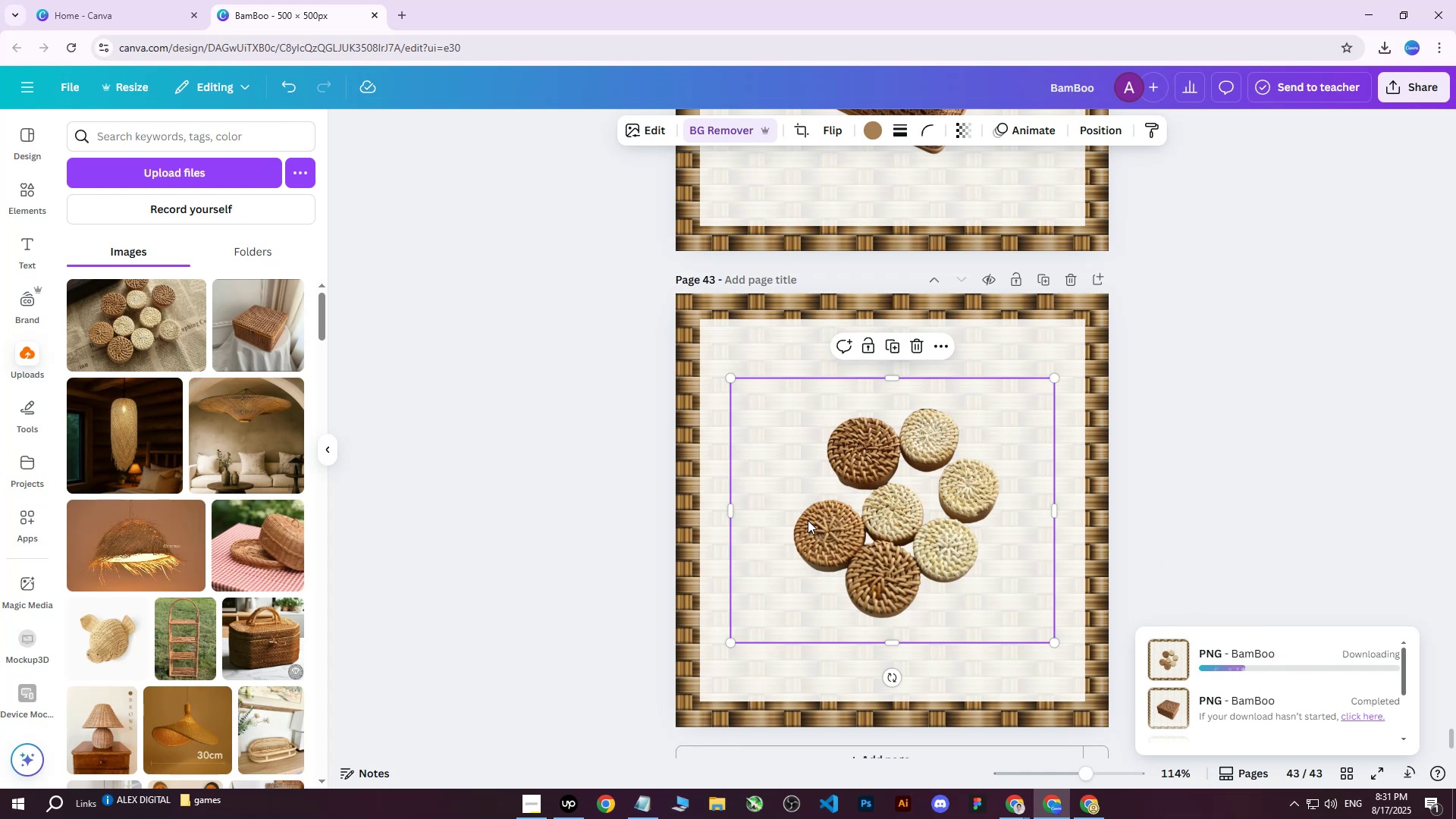 
left_click([1166, 529])
 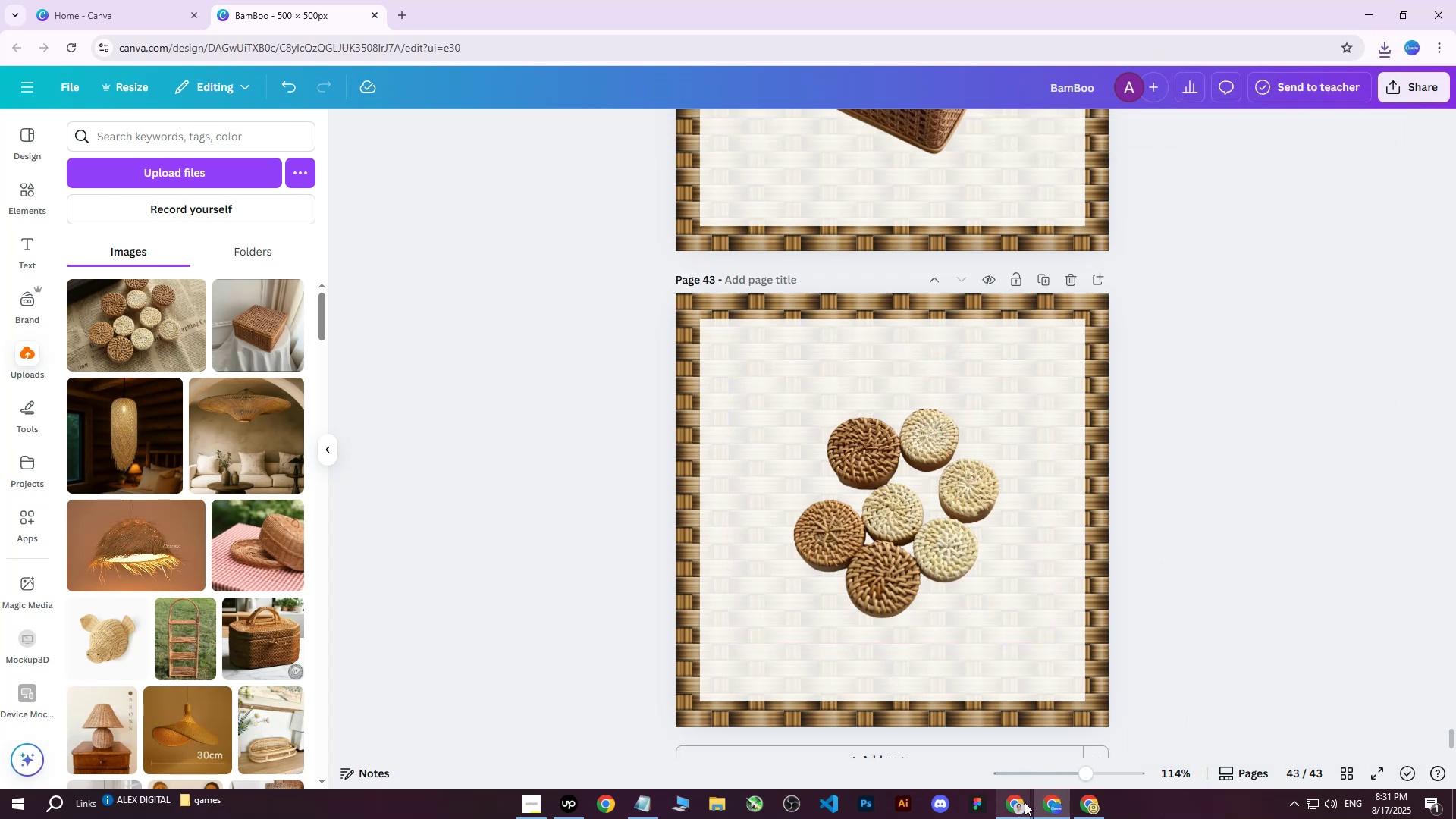 
double_click([1084, 799])
 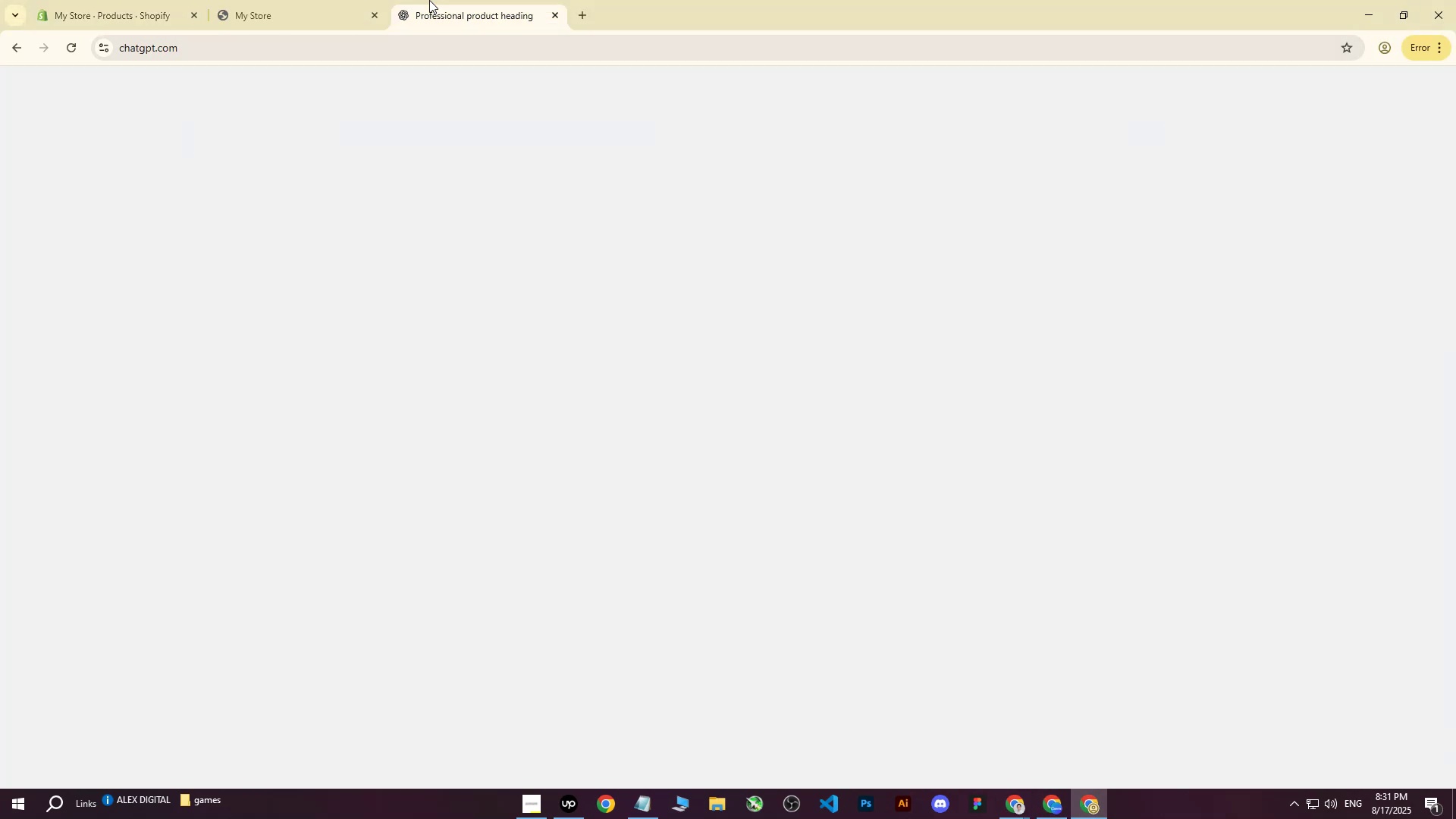 
double_click([177, 0])
 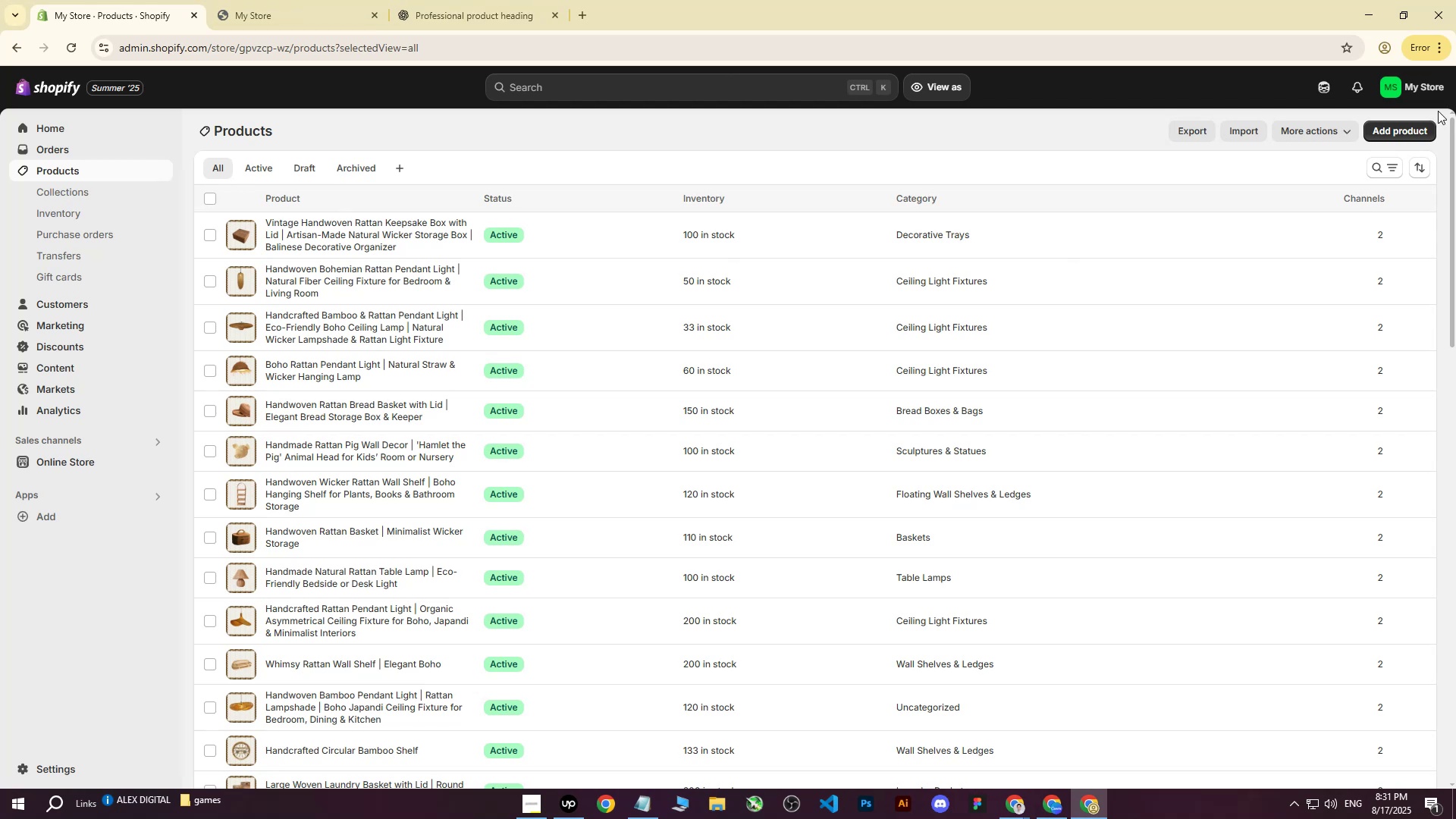 
left_click([1410, 130])
 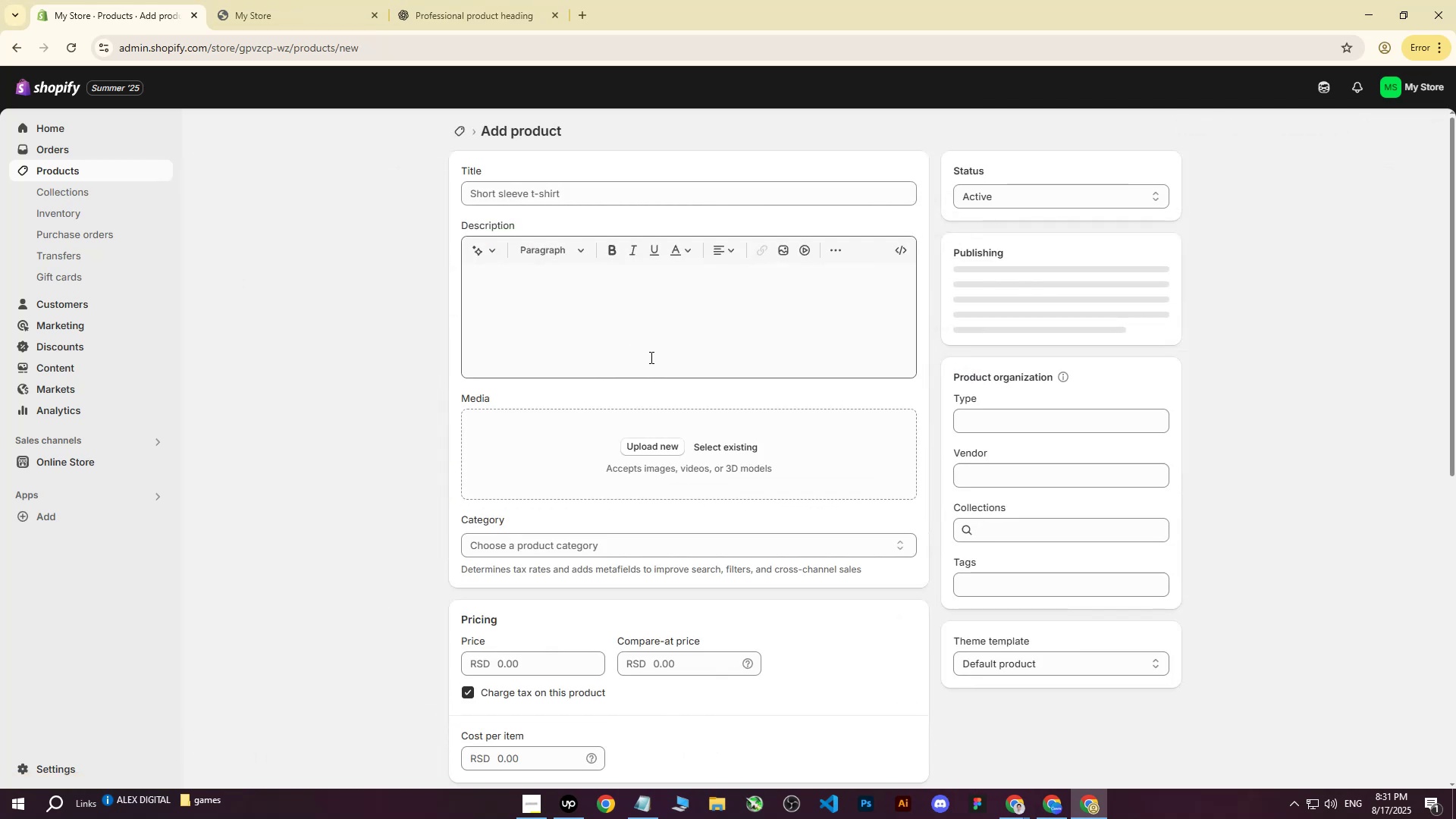 
left_click([645, 441])
 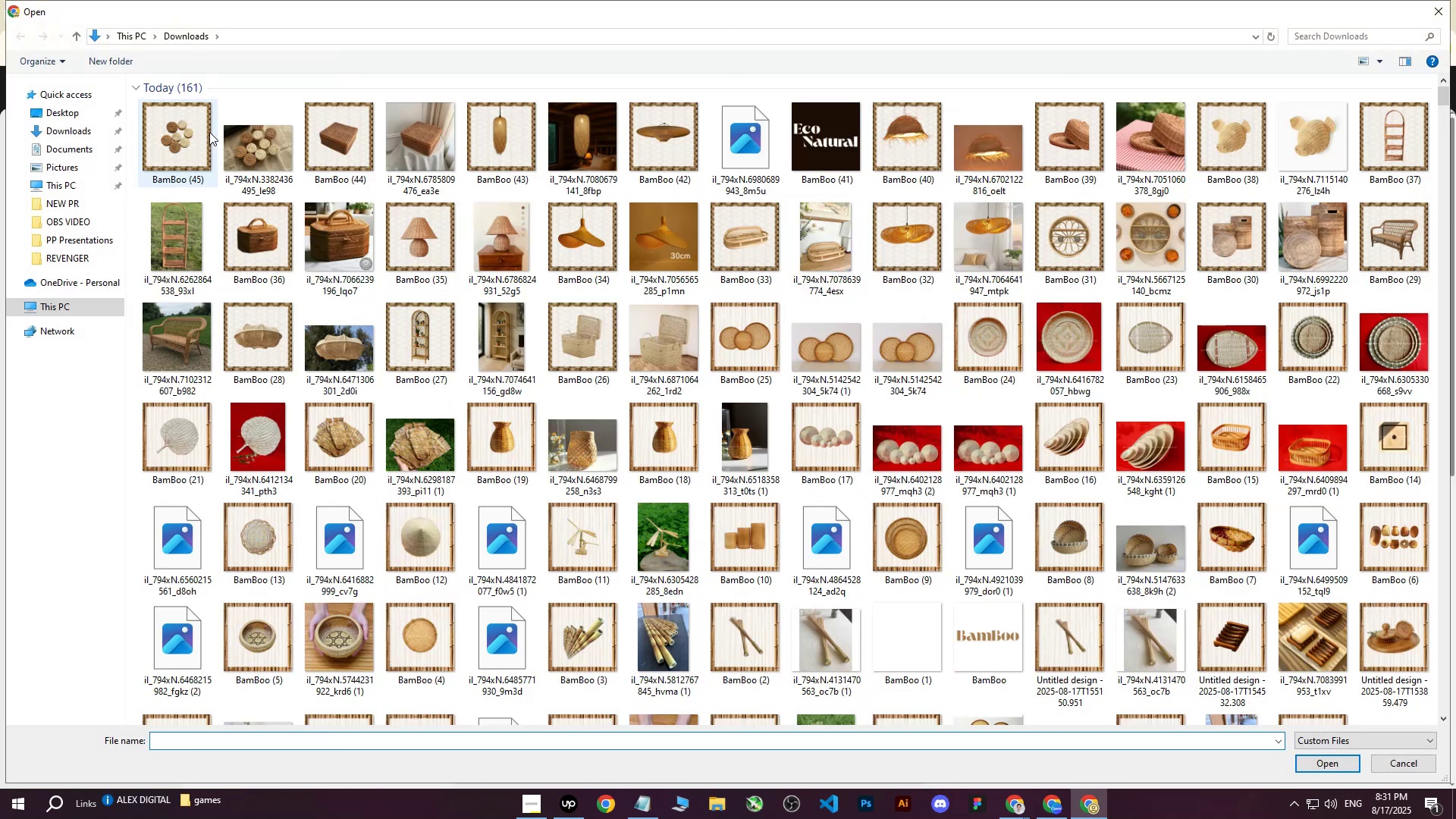 
left_click([199, 138])
 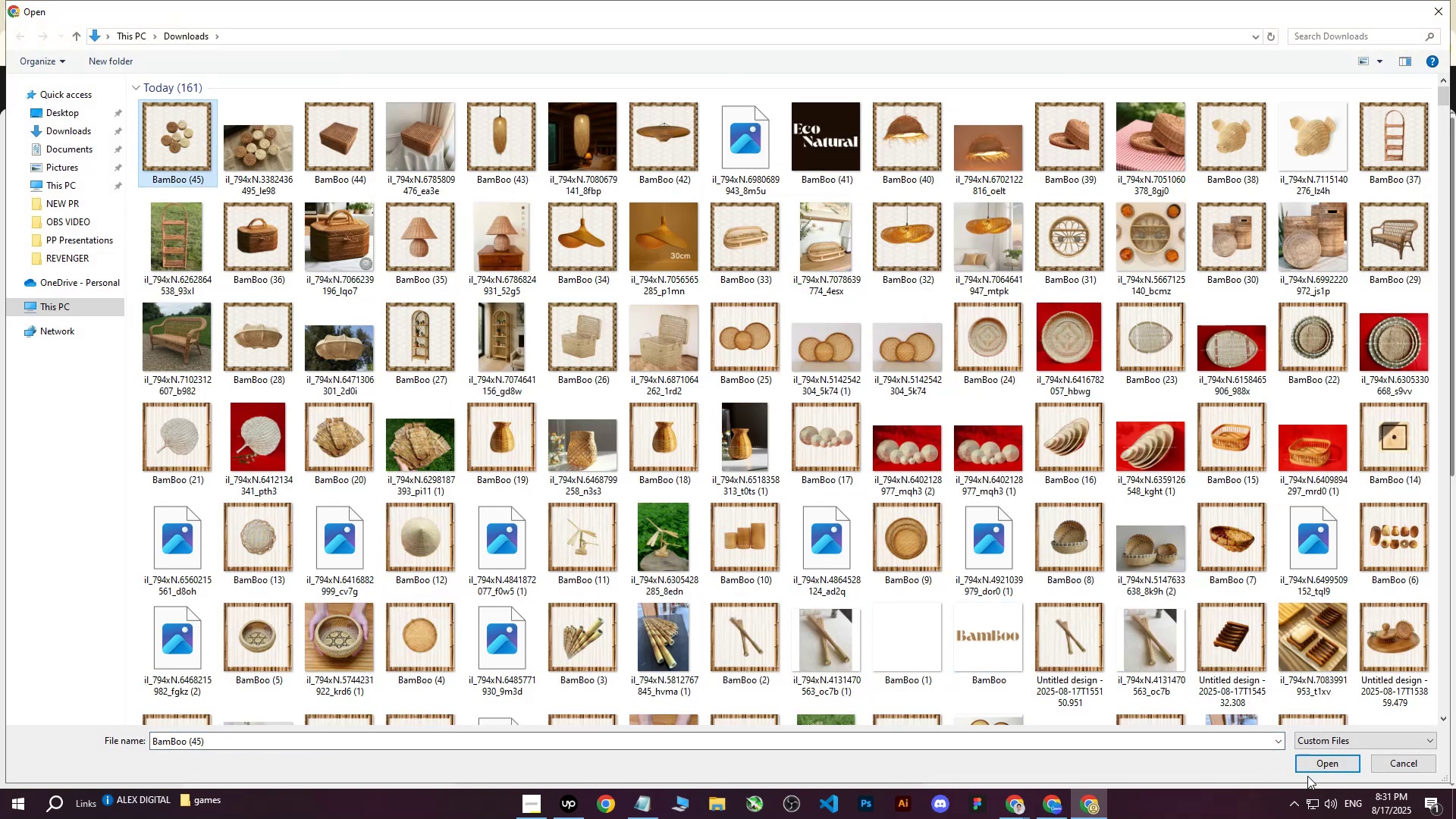 
left_click([1330, 772])
 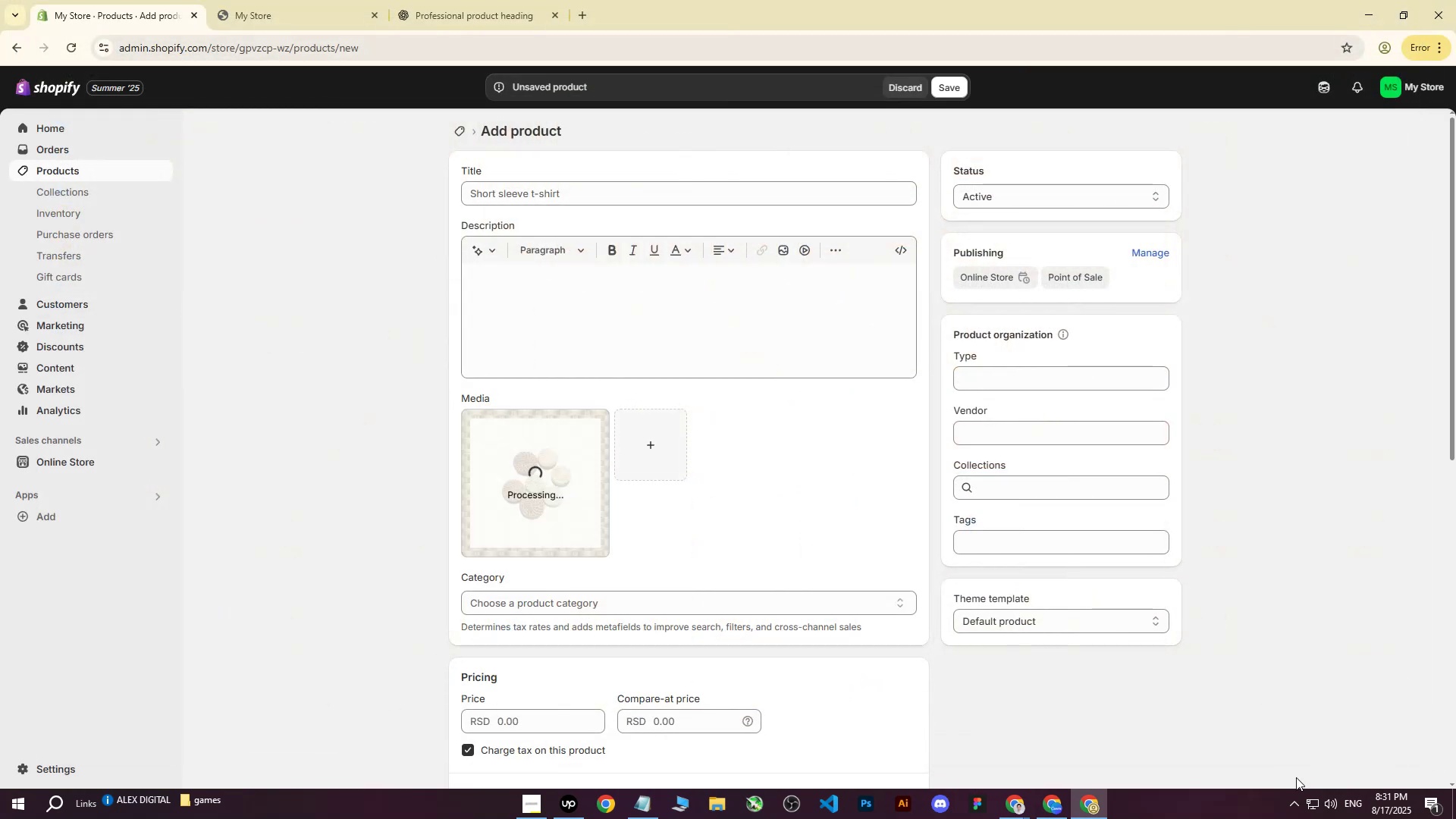 
double_click([945, 752])
 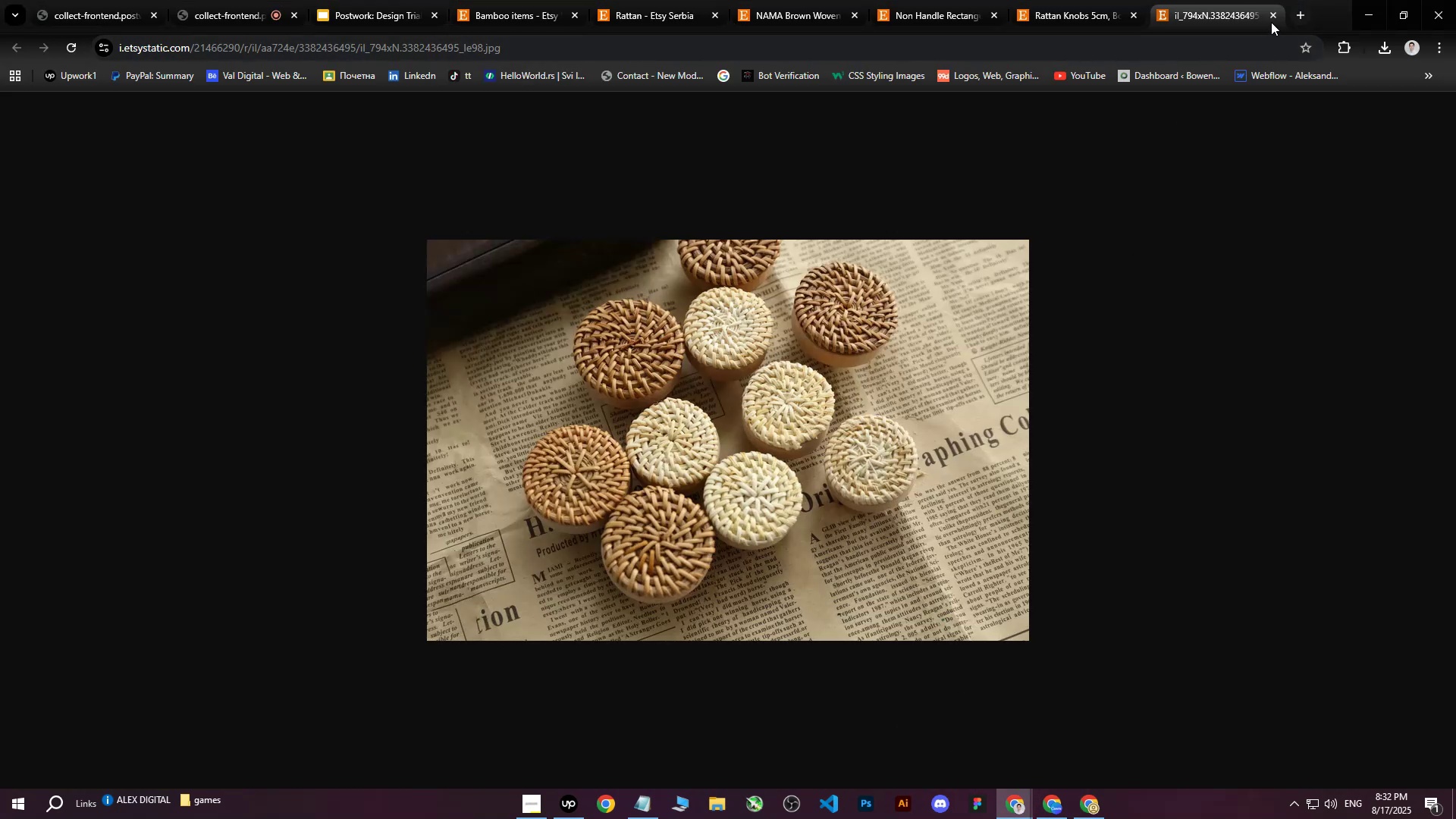 
double_click([1280, 16])
 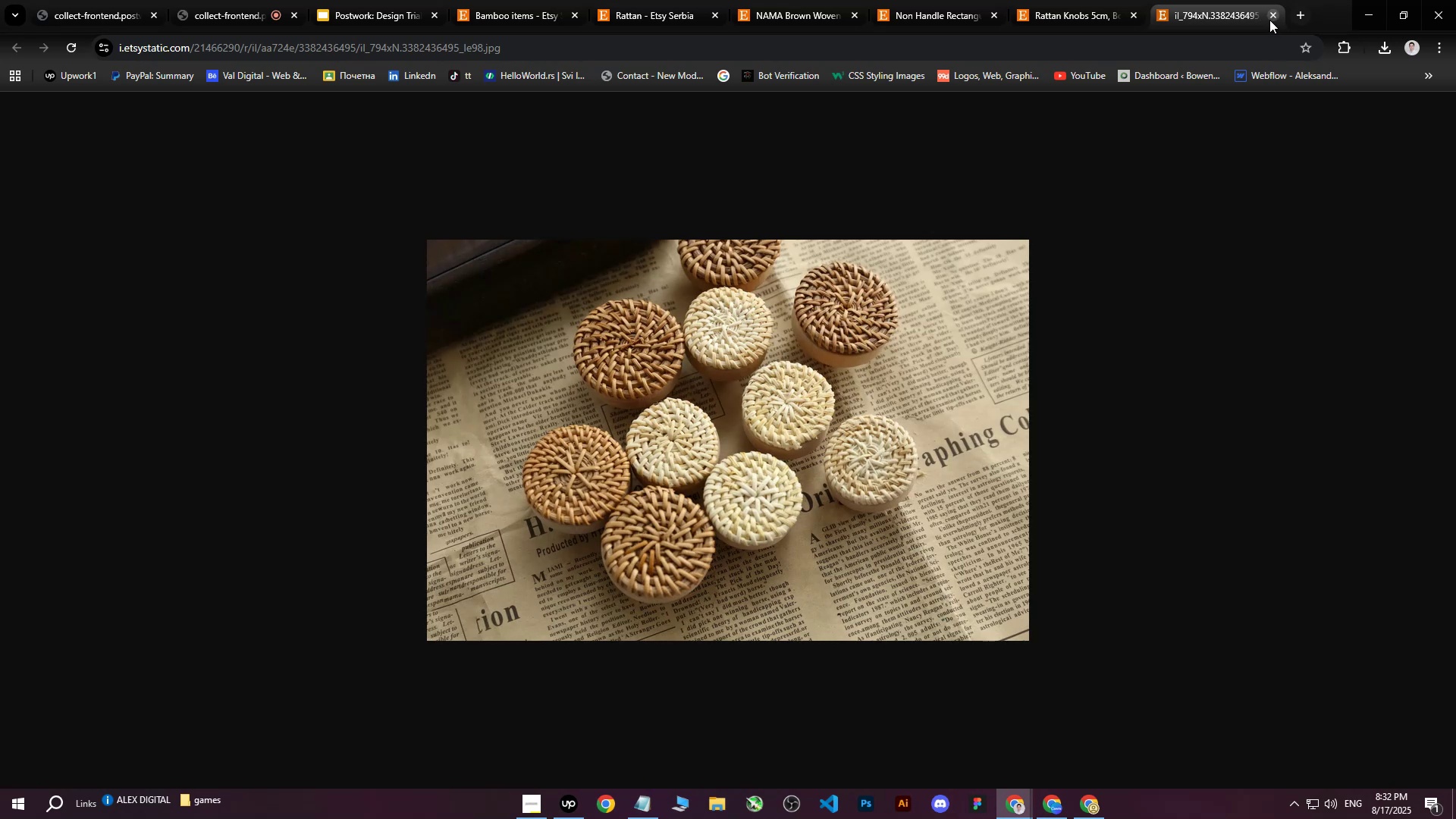 
triple_click([1269, 19])
 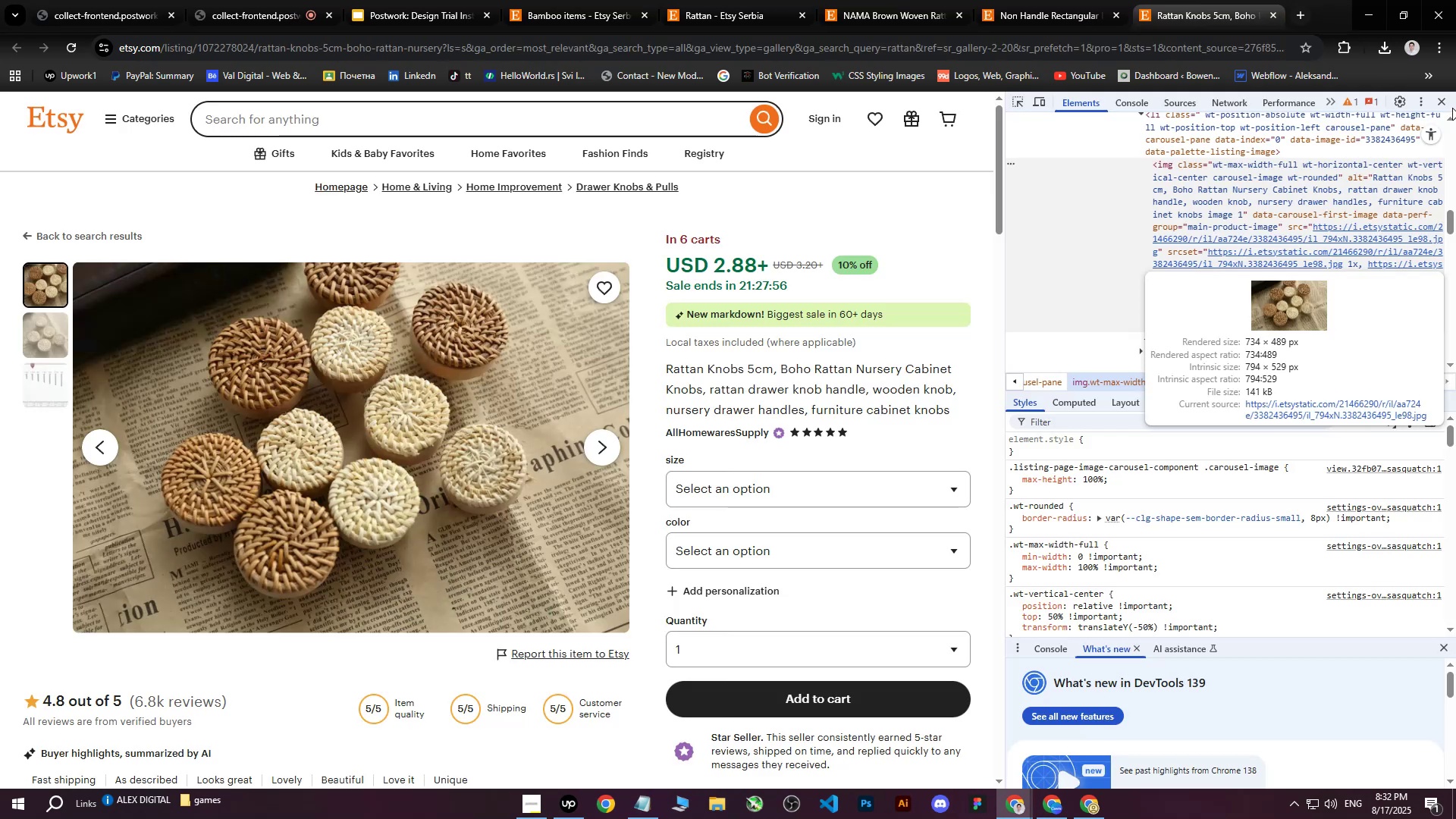 
left_click([1450, 102])
 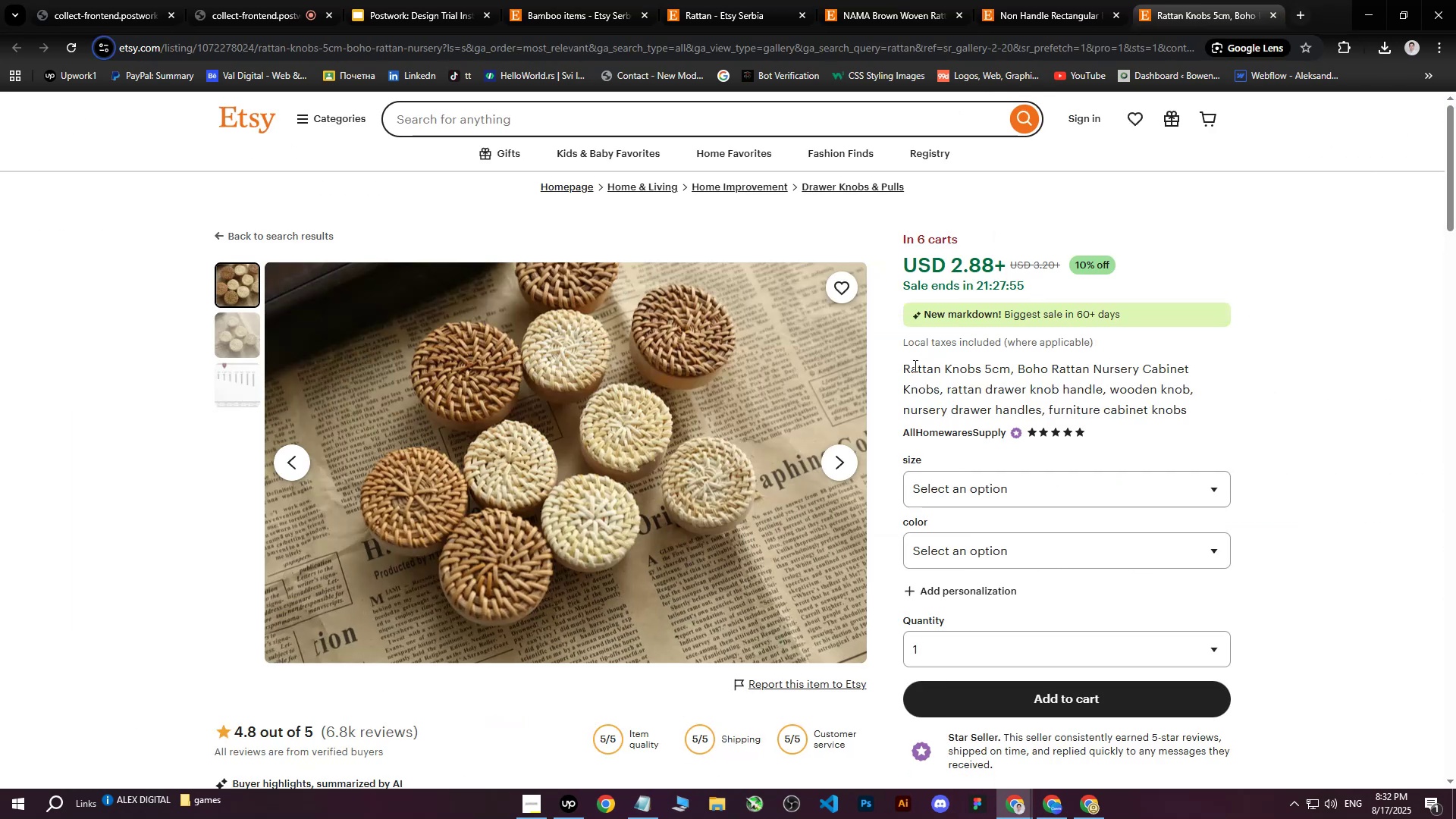 
left_click_drag(start_coordinate=[905, 369], to_coordinate=[1194, 408])
 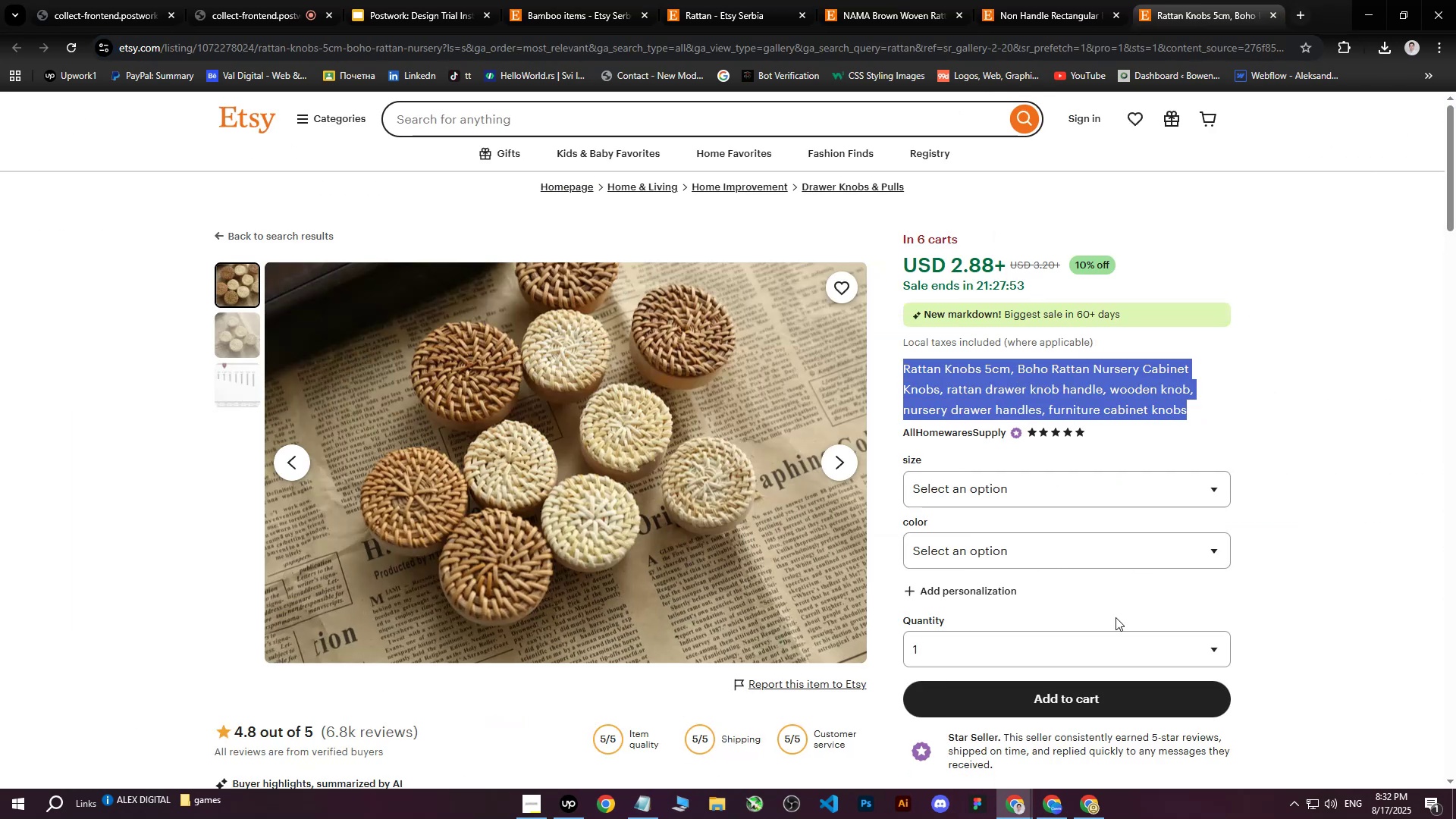 
key(Control+C)
 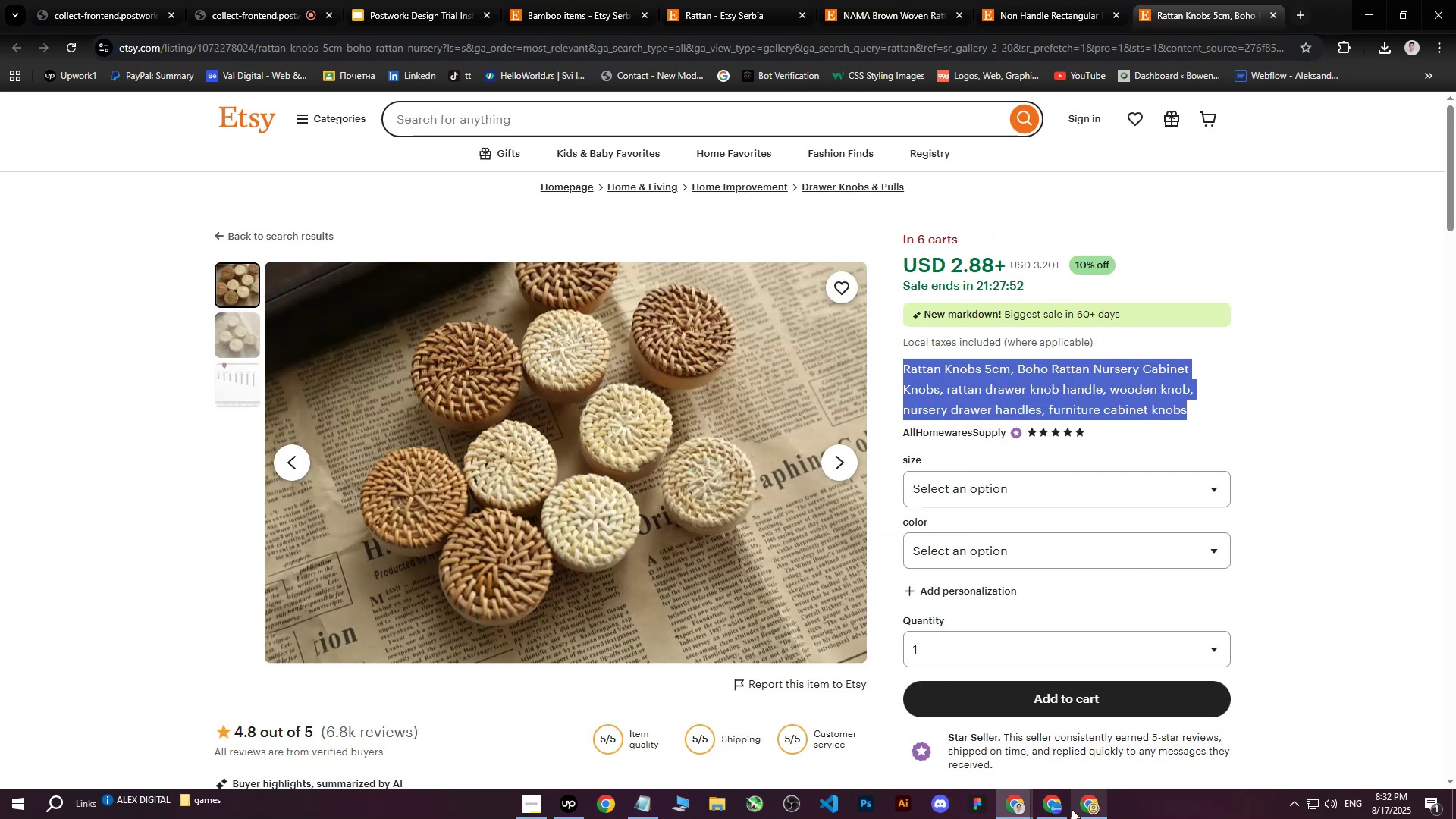 
left_click([1072, 809])
 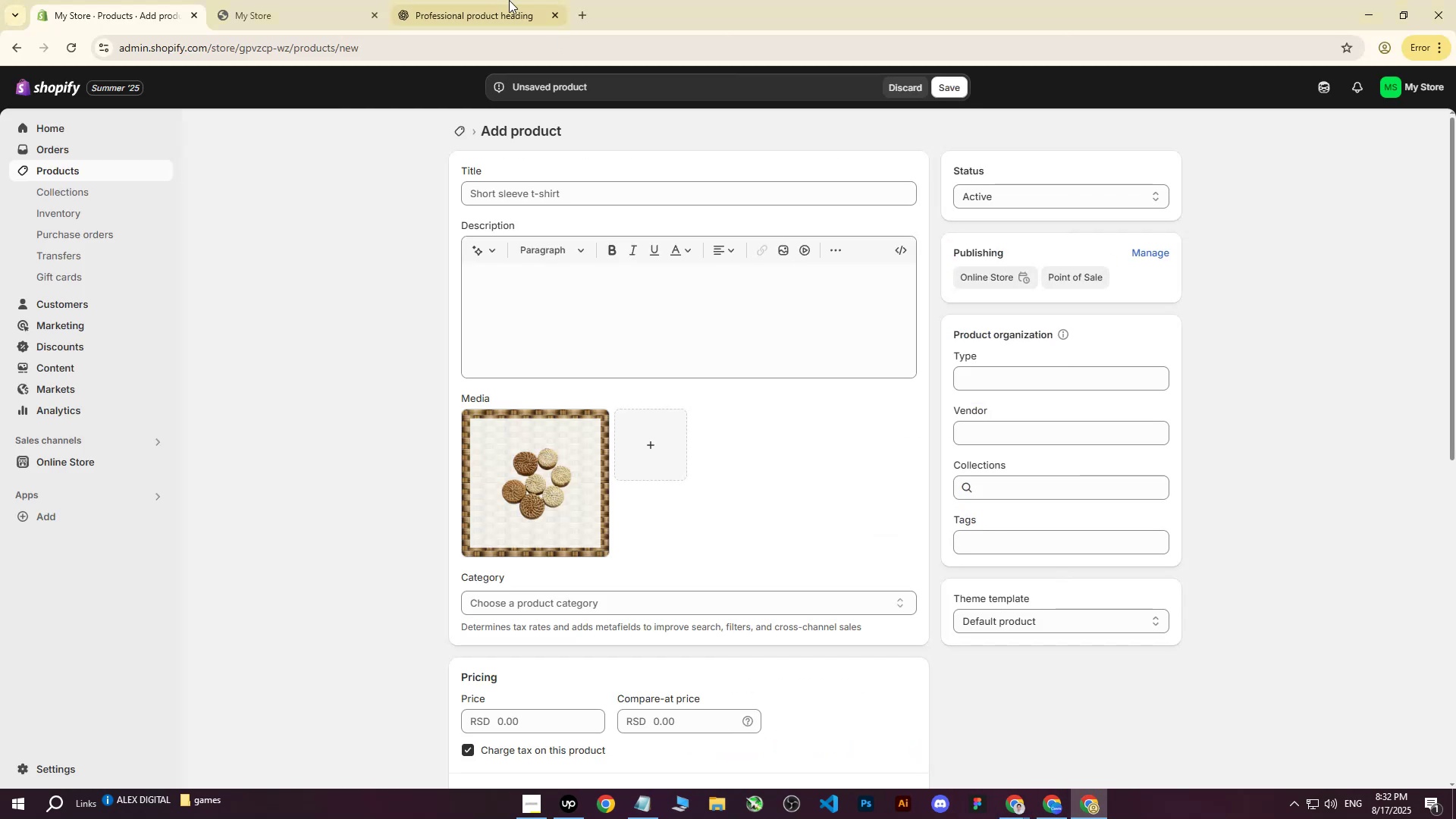 
left_click([516, 0])
 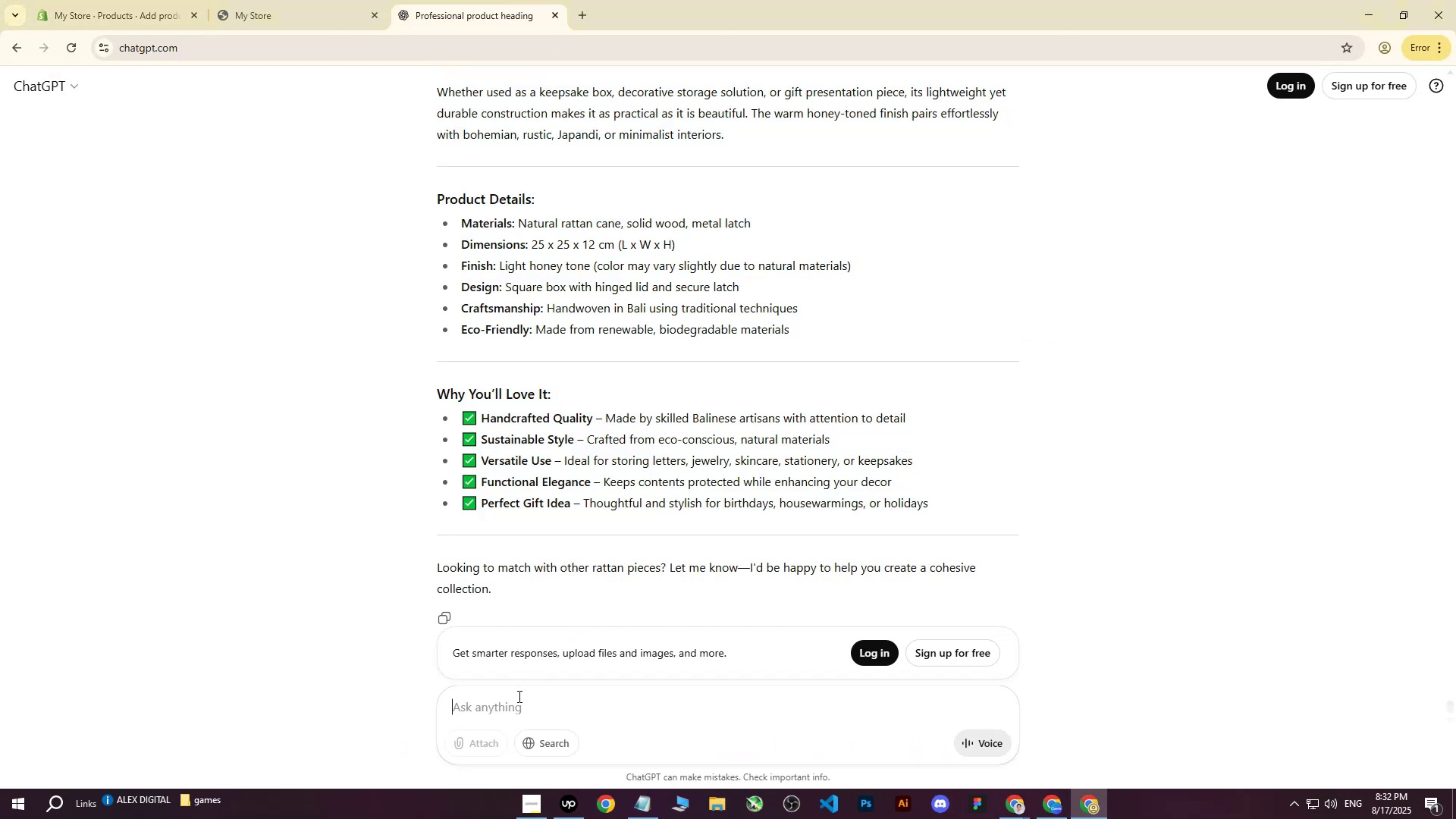 
type(write me this on more professional way for heading for shopify store : )
 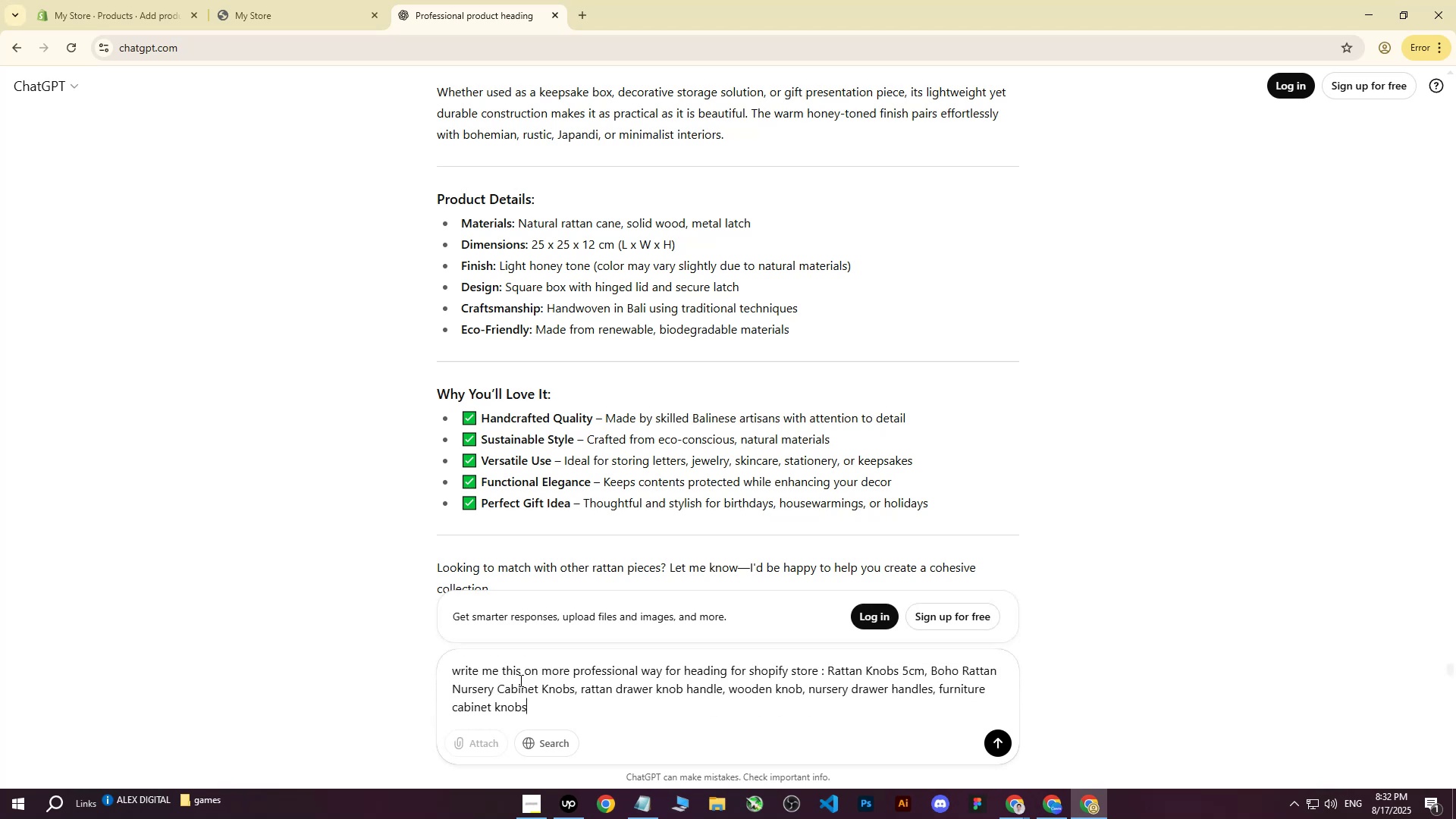 
 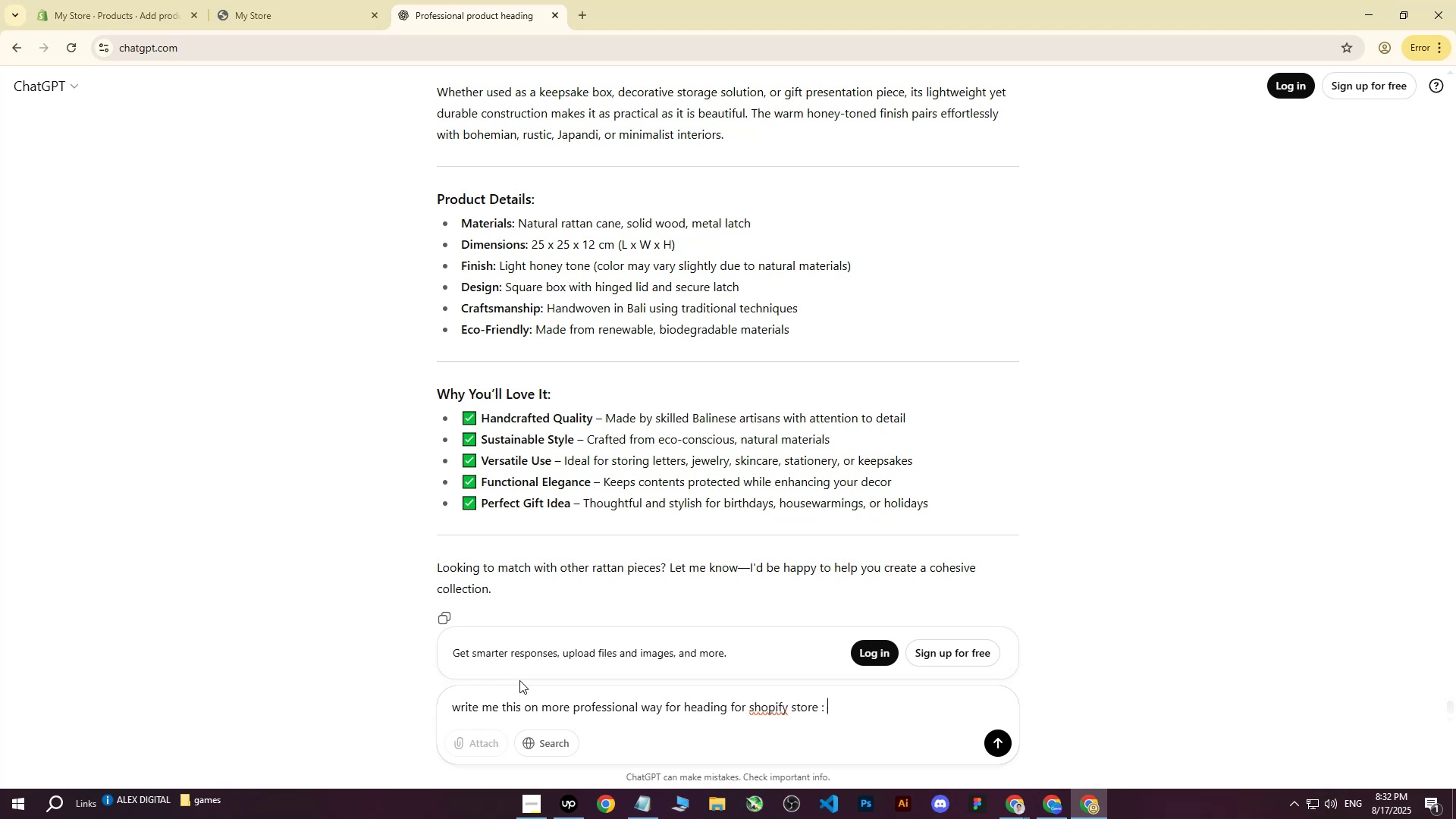 
key(Control+ControlLeft)
 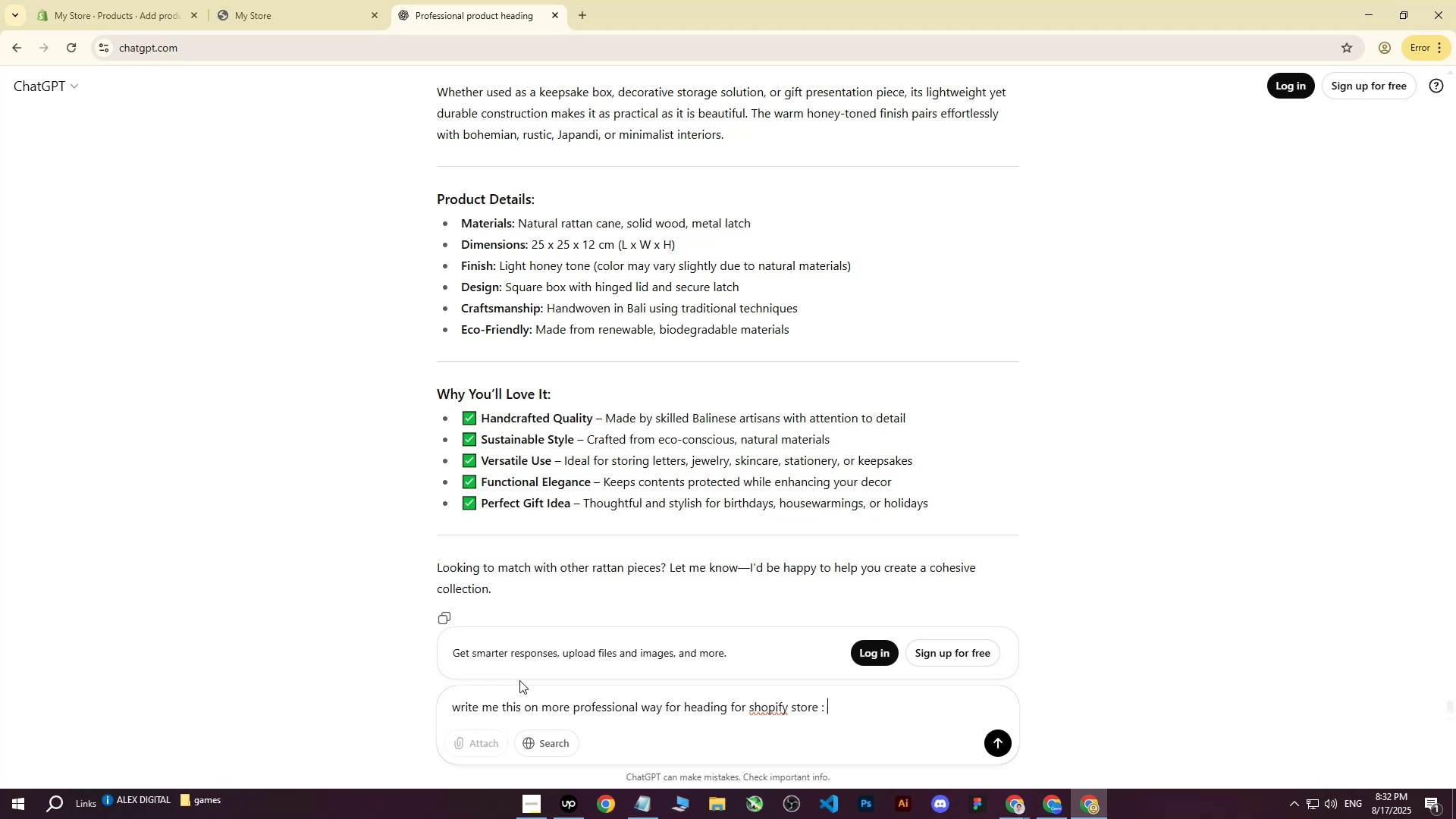 
key(Control+V)
 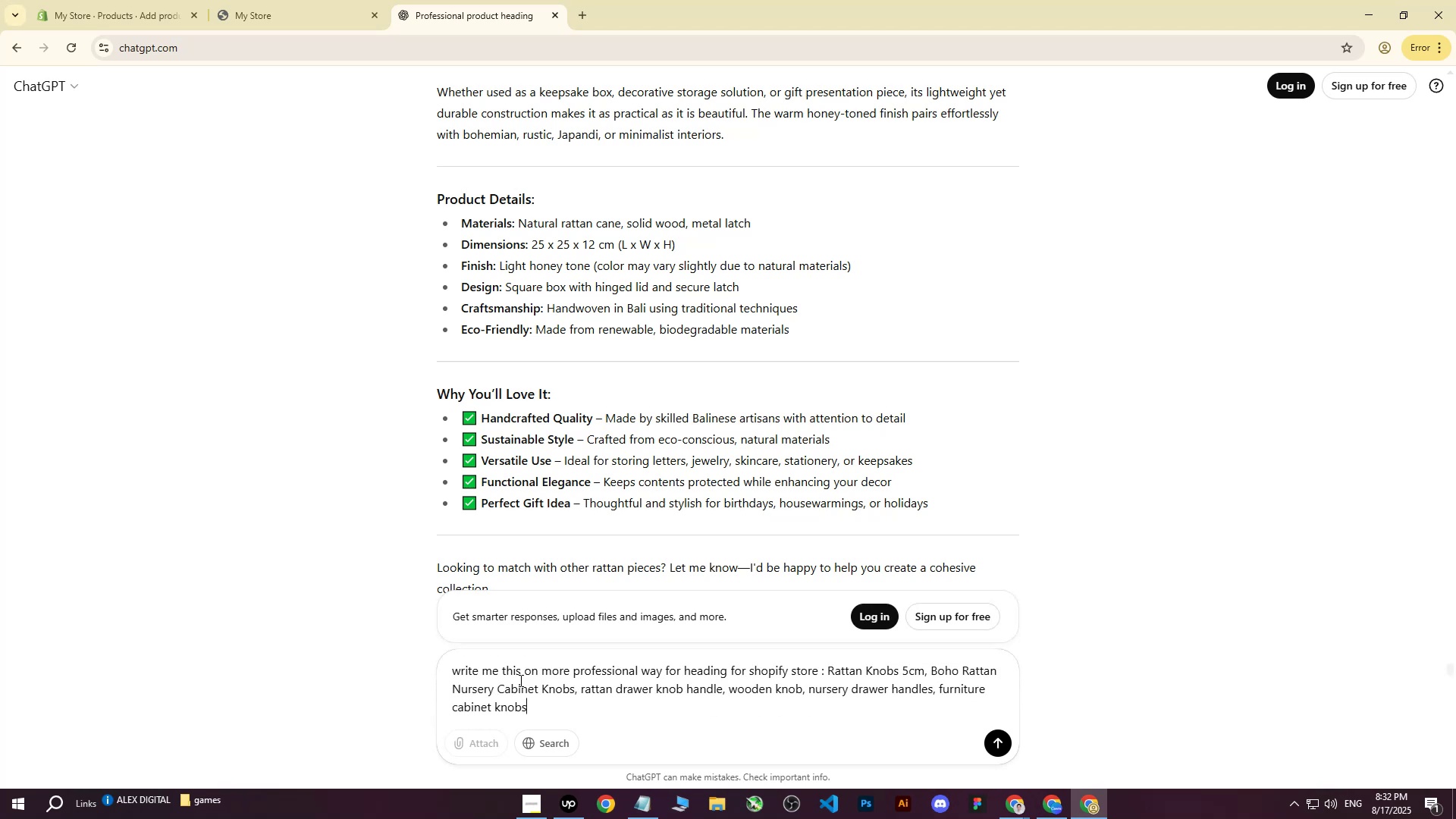 
key(Enter)
 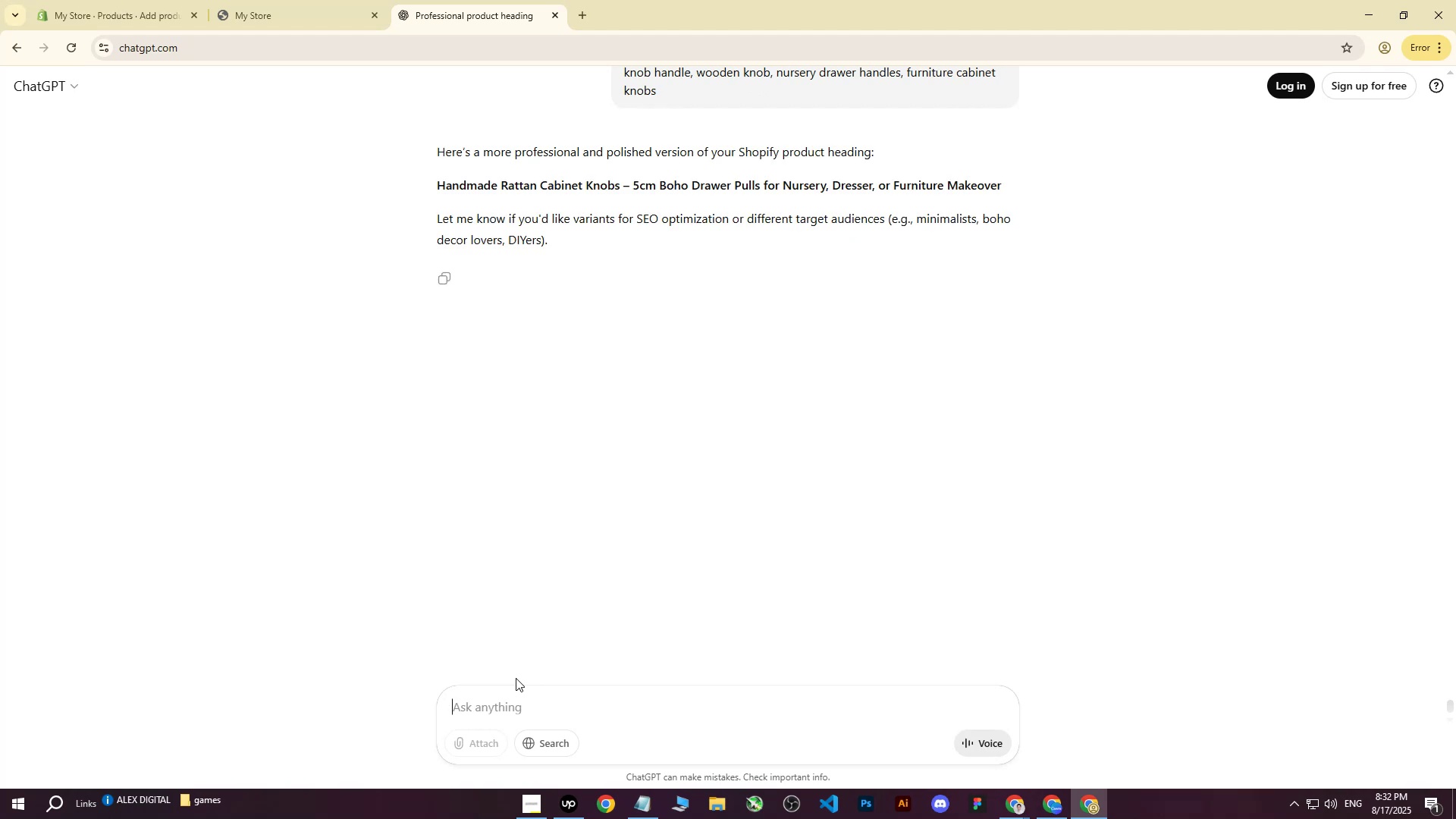 
wait(7.08)
 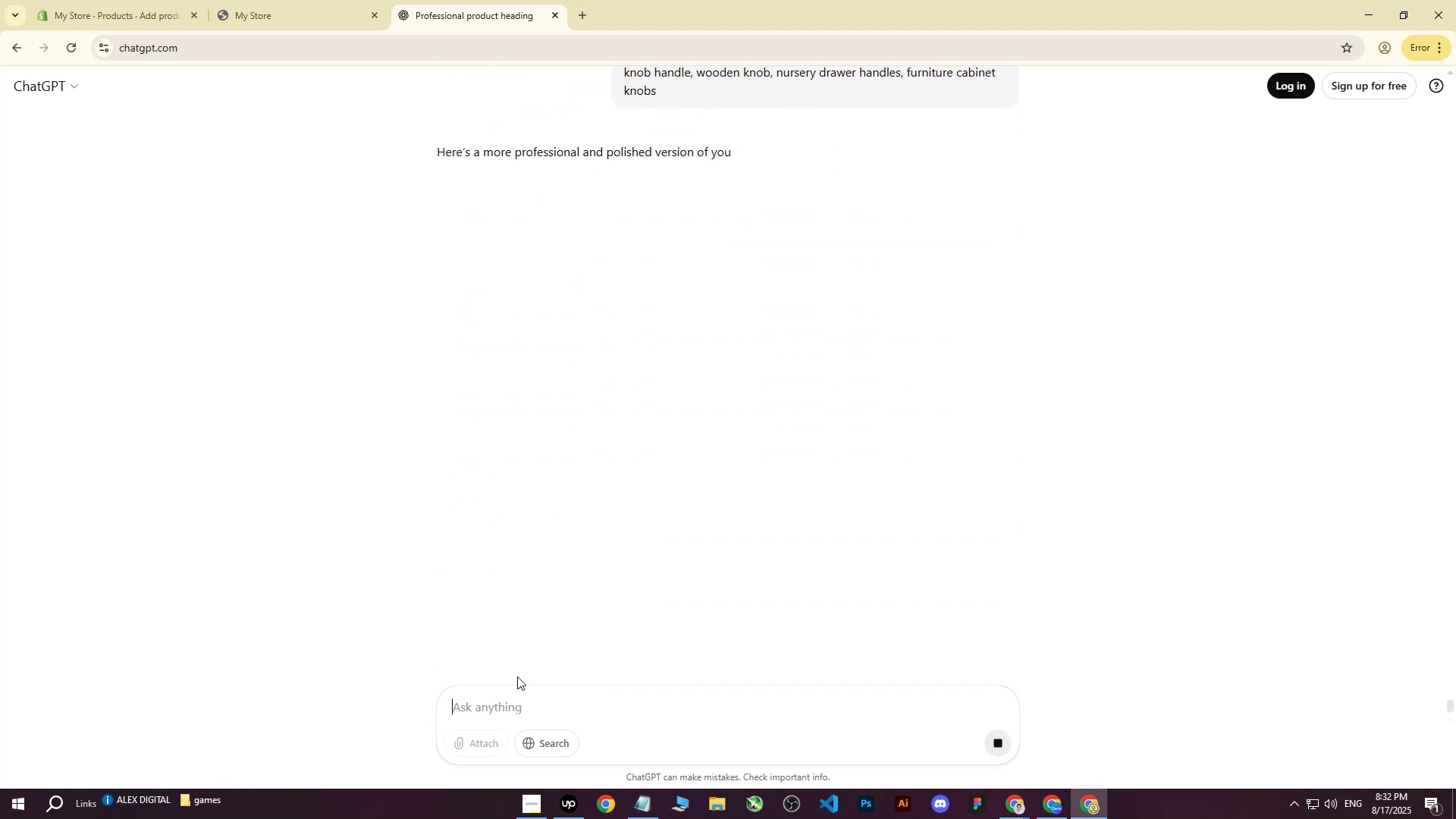 
left_click_drag(start_coordinate=[435, 180], to_coordinate=[1008, 172])
 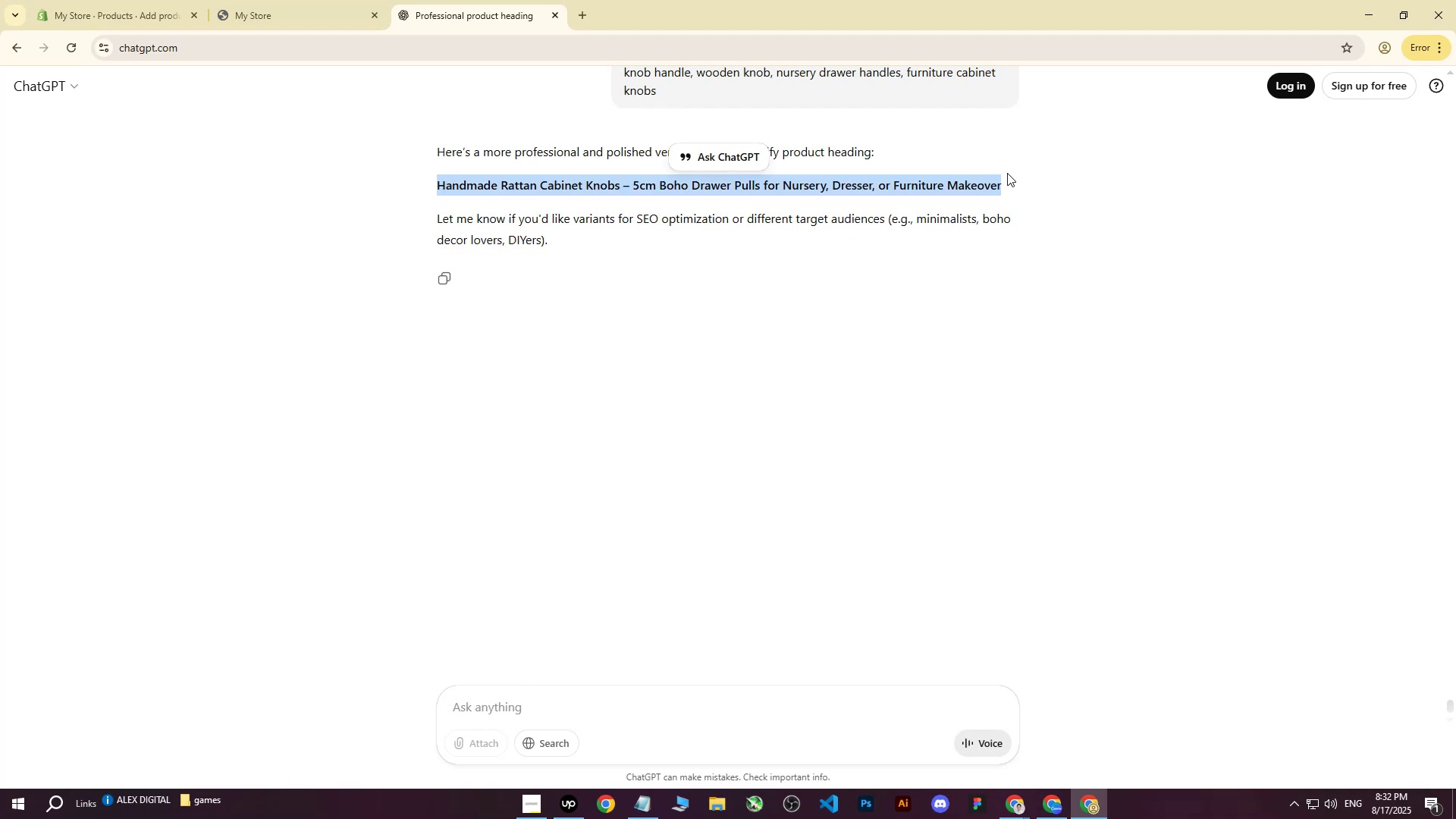 
key(Control+ControlLeft)
 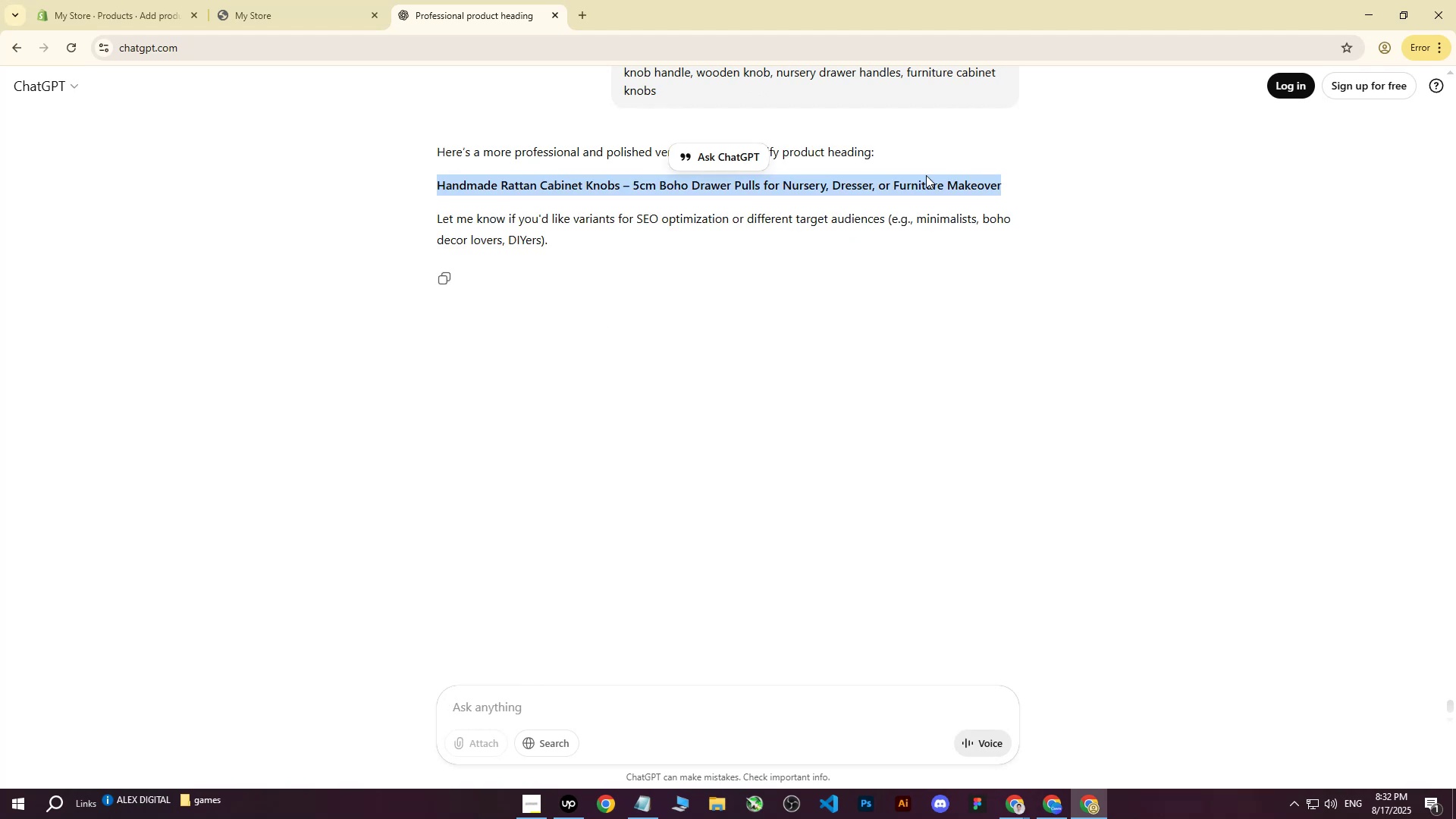 
key(Control+C)
 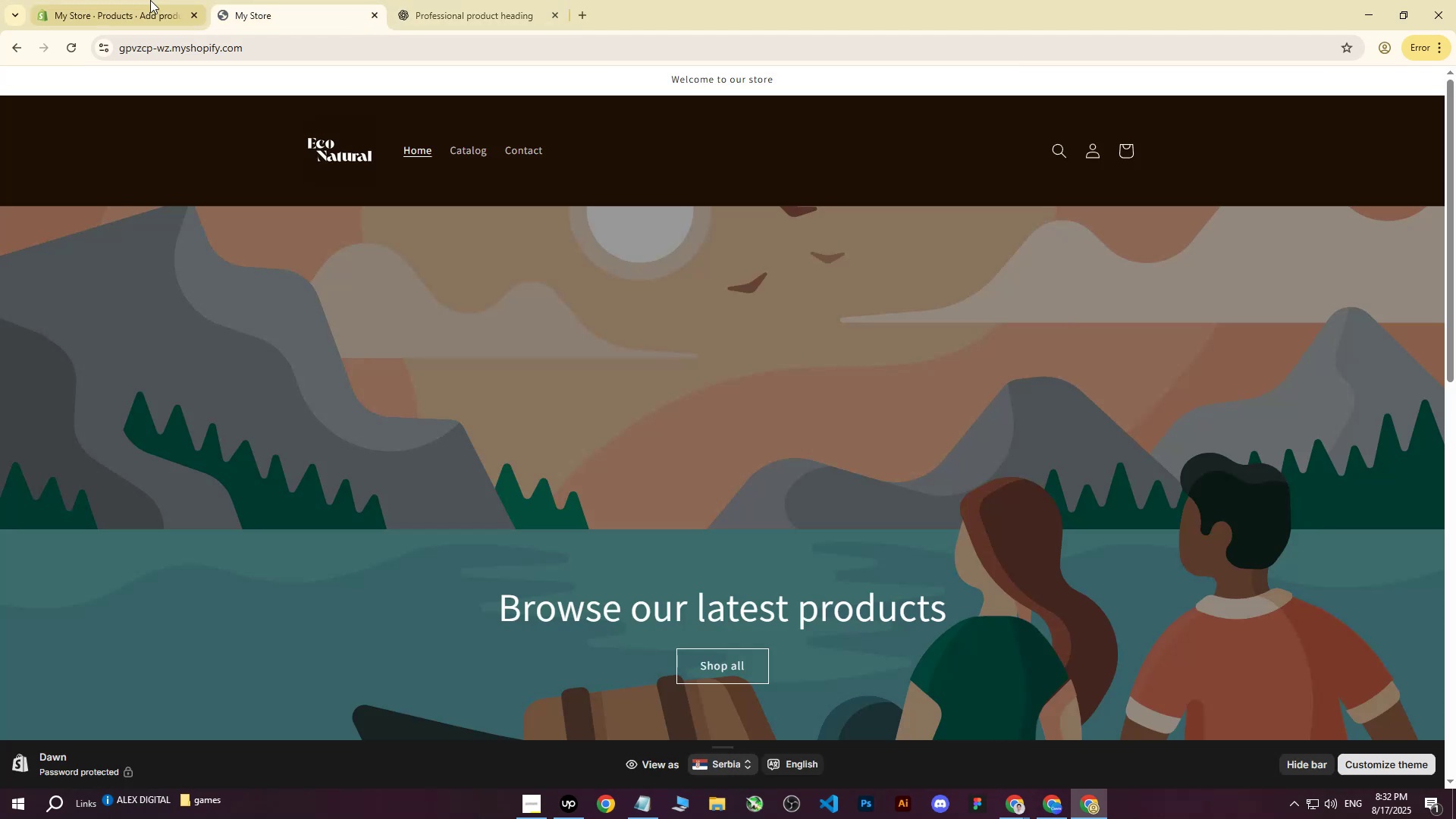 
double_click([146, 0])
 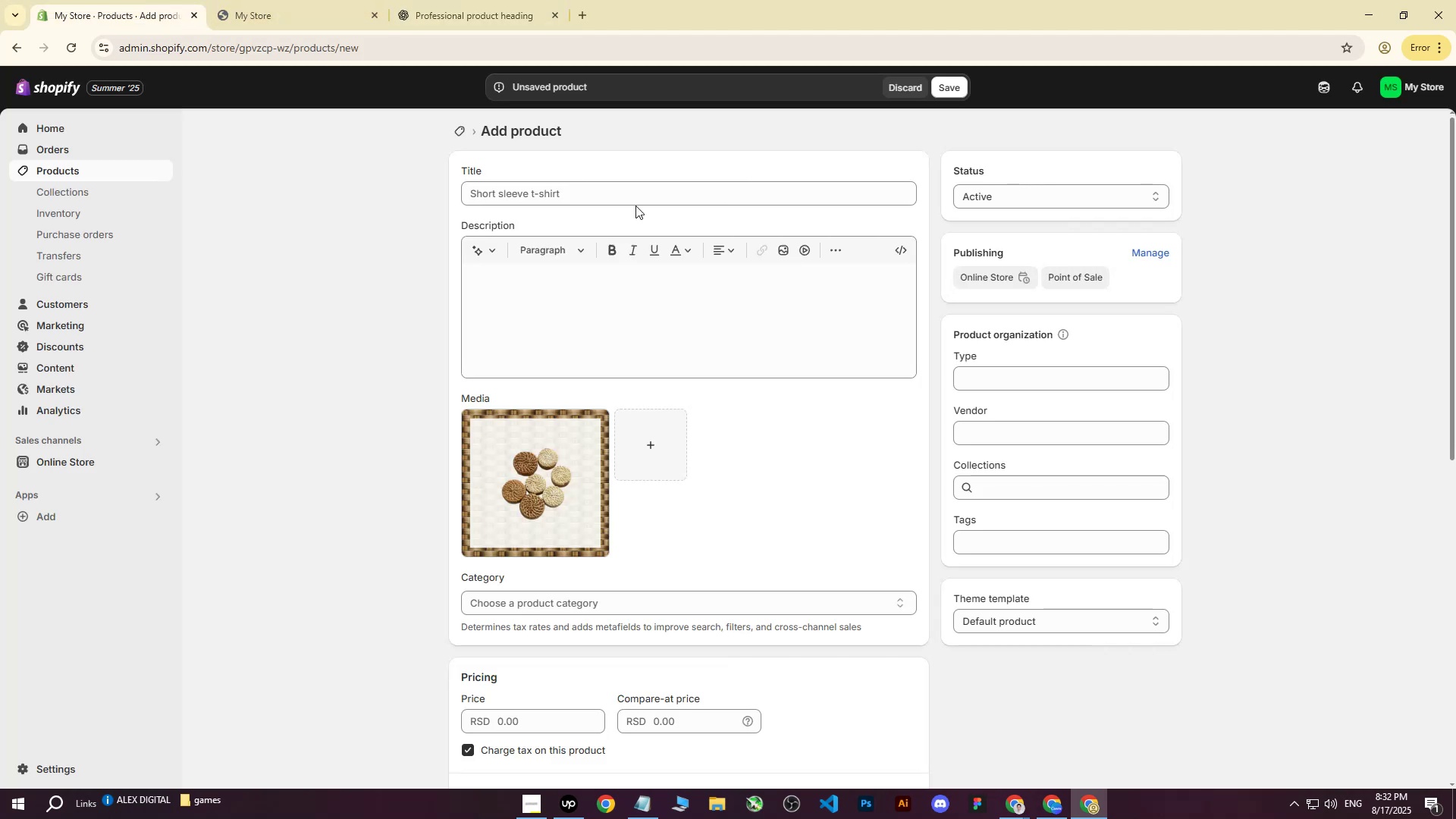 
left_click([635, 193])
 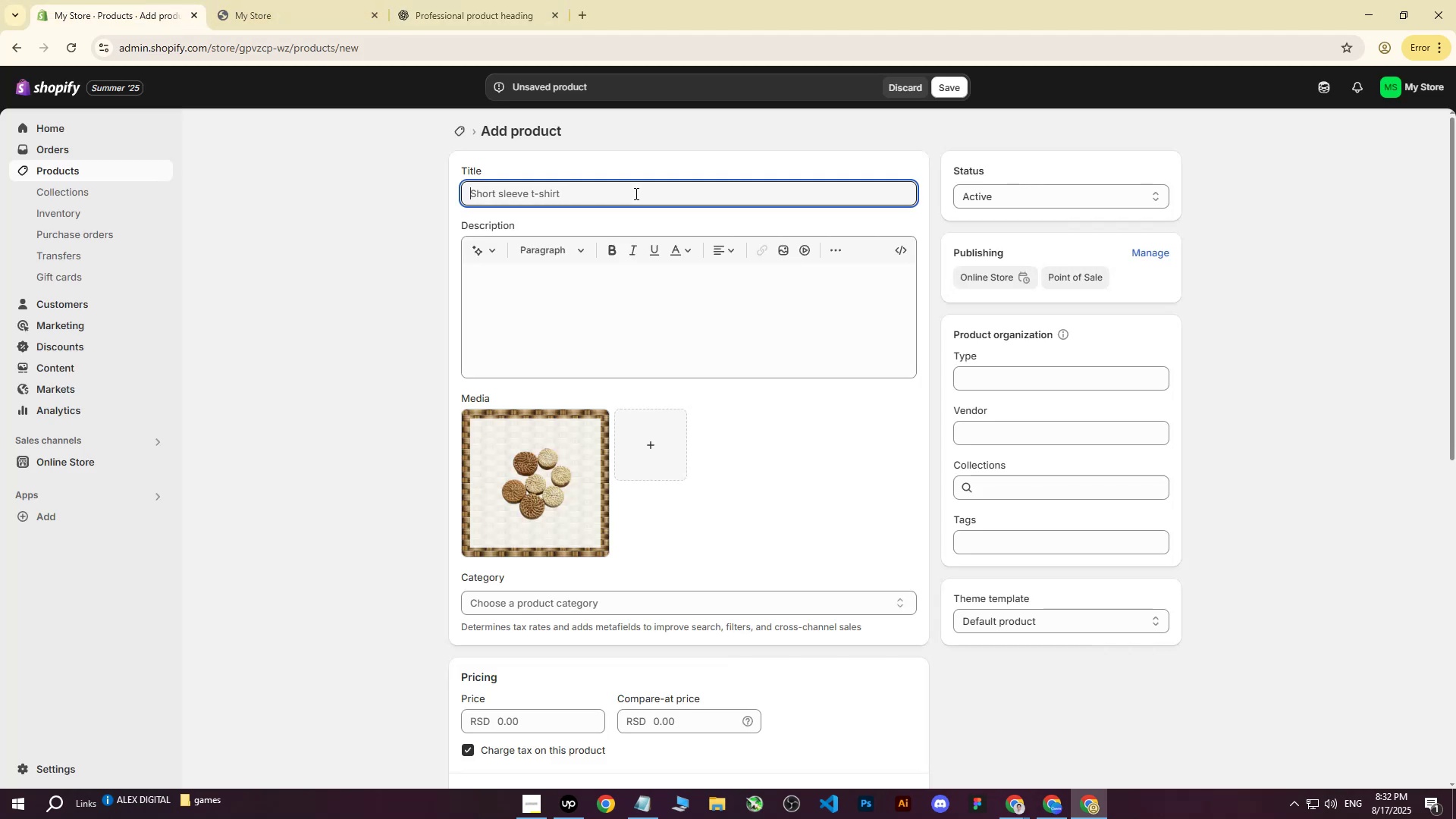 
key(Control+ControlLeft)
 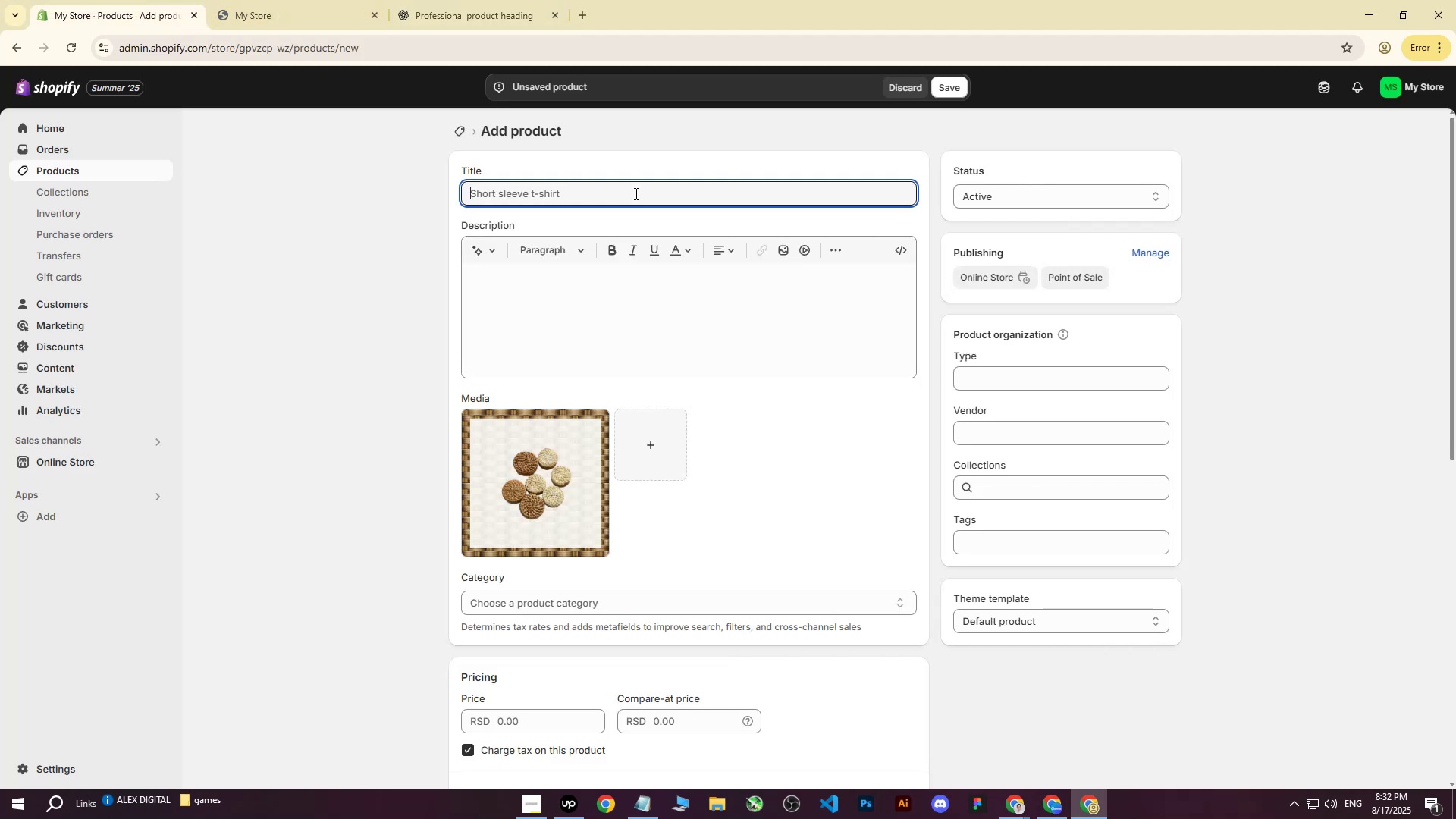 
key(Control+V)
 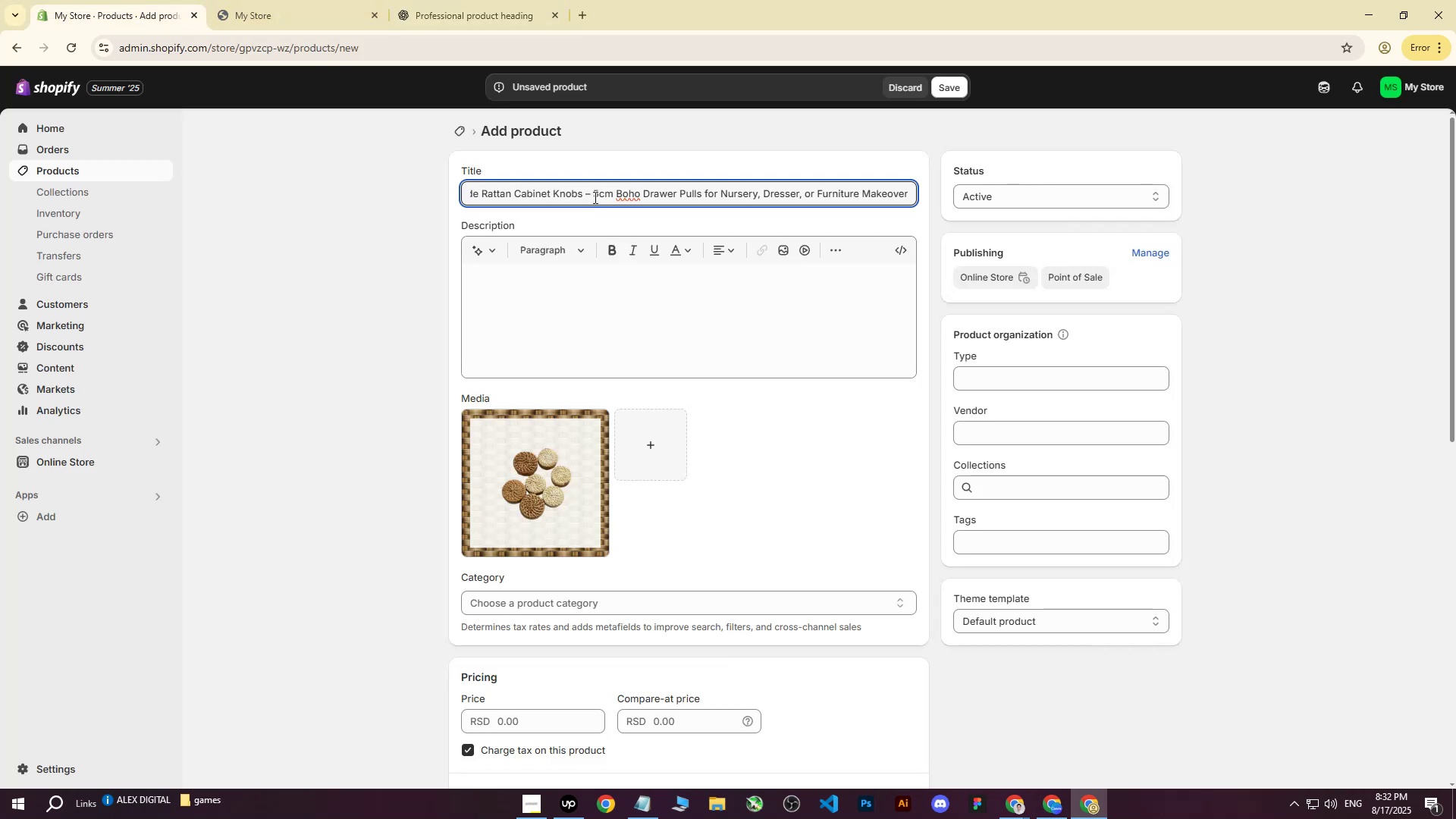 
left_click([591, 195])
 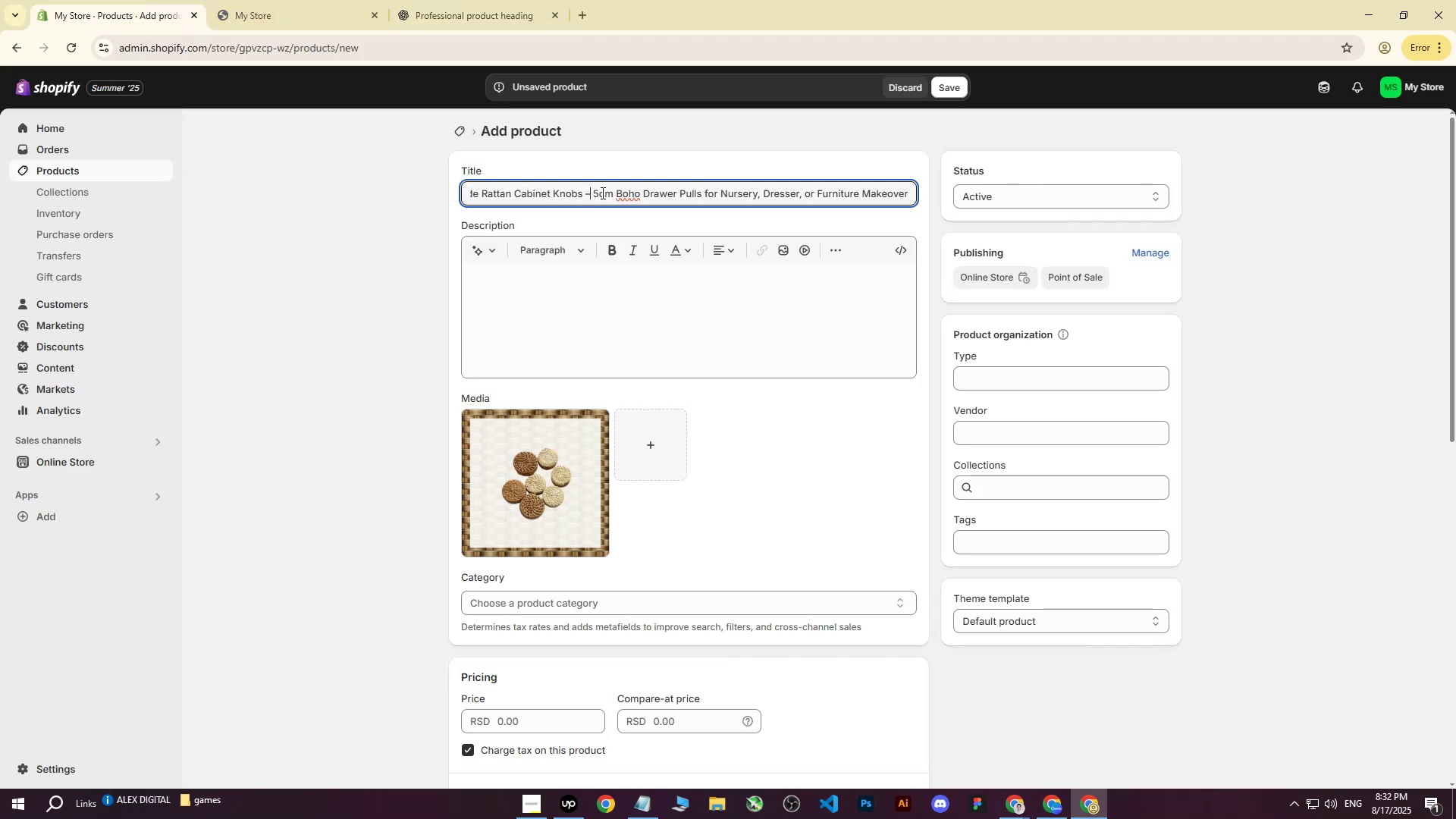 
key(Backspace)
 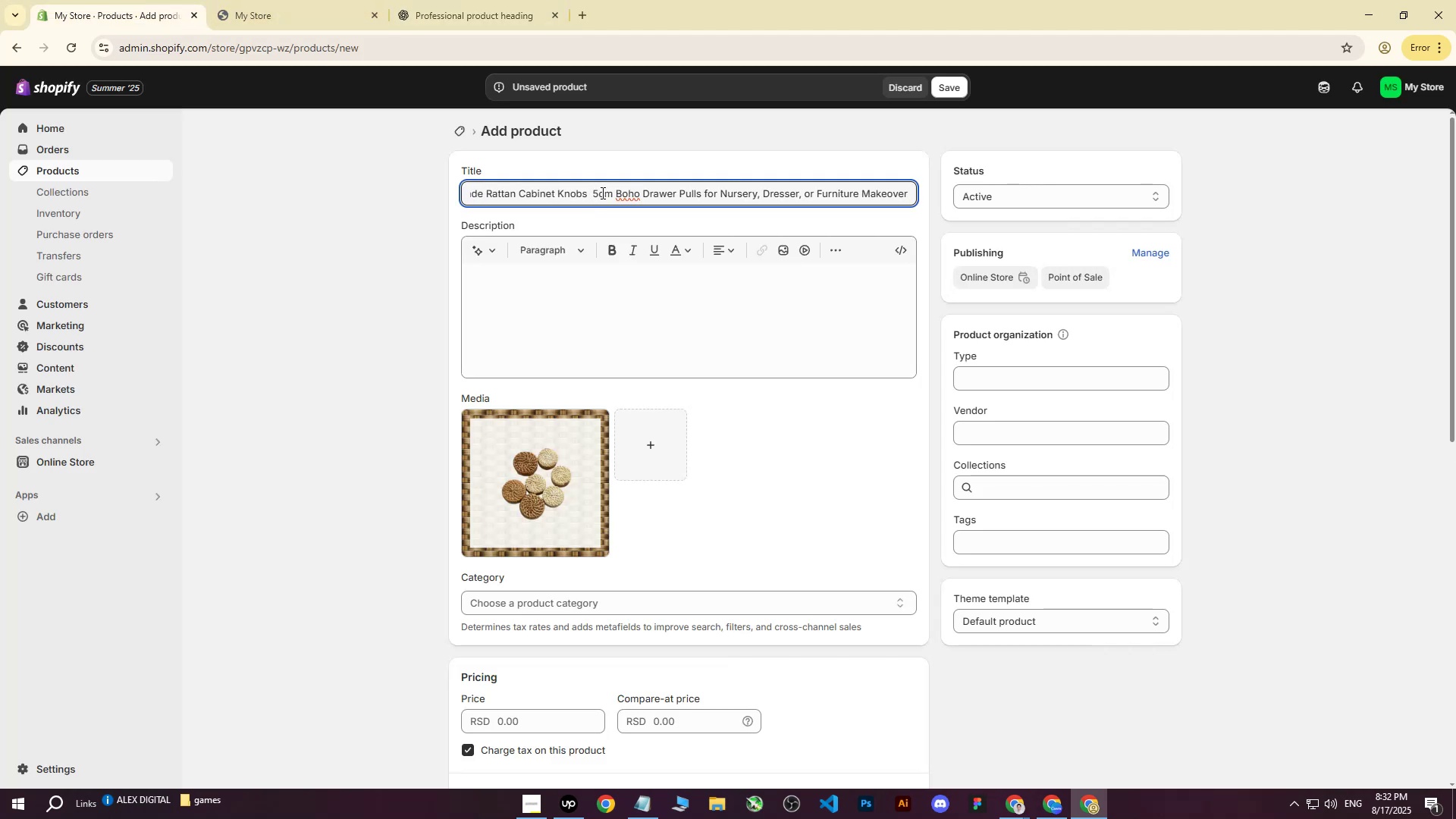 
key(Shift+Backslash)
 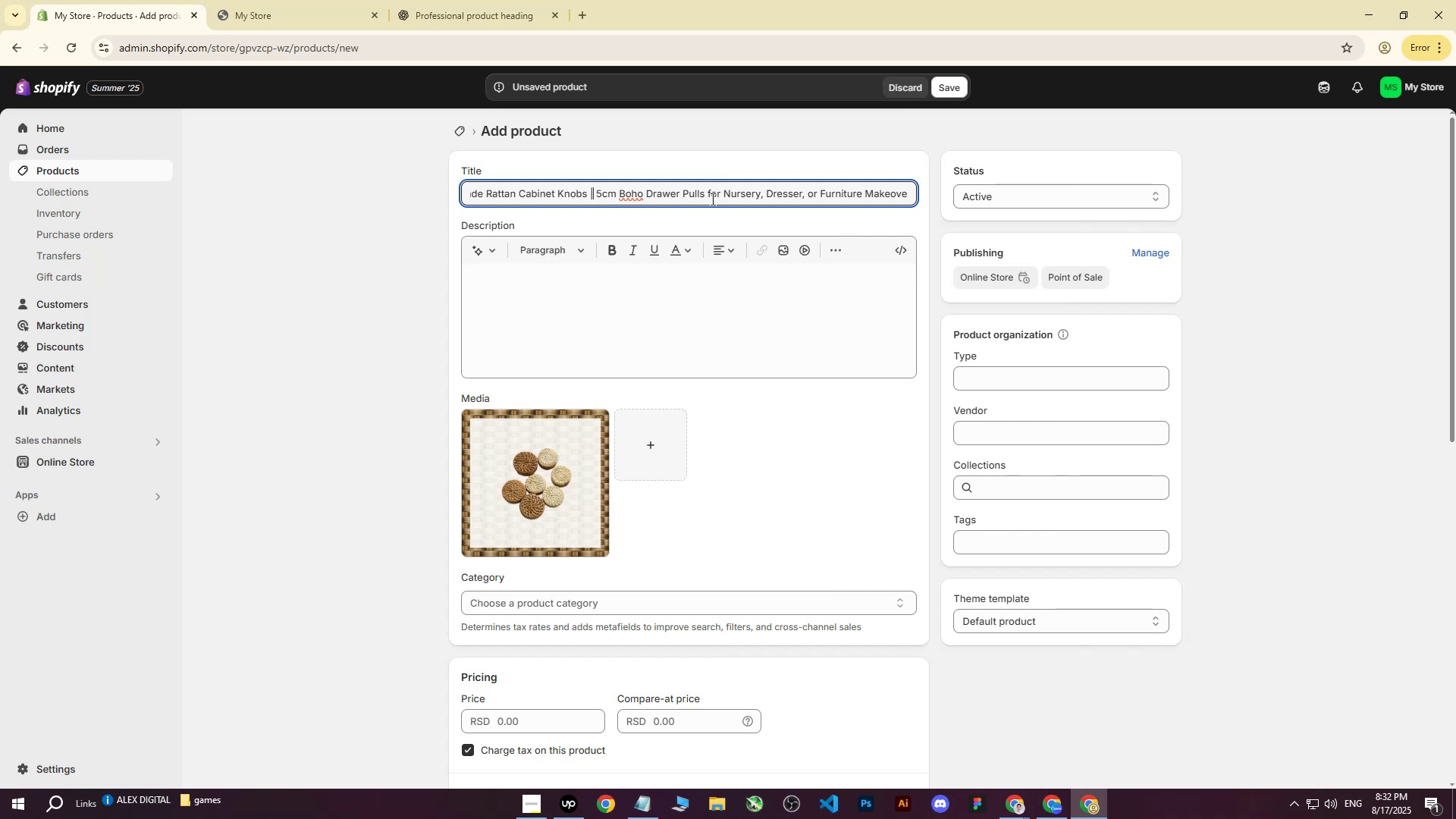 
left_click_drag(start_coordinate=[764, 194], to_coordinate=[978, 193])
 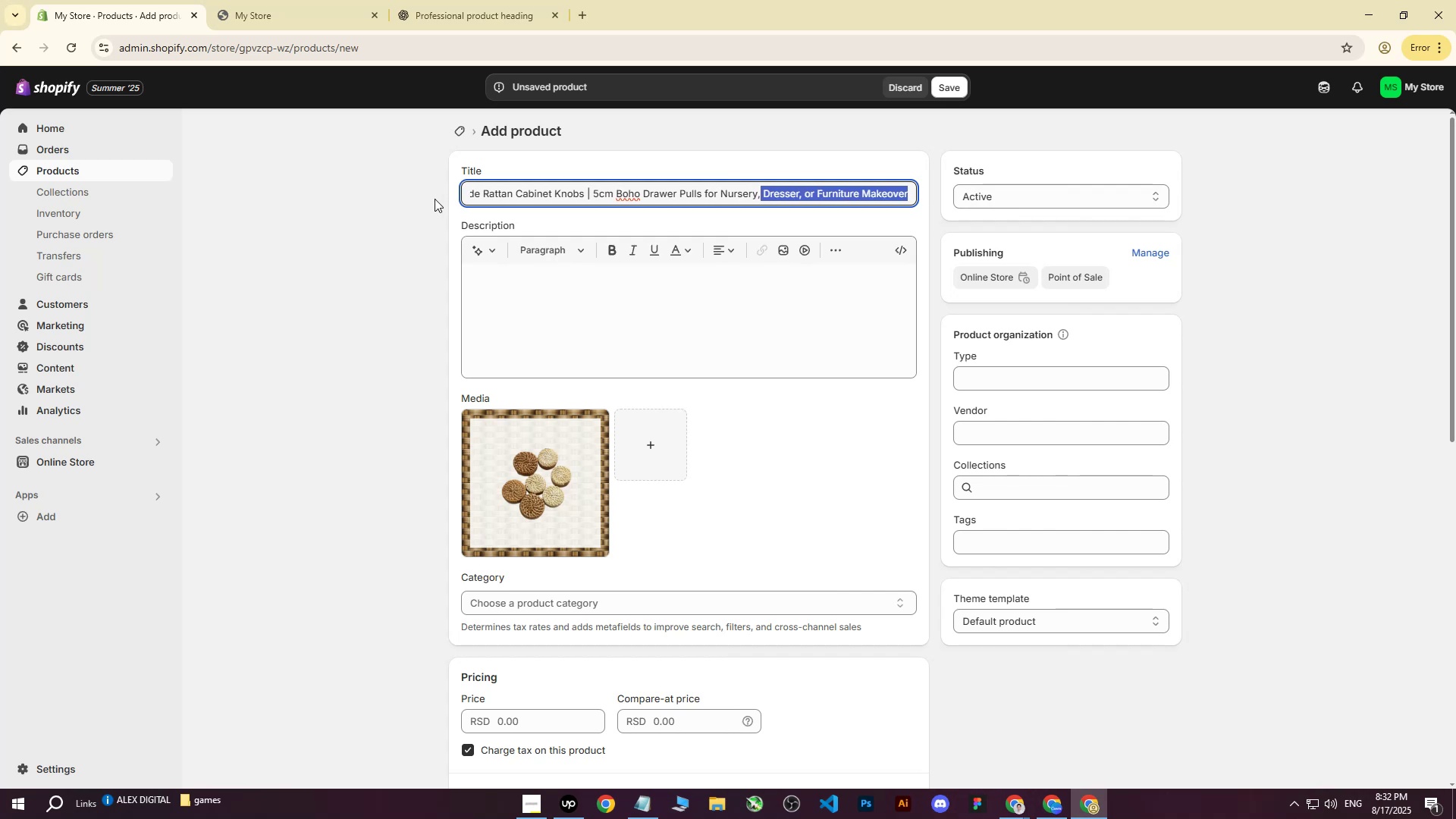 
left_click_drag(start_coordinate=[541, 189], to_coordinate=[399, 195])
 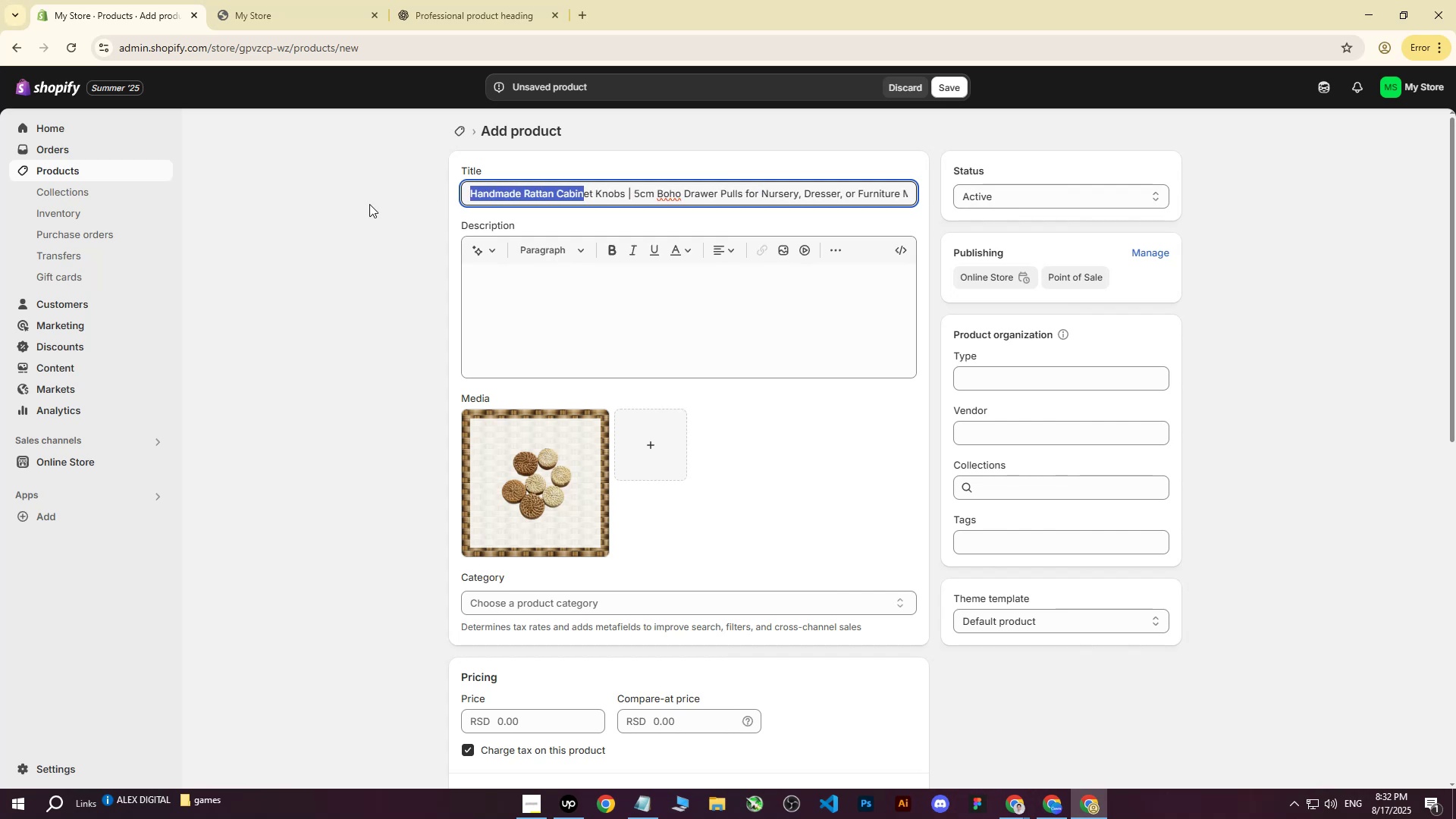 
left_click([369, 204])
 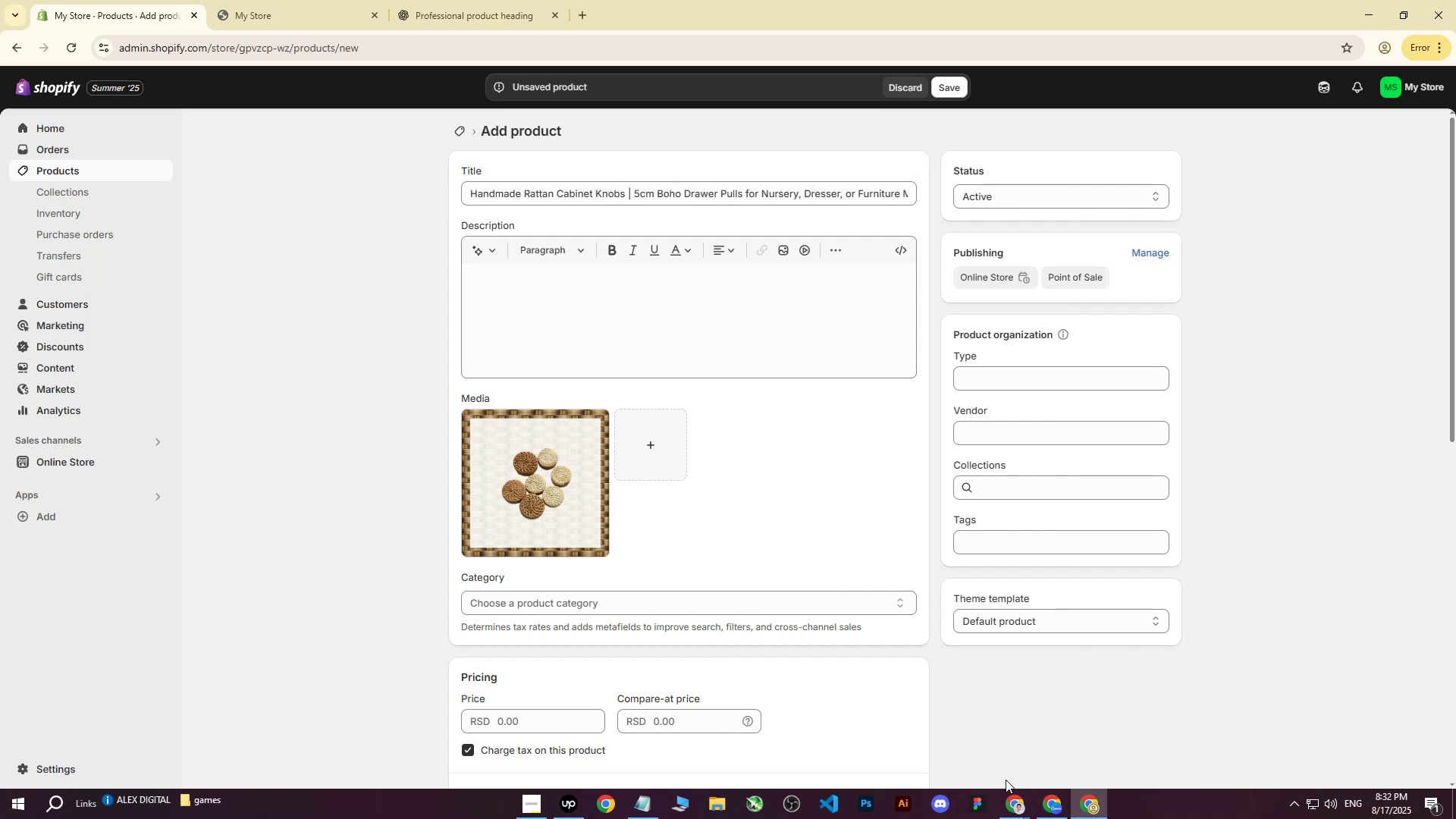 
double_click([927, 748])
 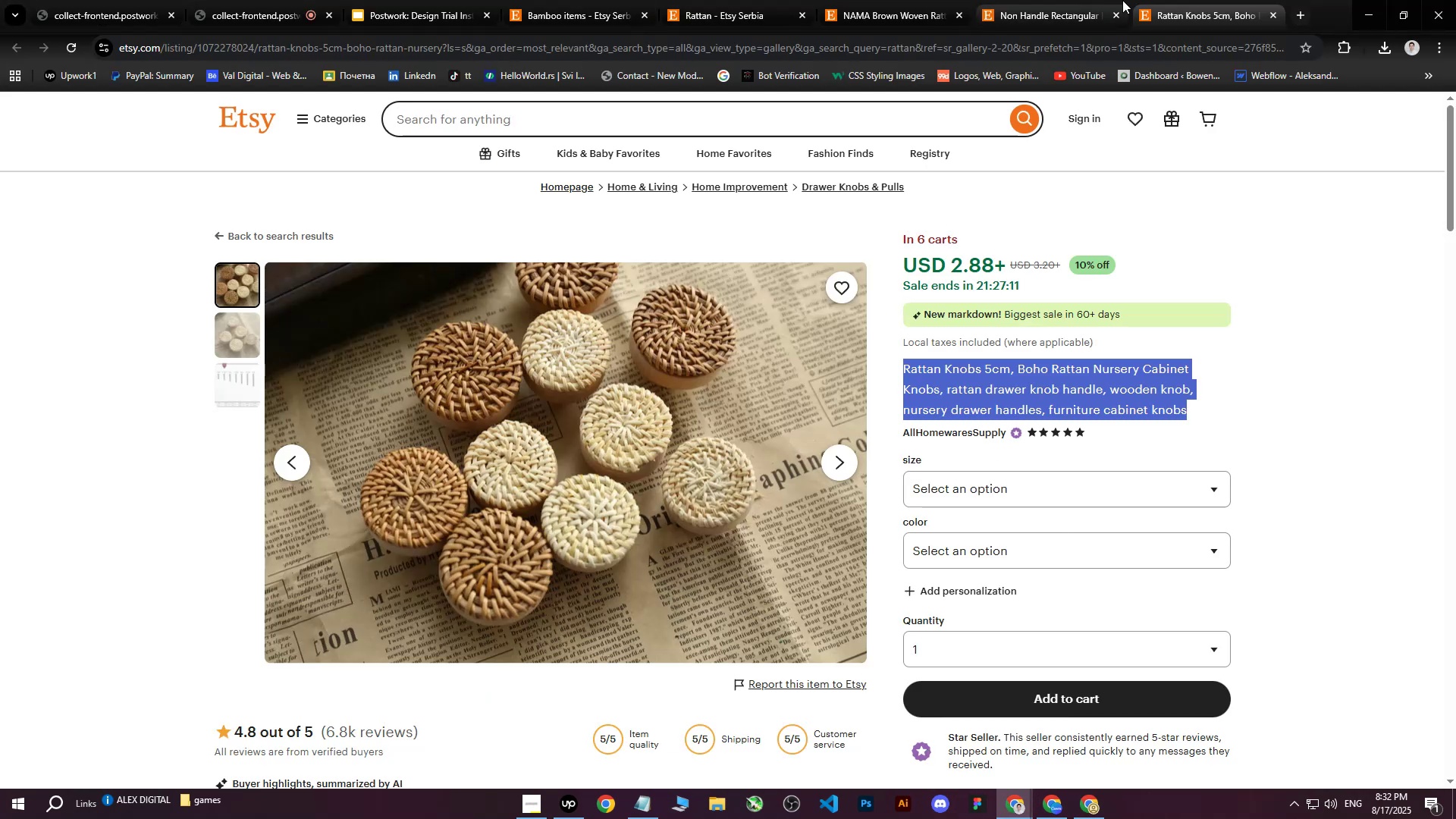 
left_click([1175, 0])
 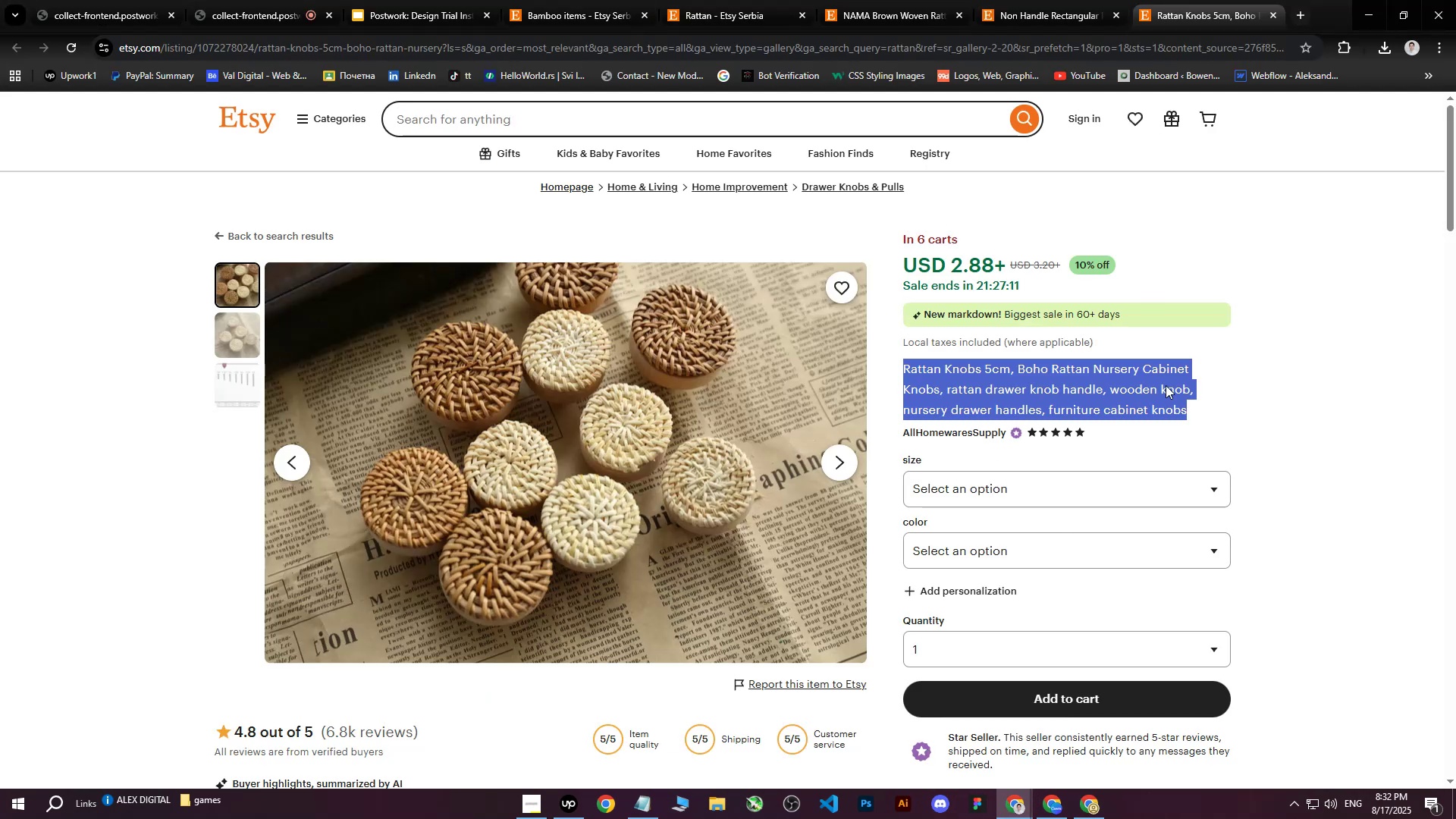 
scroll: coordinate [1202, 424], scroll_direction: down, amount: 6.0
 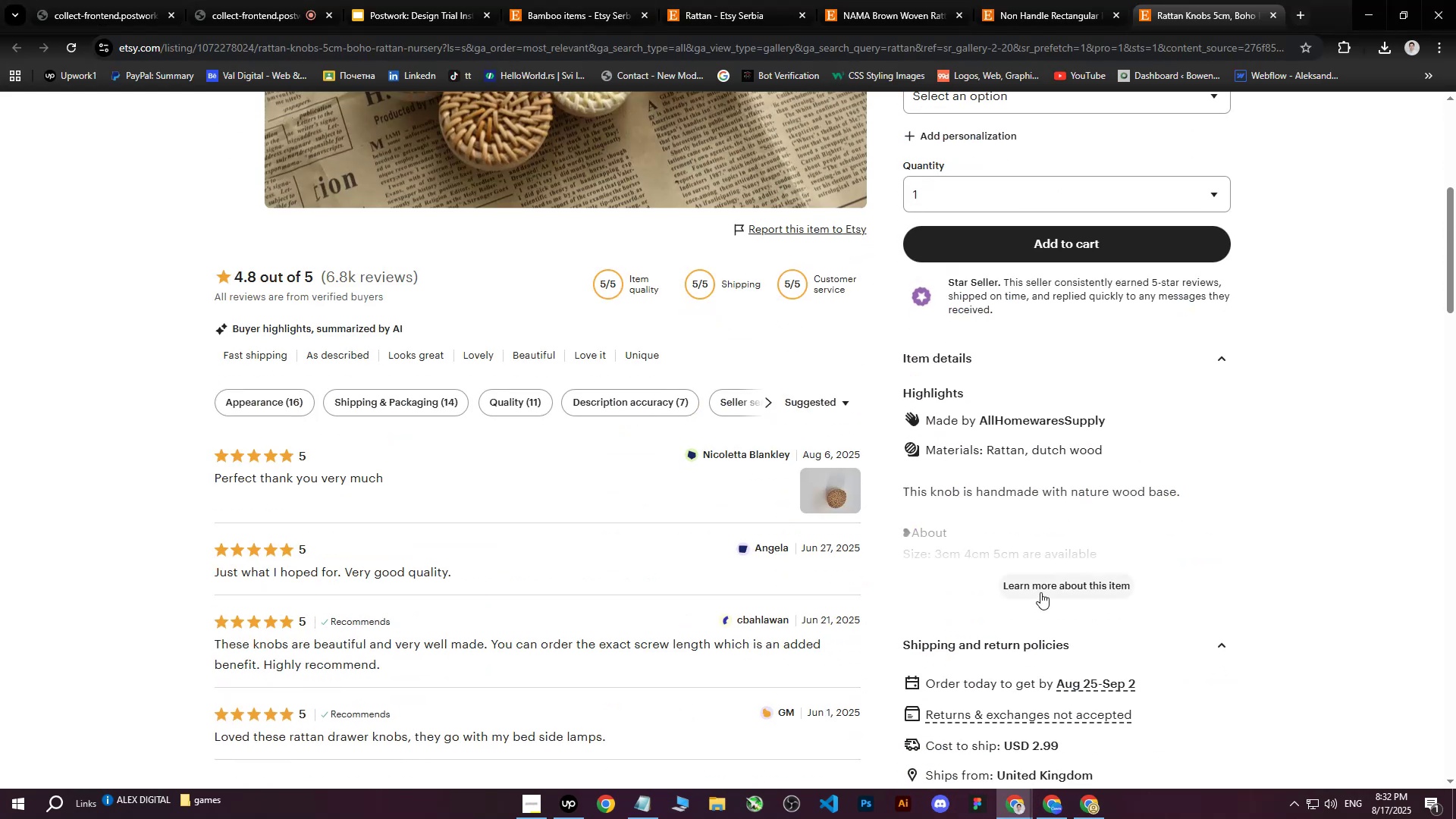 
left_click([1040, 584])
 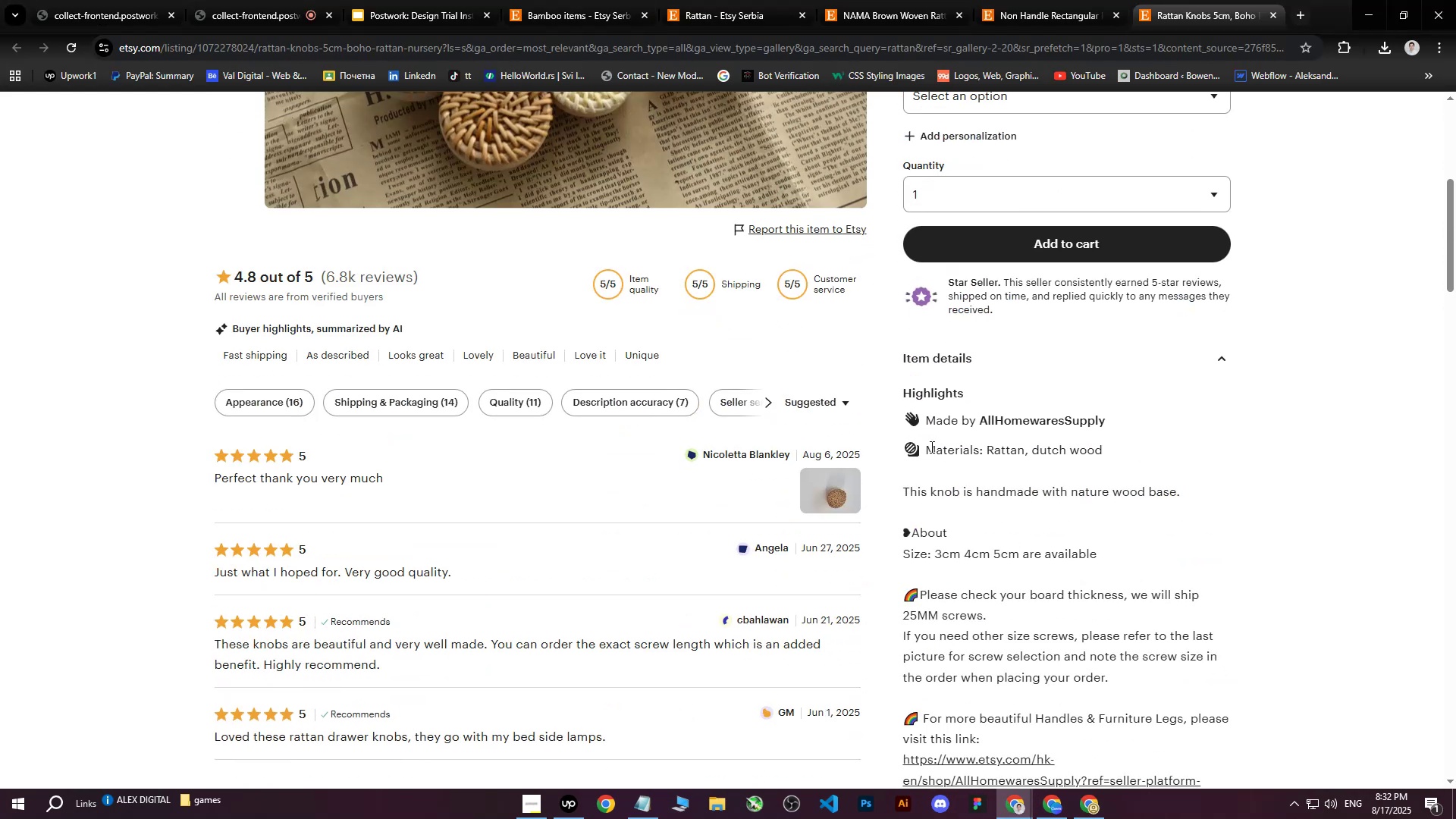 
left_click_drag(start_coordinate=[929, 449], to_coordinate=[1119, 559])
 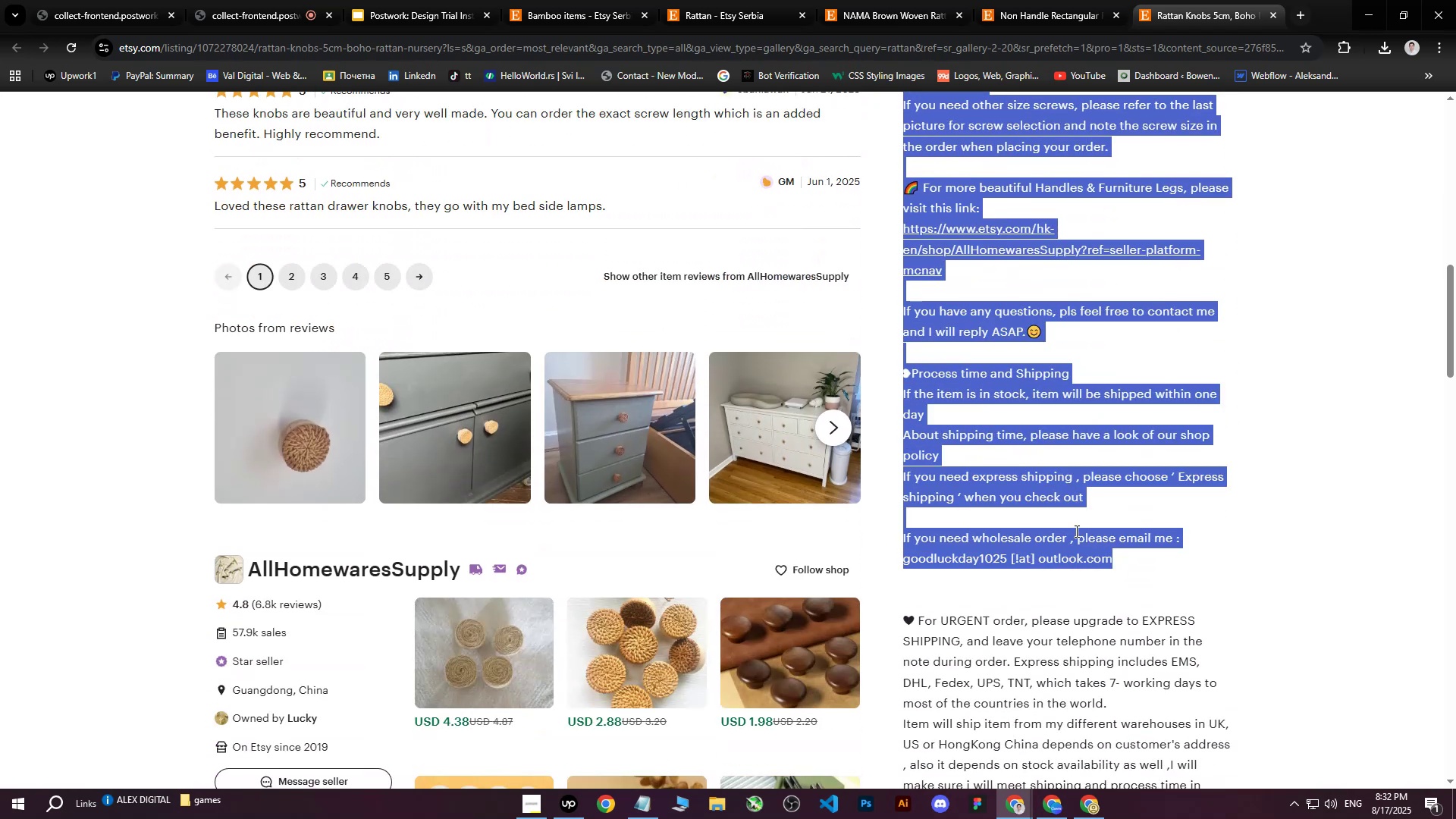 
scroll: coordinate [1018, 447], scroll_direction: down, amount: 7.0
 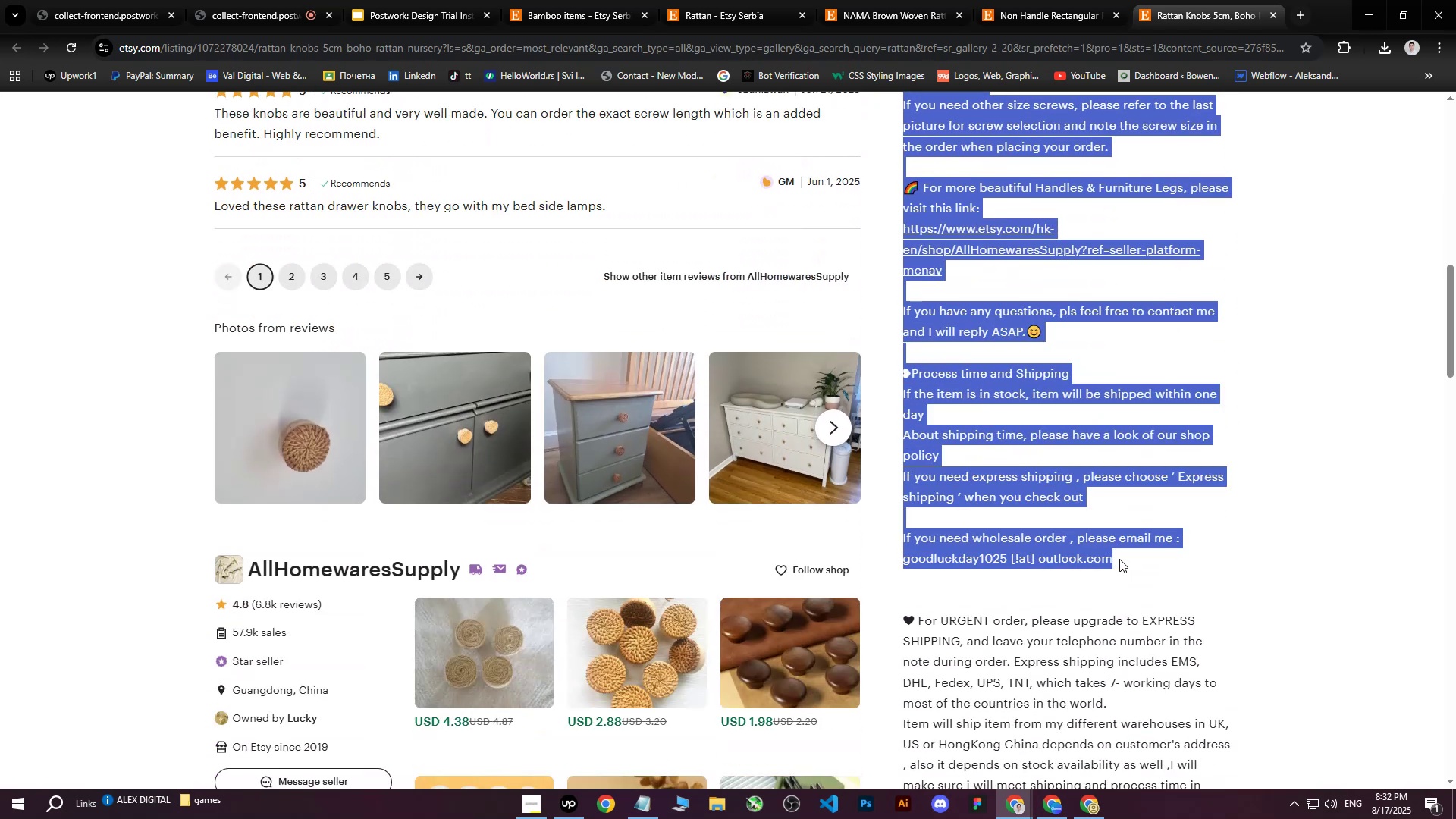 
left_click([1077, 514])
 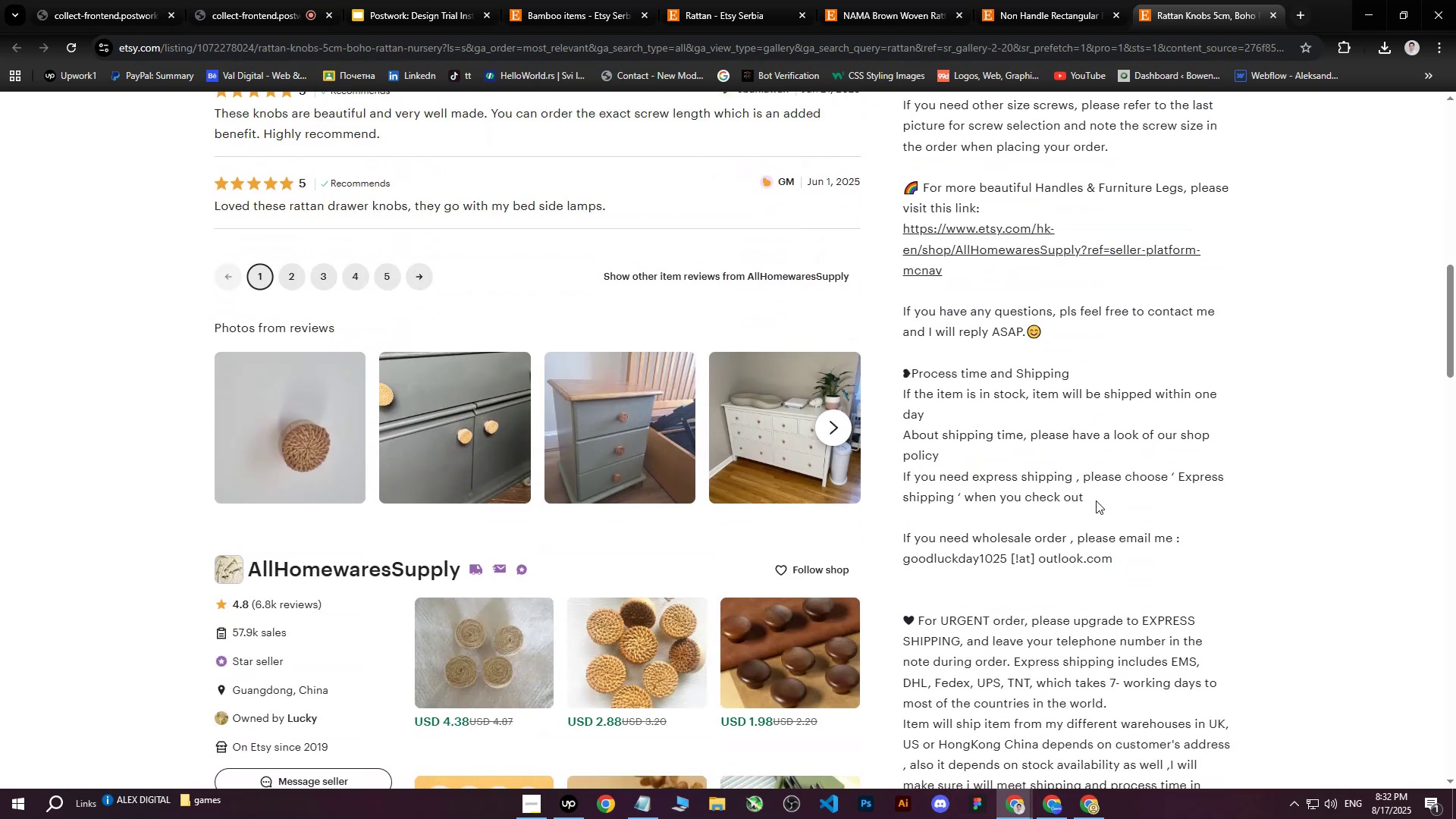 
left_click_drag(start_coordinate=[1094, 500], to_coordinate=[930, 373])
 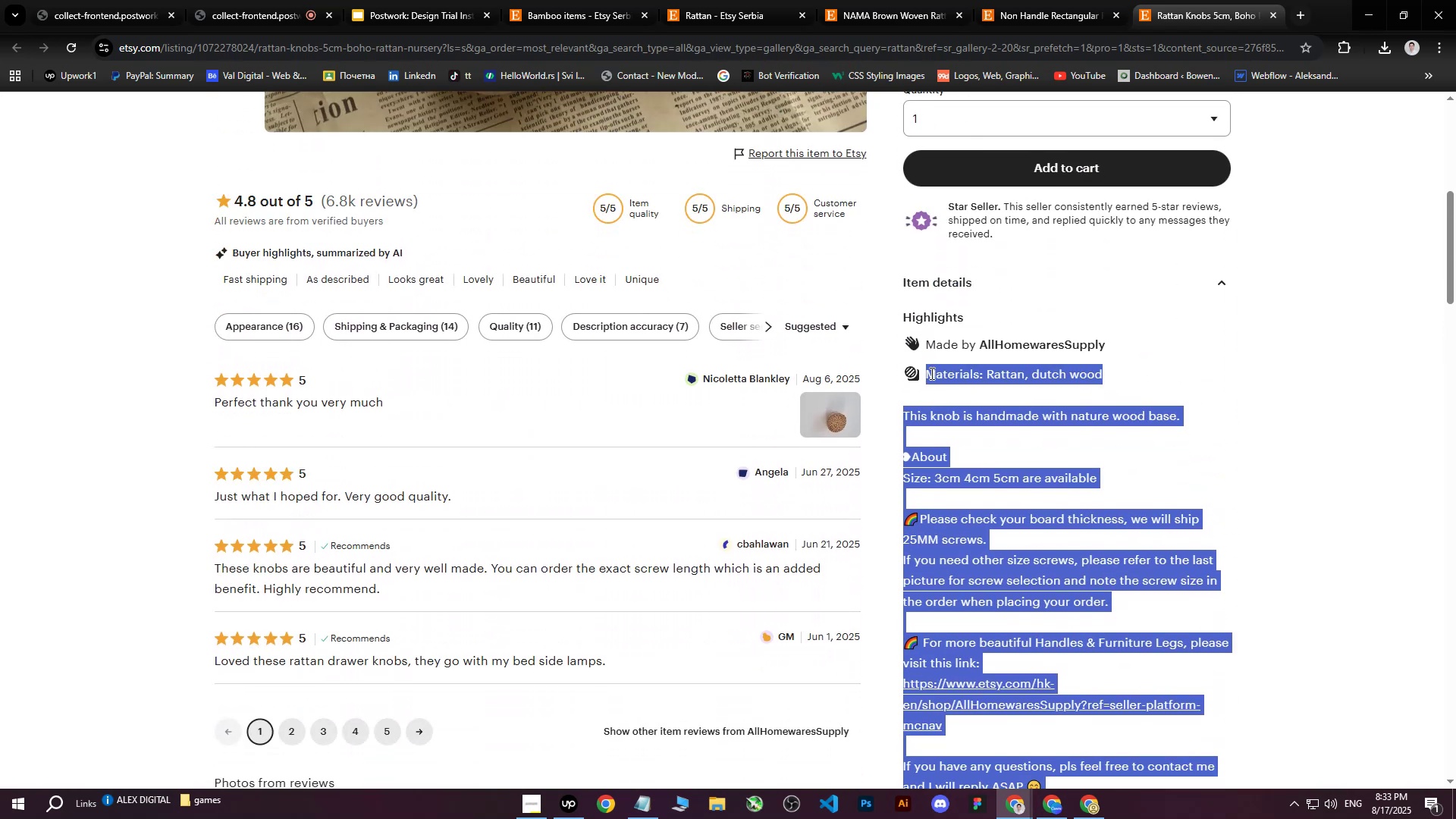 
scroll: coordinate [939, 325], scroll_direction: up, amount: 6.0
 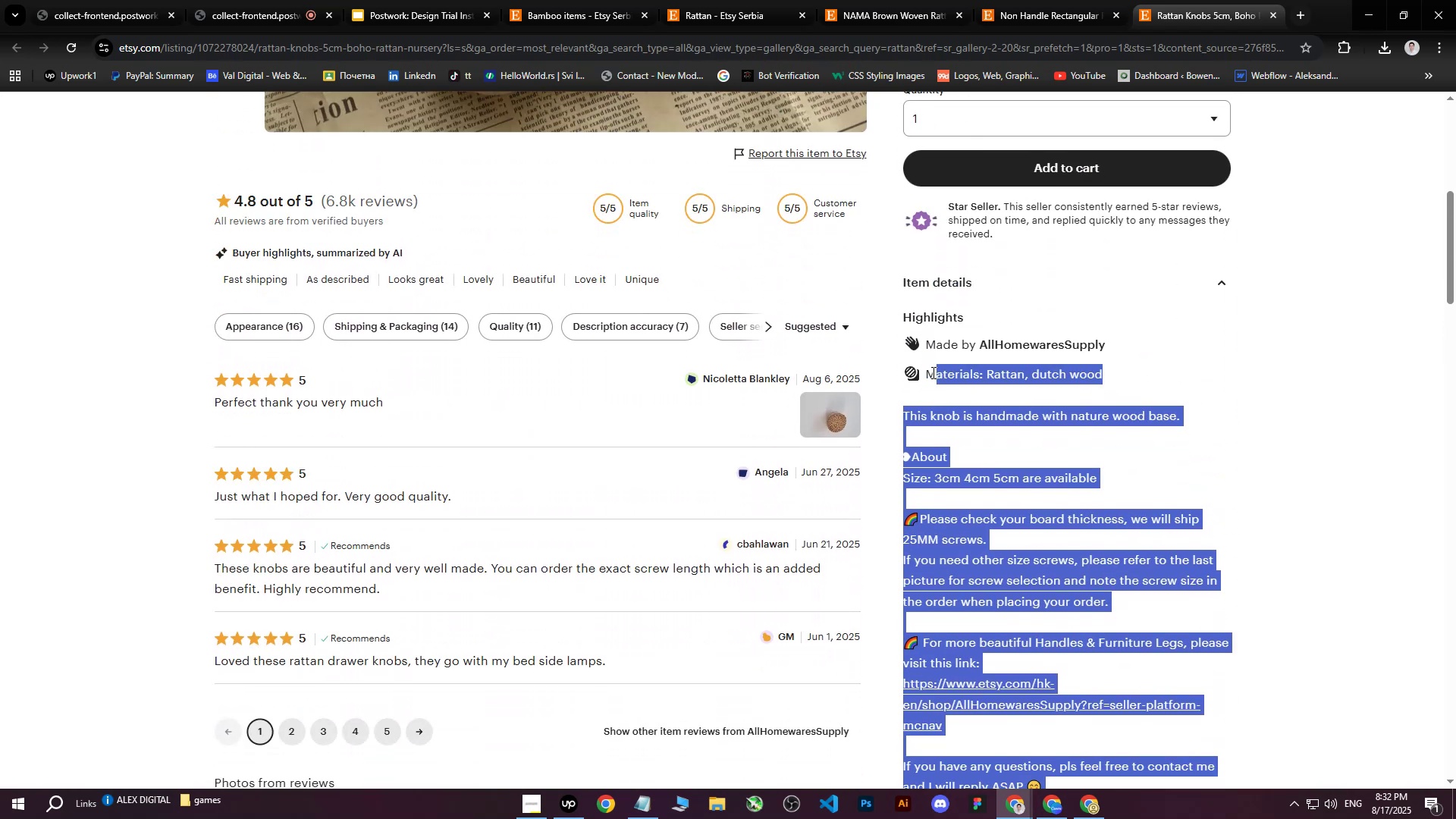 
key(Control+C)
 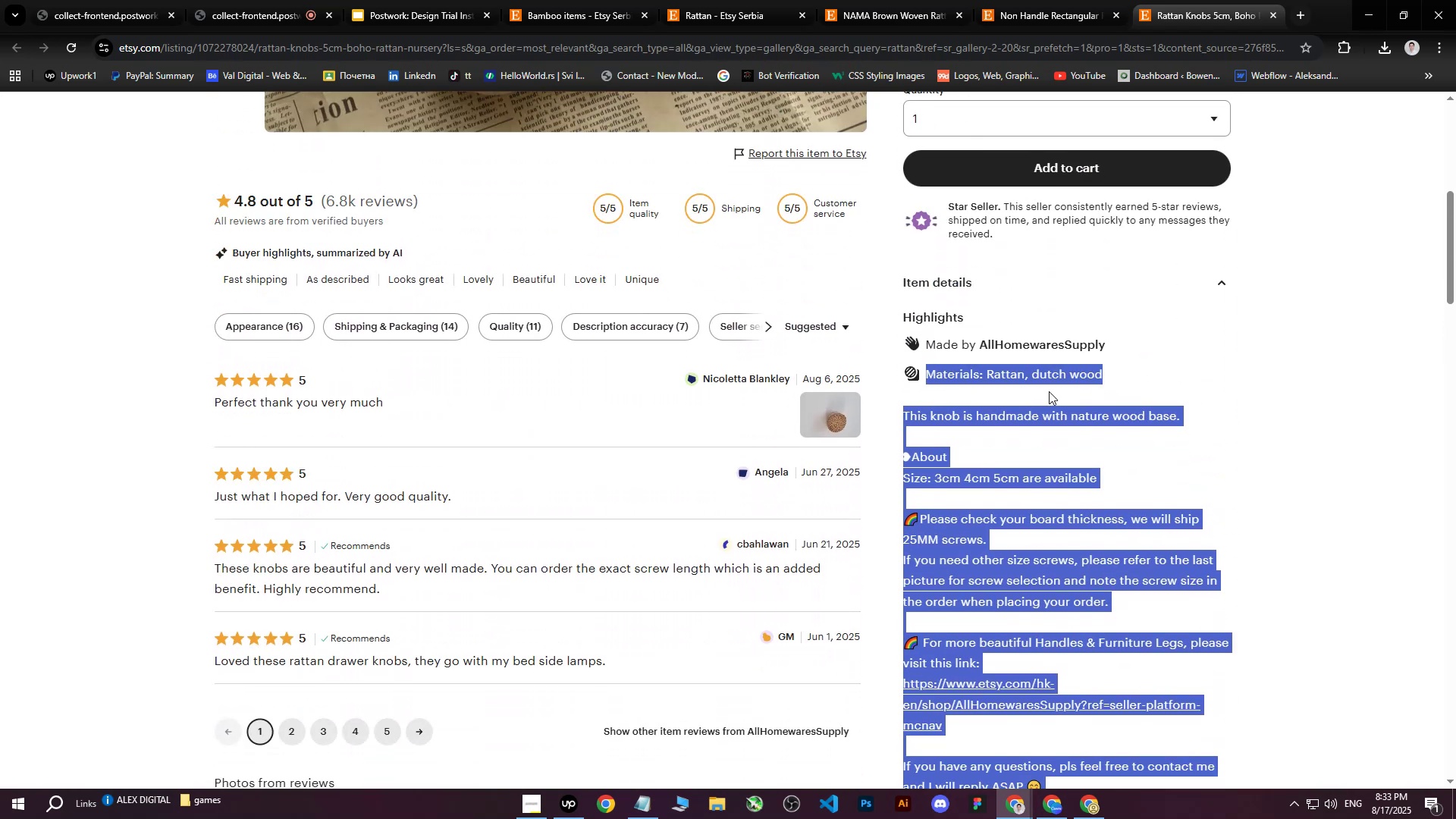 
scroll: coordinate [1042, 398], scroll_direction: up, amount: 12.0
 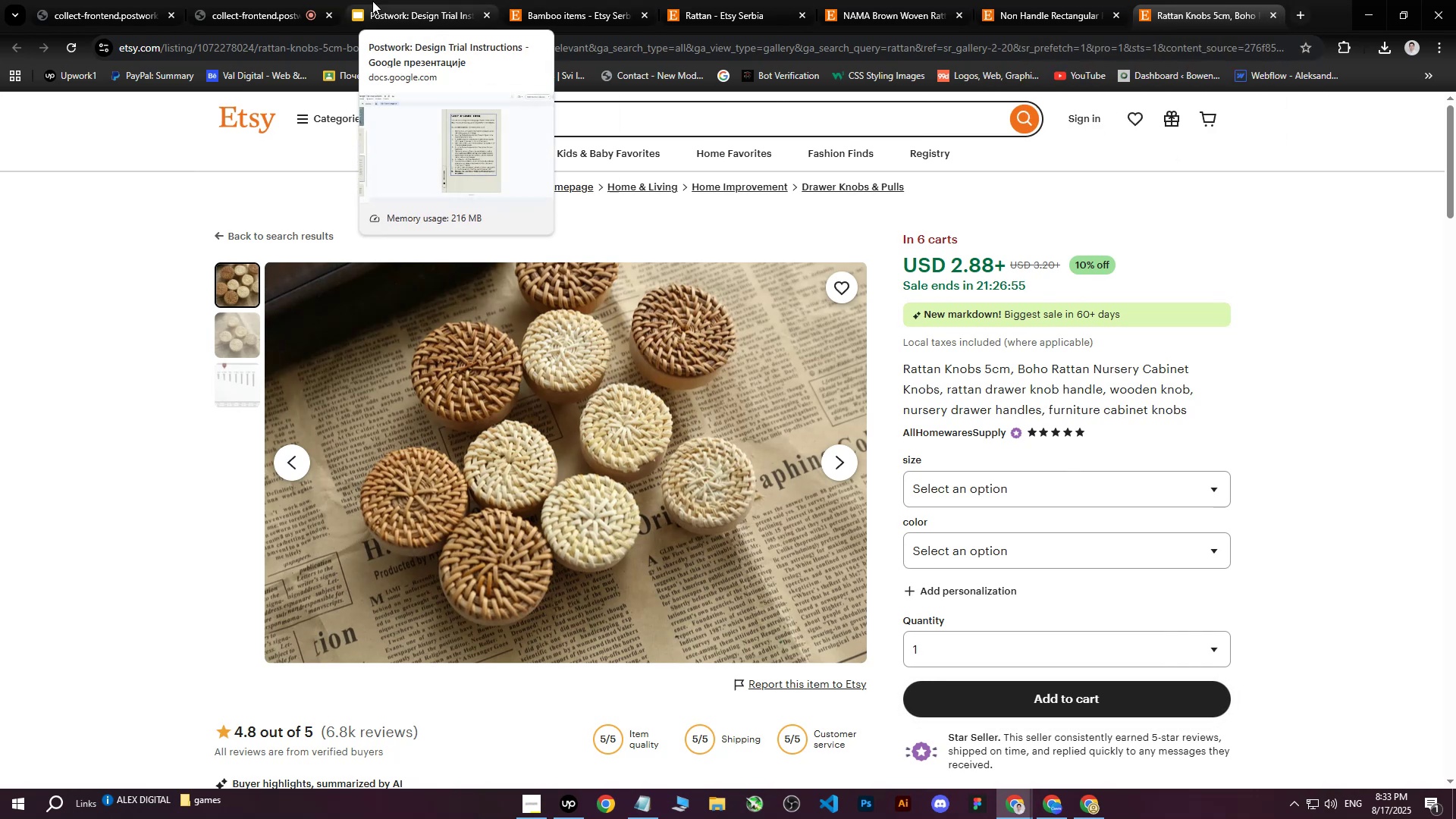 
left_click([296, 1])
 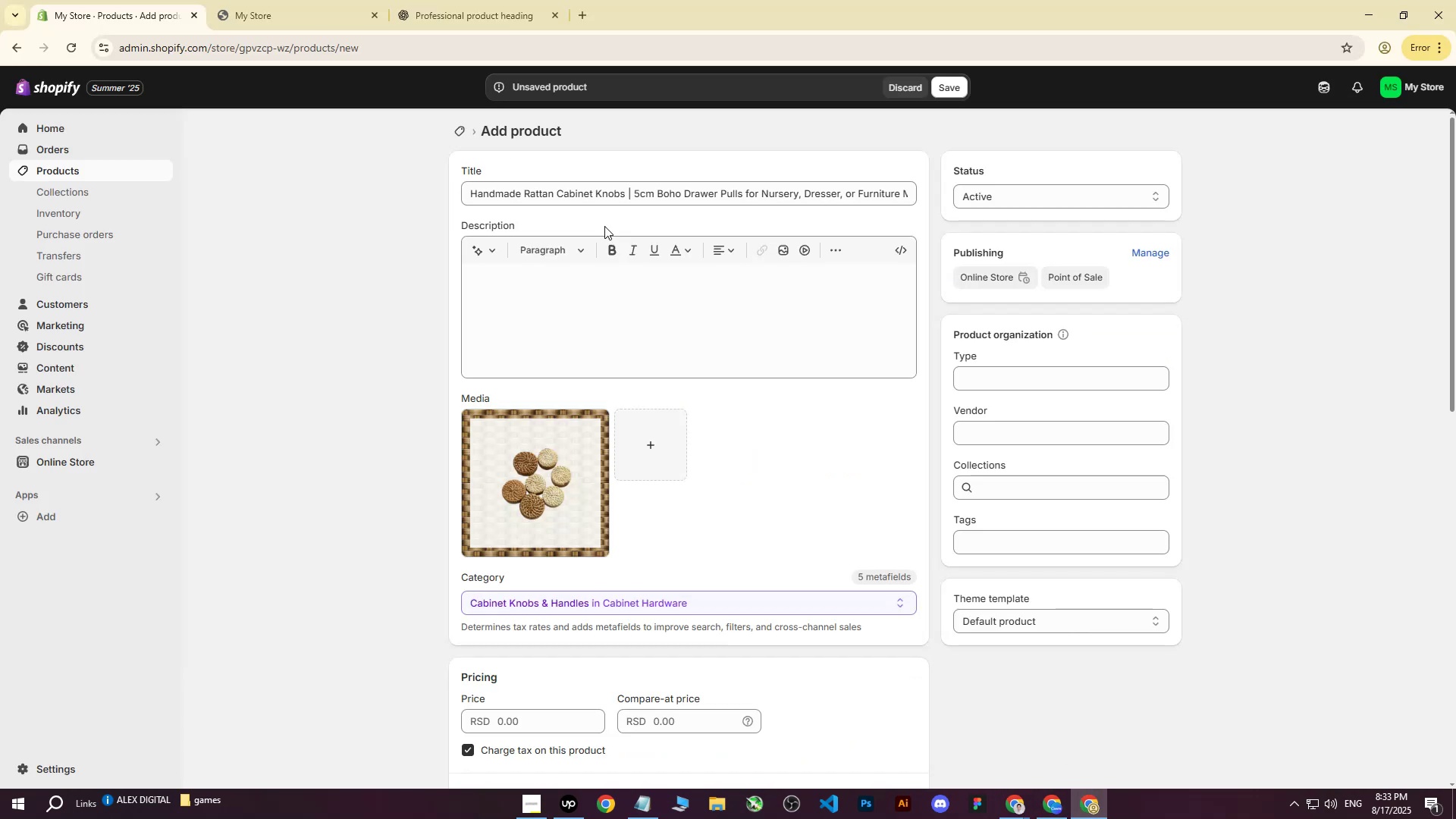 
left_click([540, 305])
 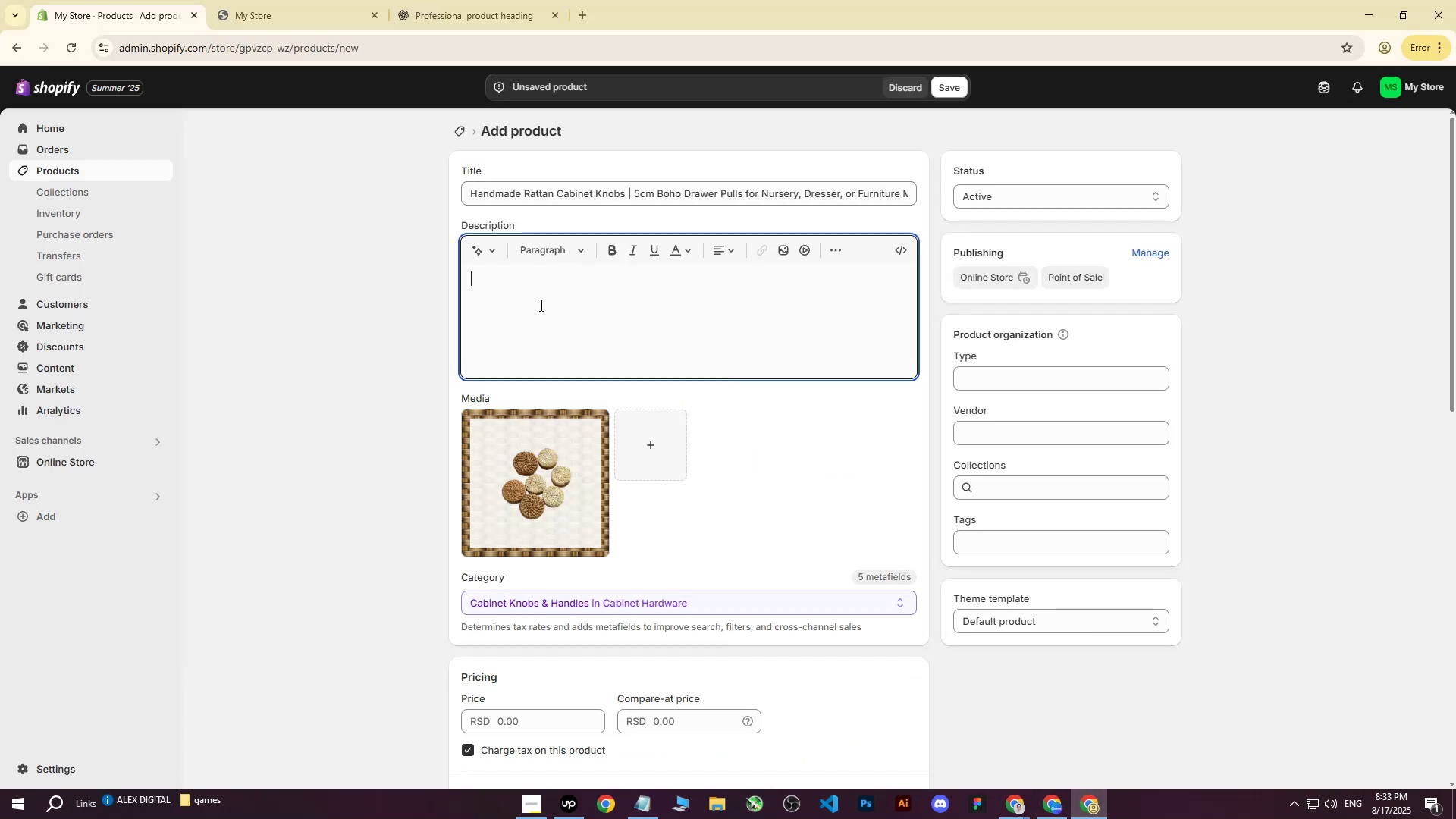 
key(Control+V)
 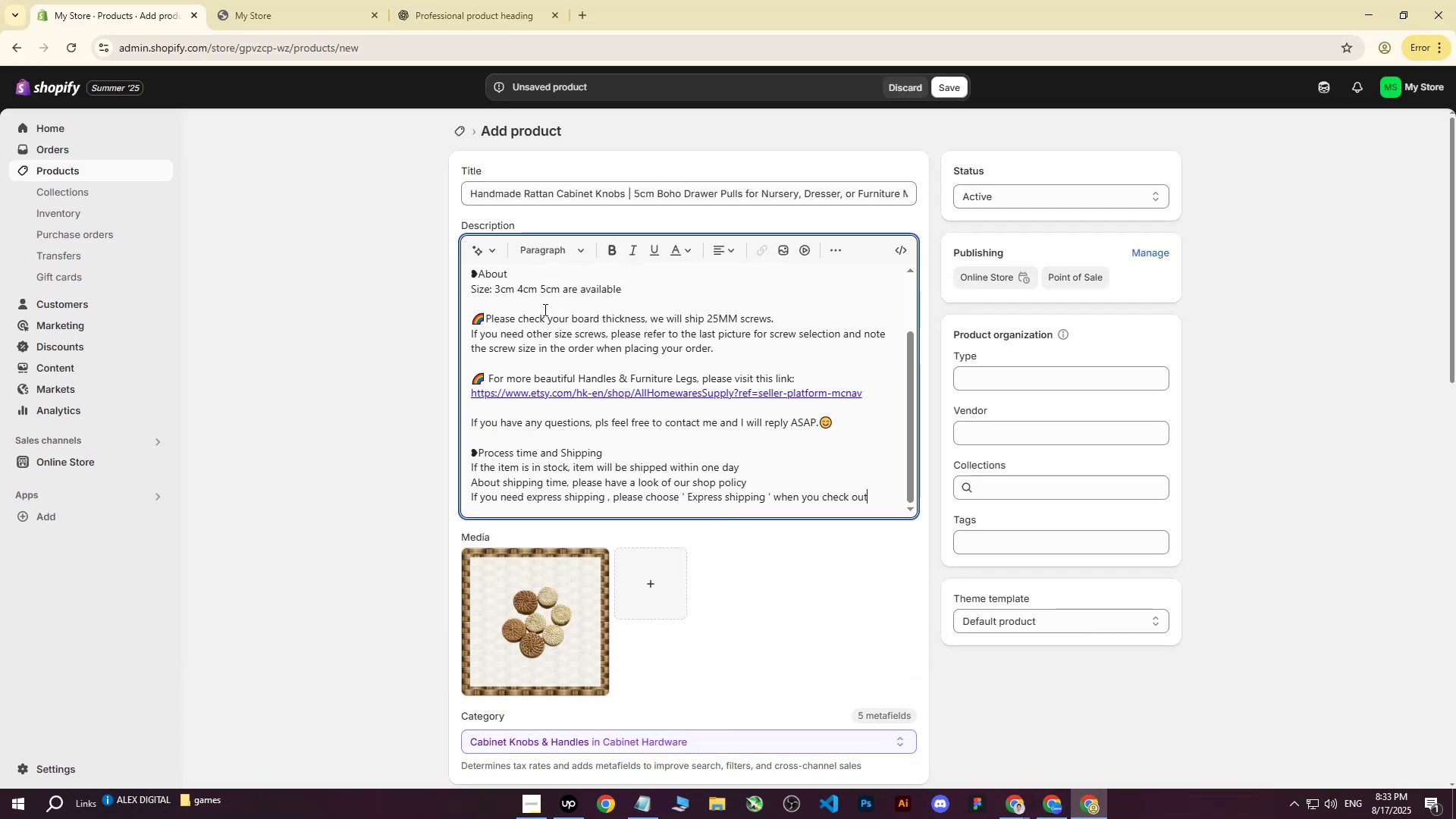 
scroll: coordinate [549, 321], scroll_direction: up, amount: 7.0
 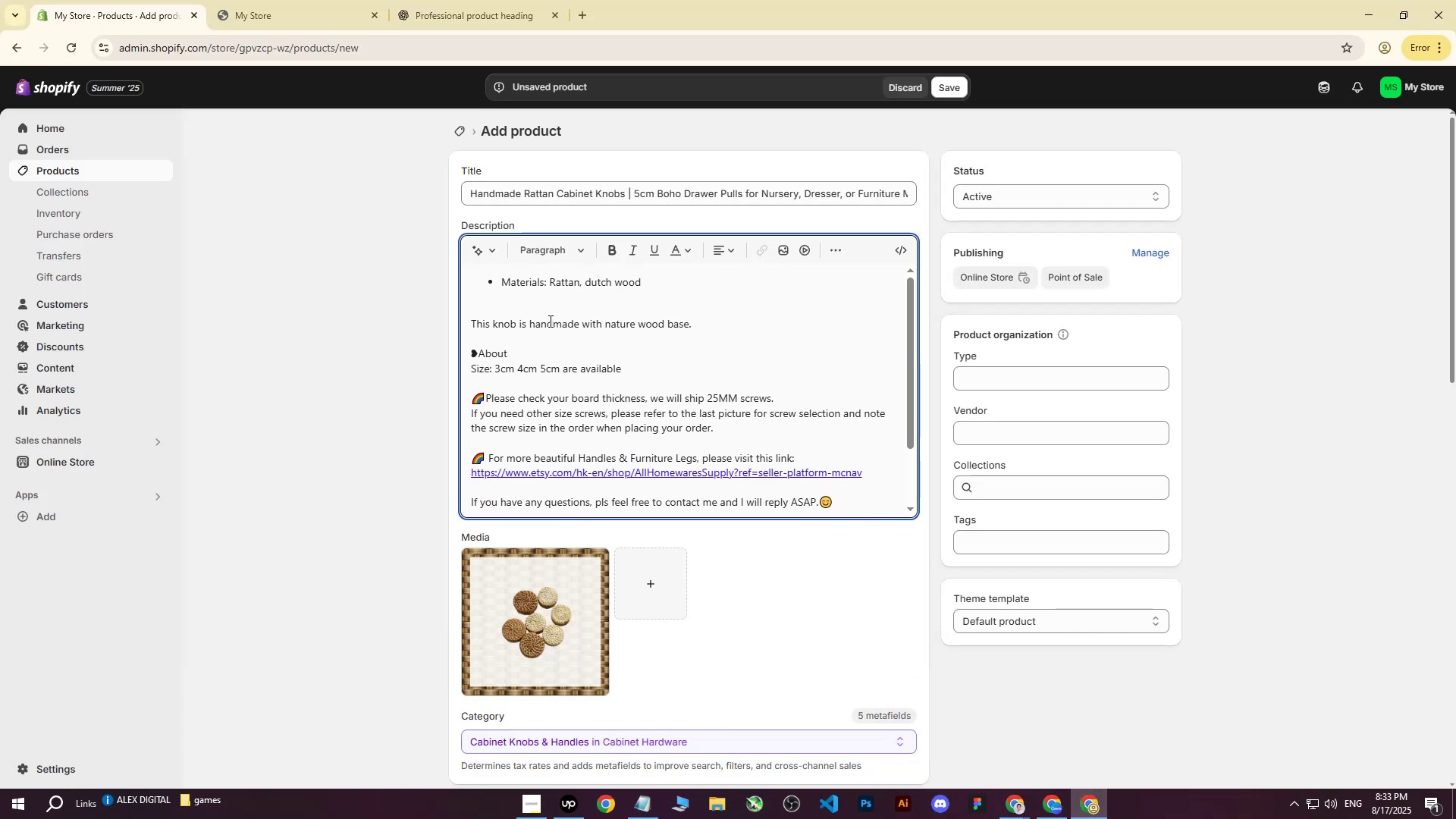 
key(Control+Z)
 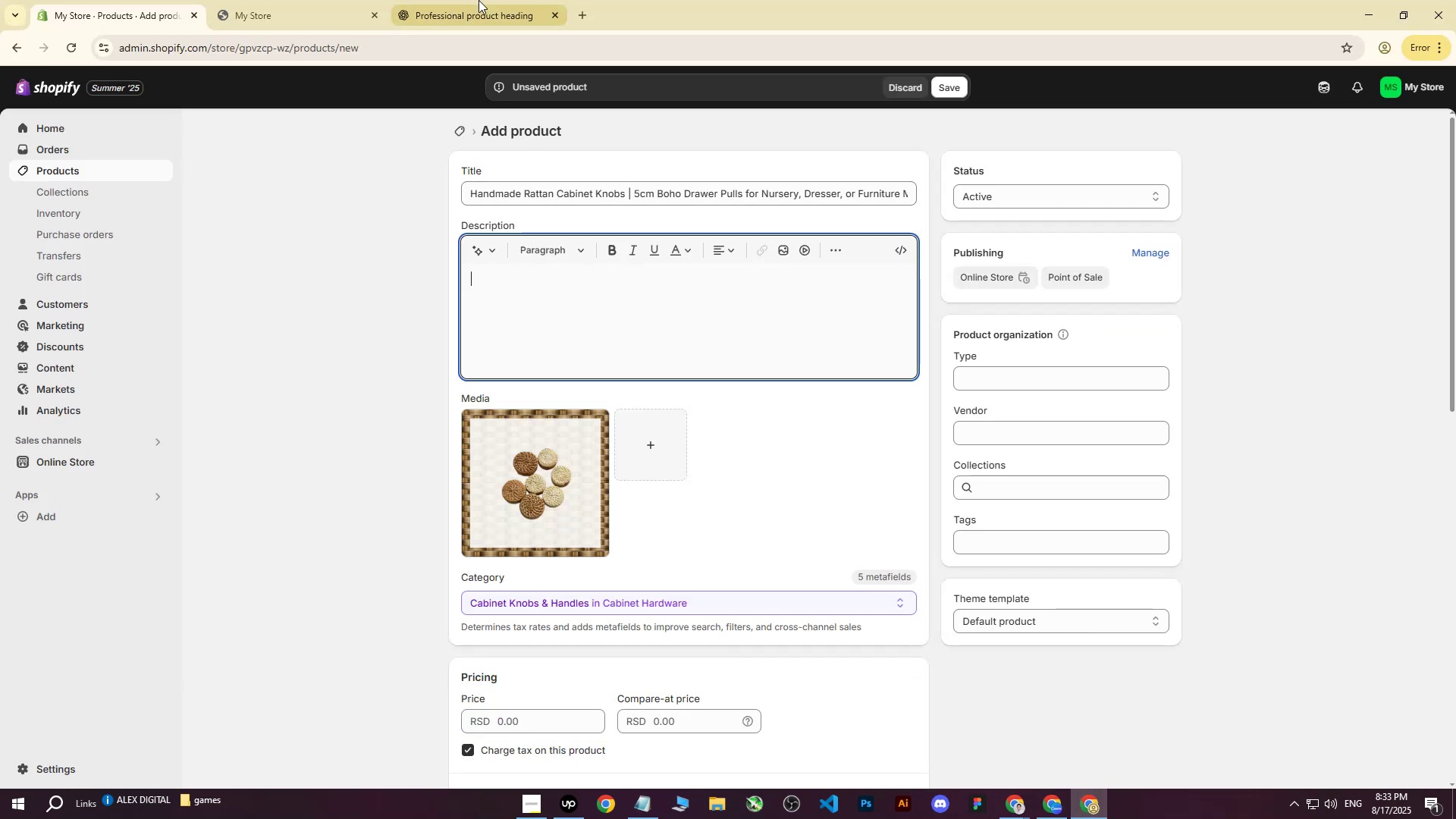 
left_click([478, 0])
 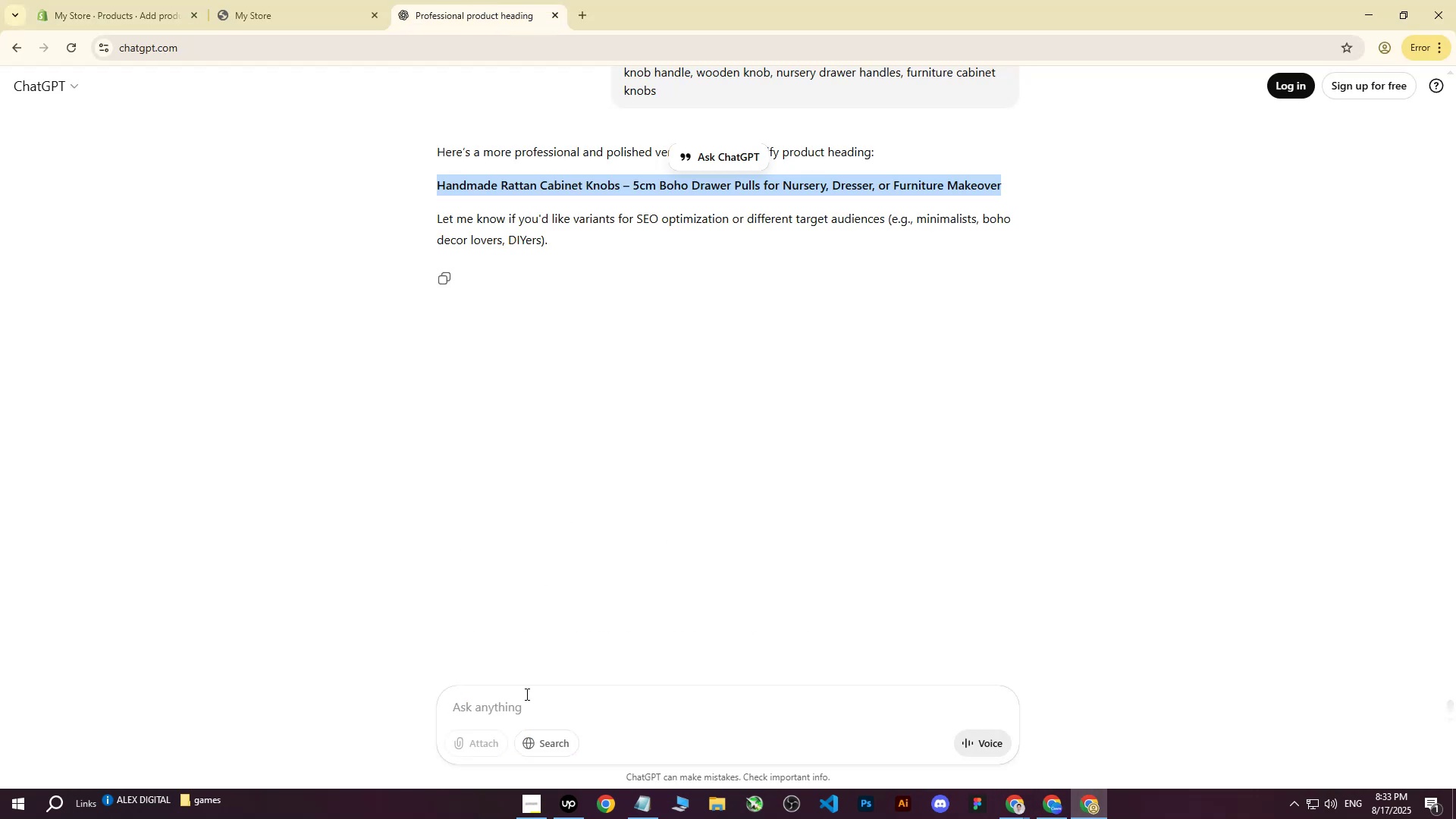 
left_click([524, 697])
 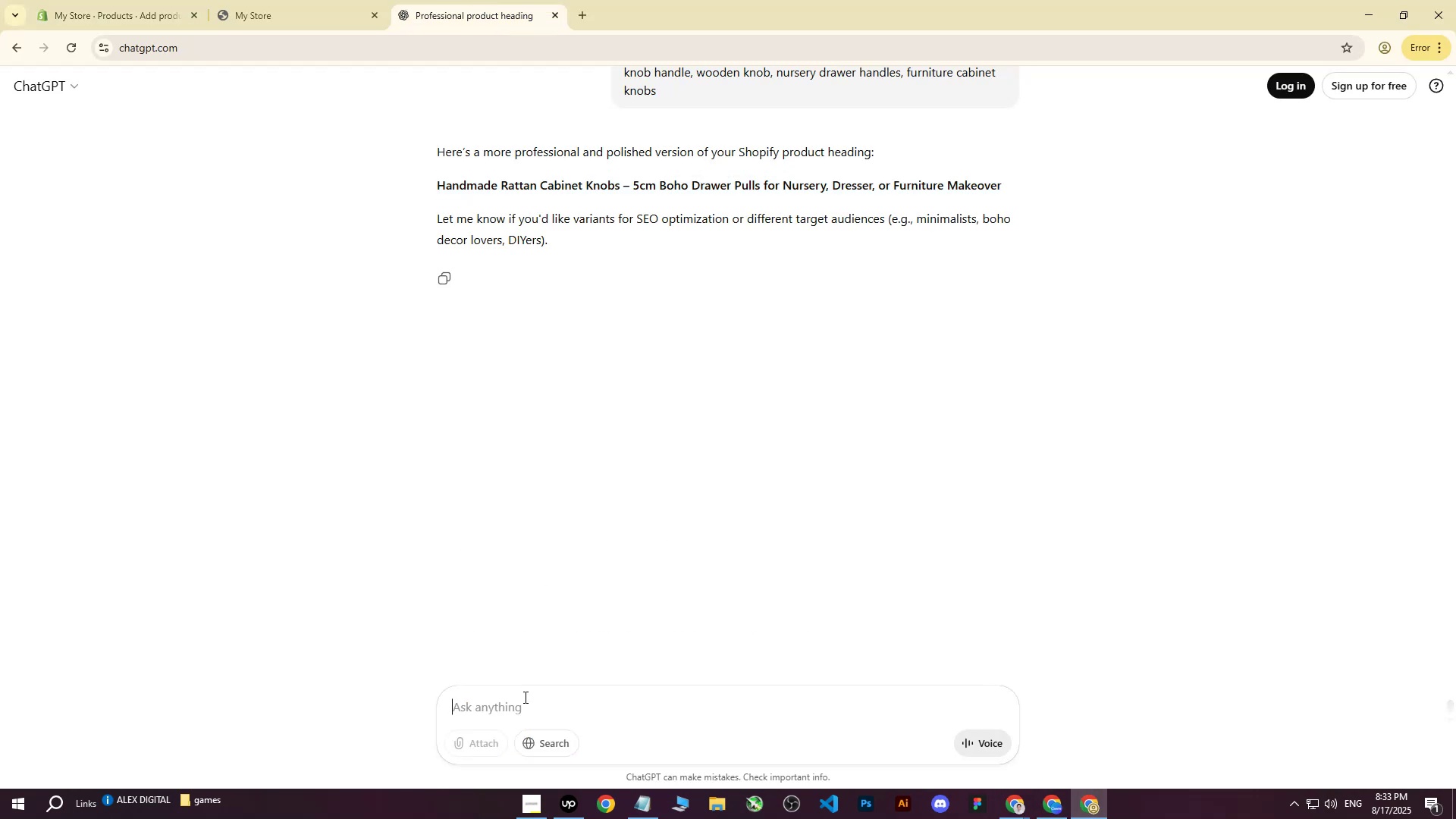 
type(write me this on more professional way : )
 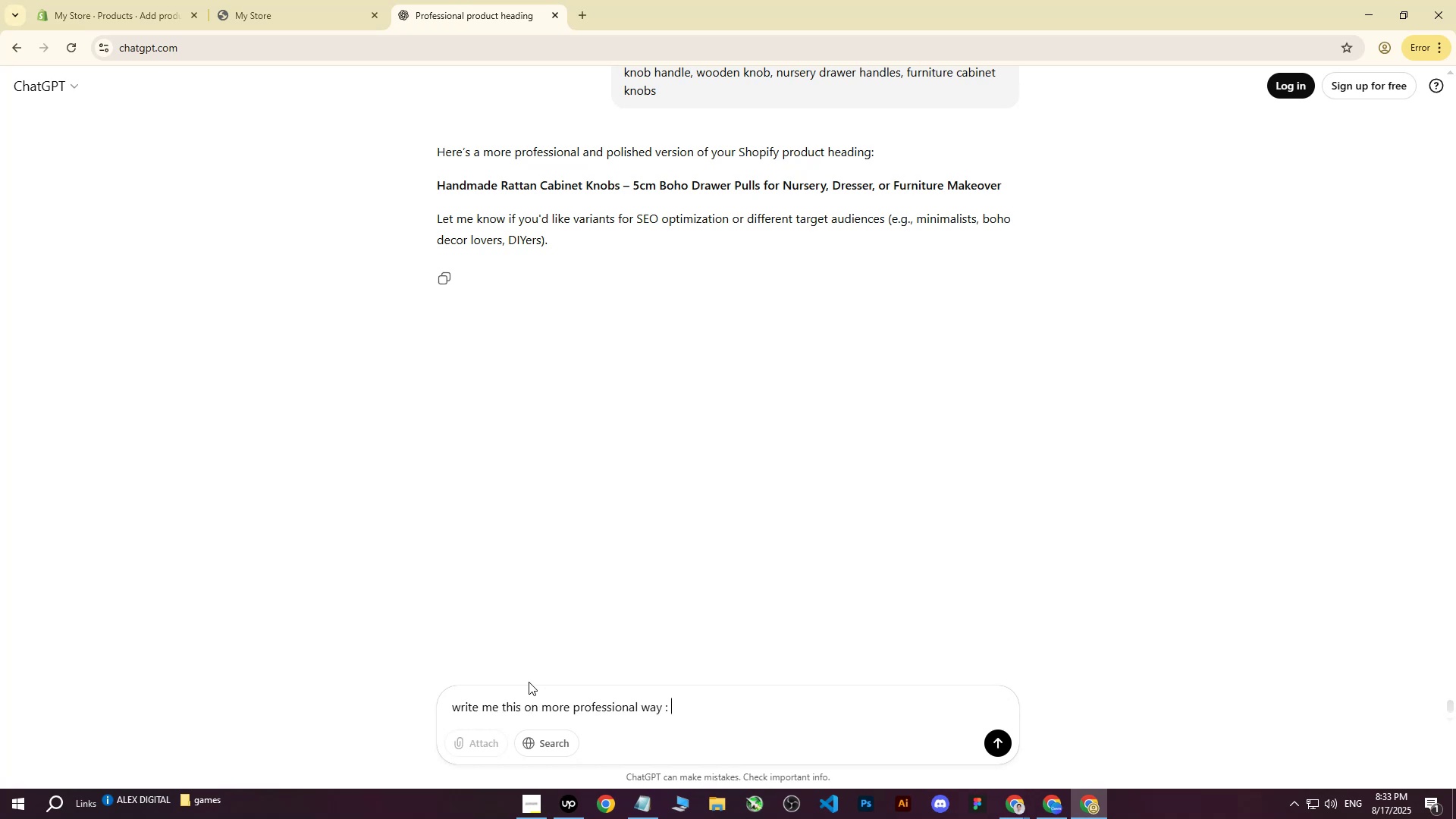 
key(Control+ControlLeft)
 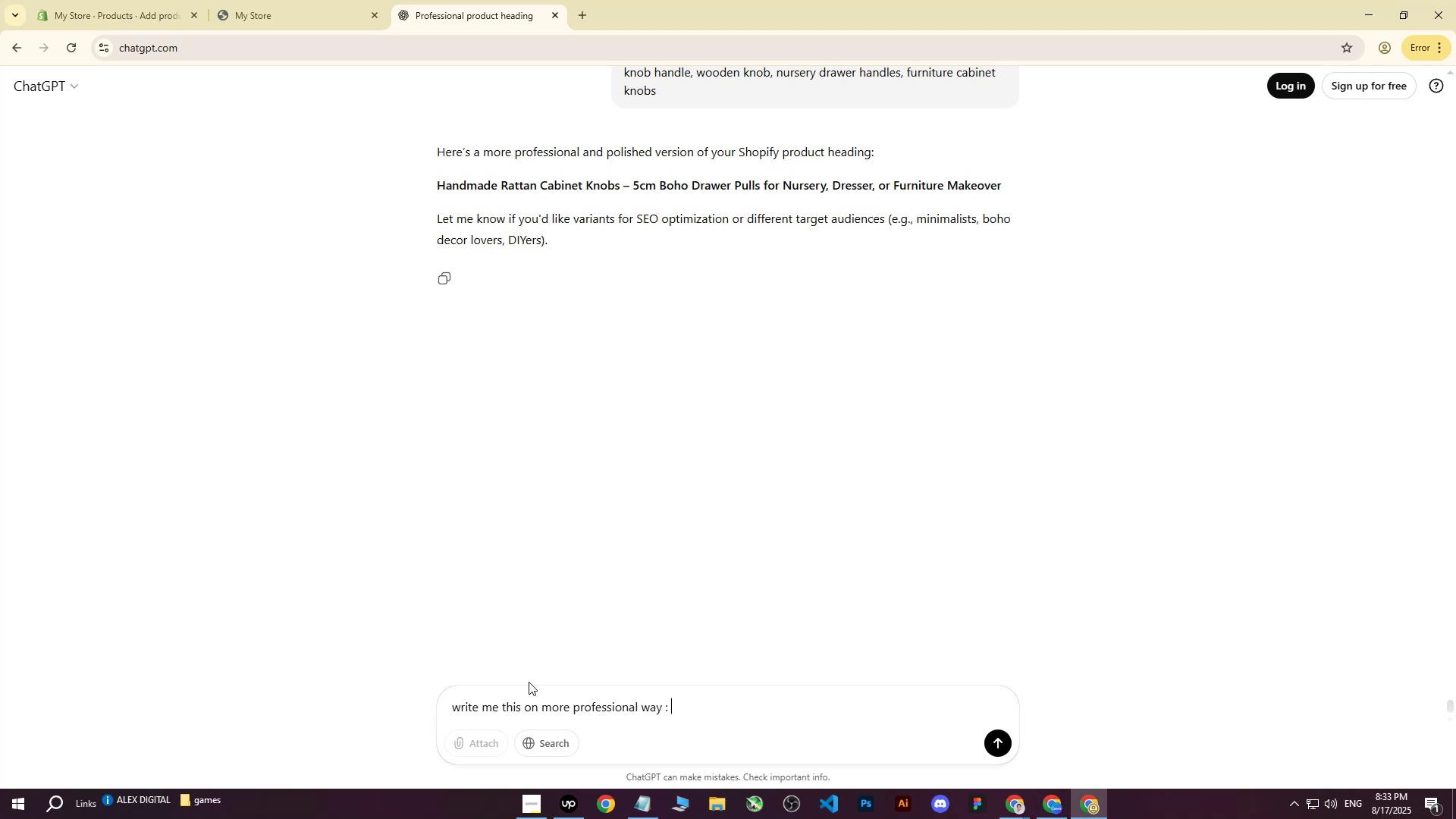 
key(Control+V)
 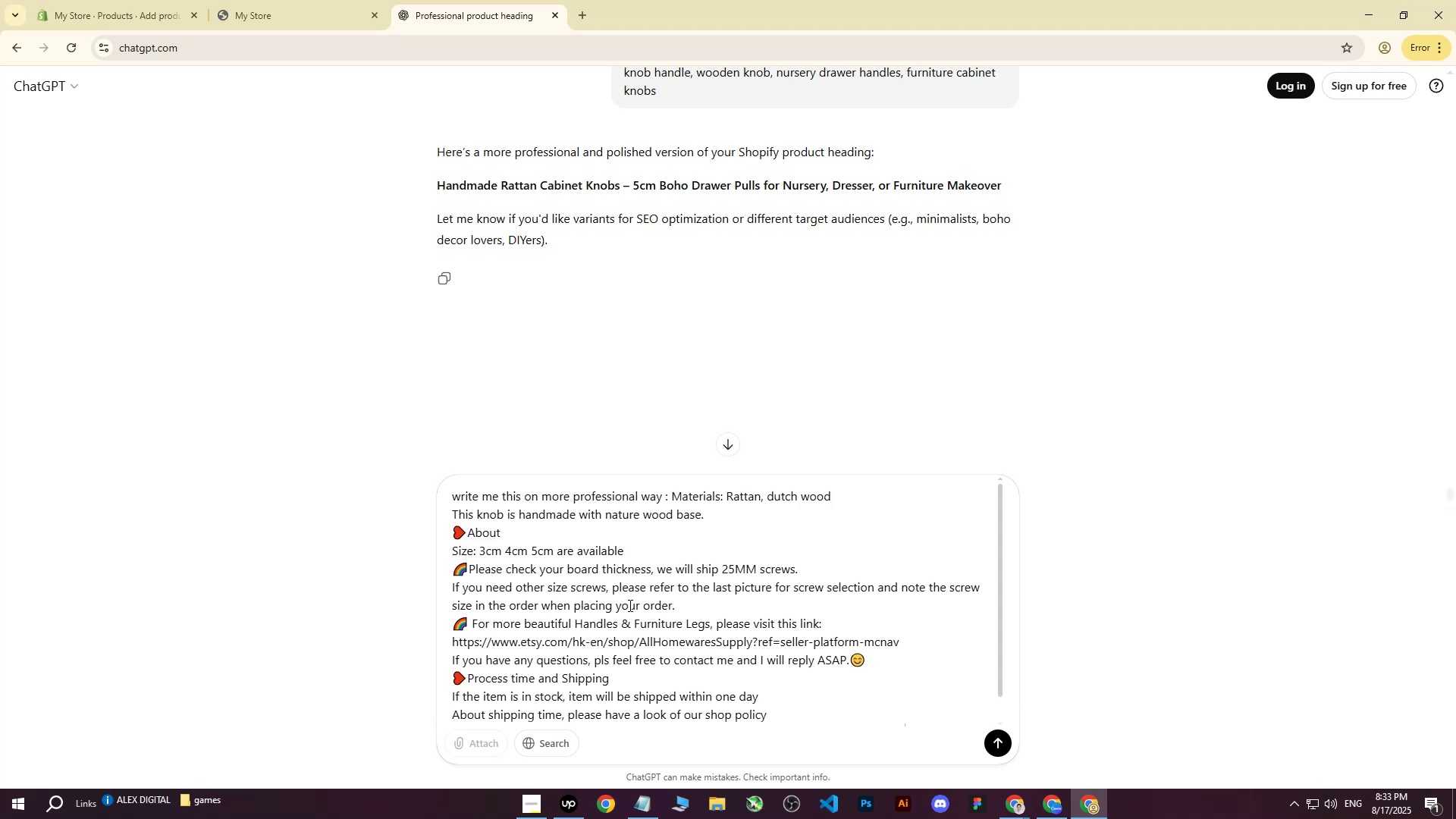 
key(Enter)
 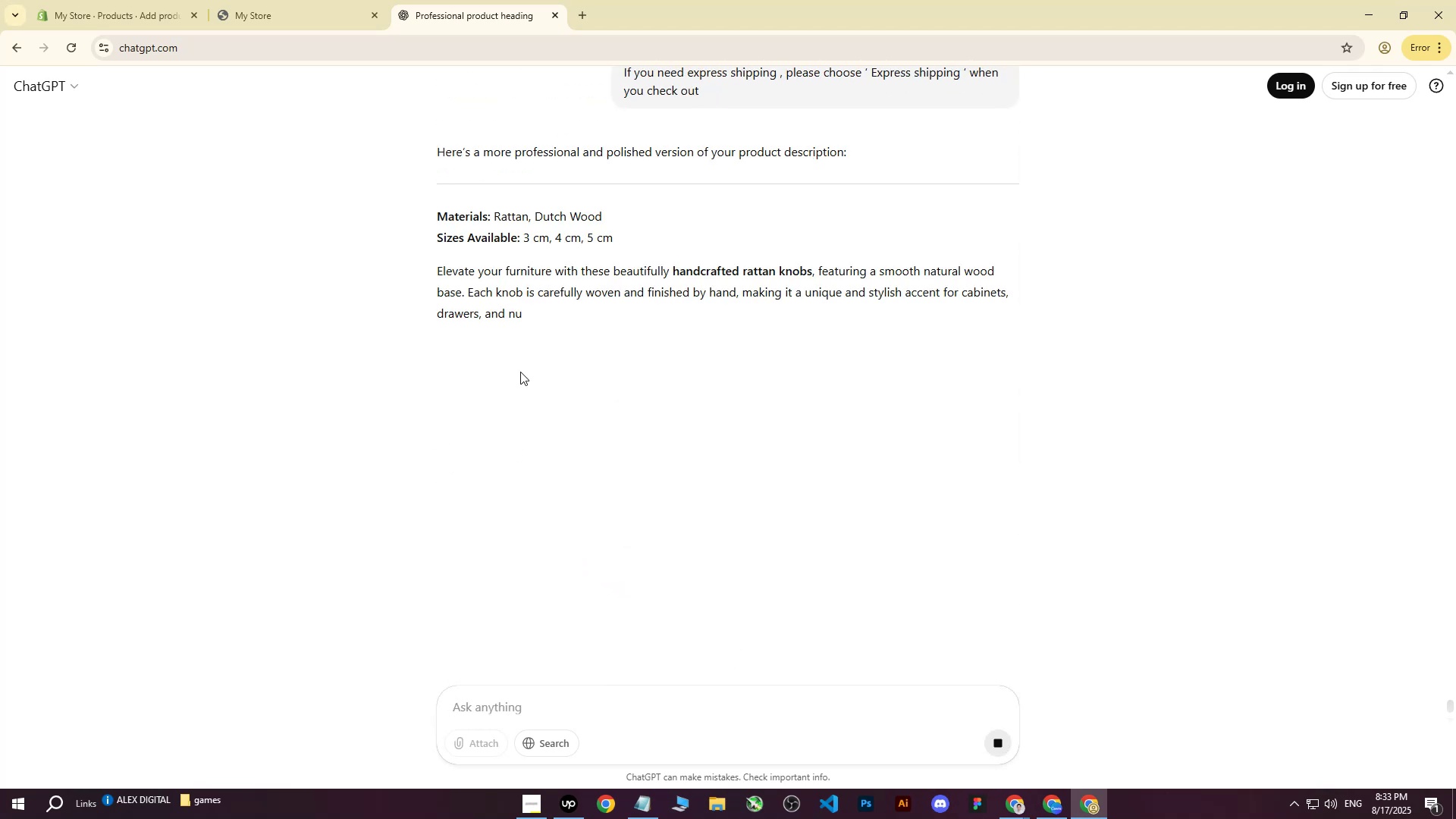 
wait(7.02)
 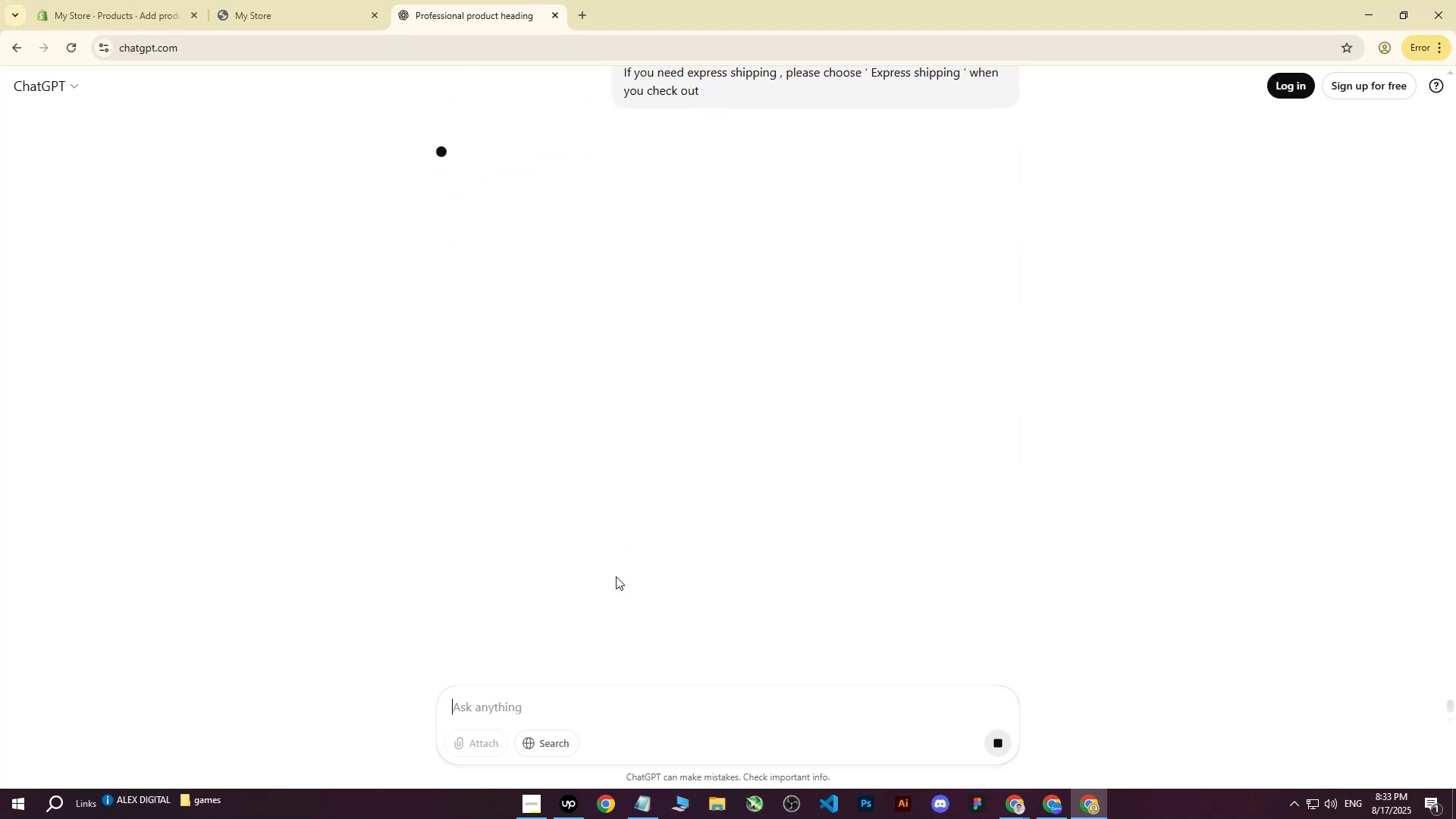 
left_click([438, 214])
 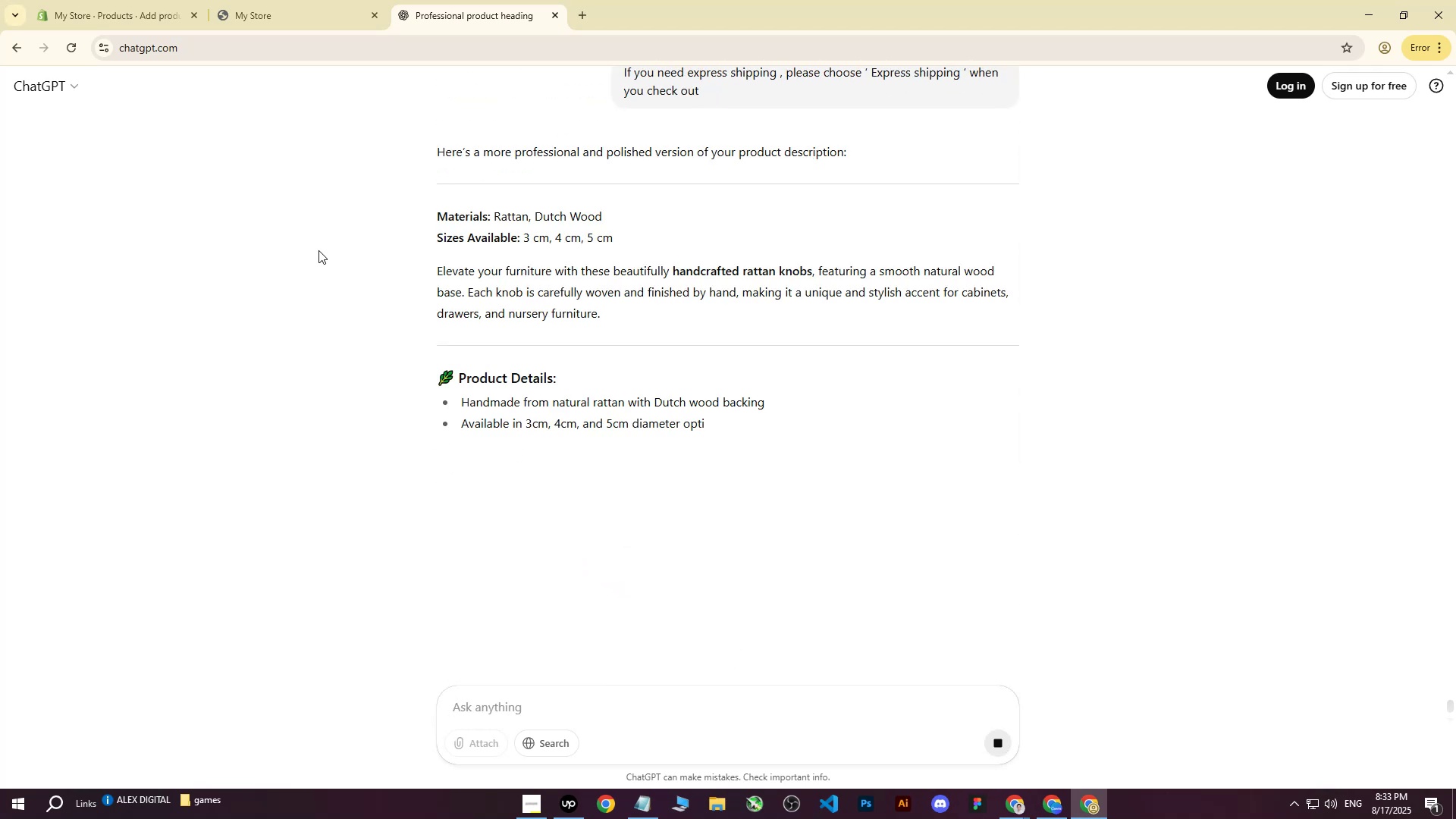 
left_click([318, 250])
 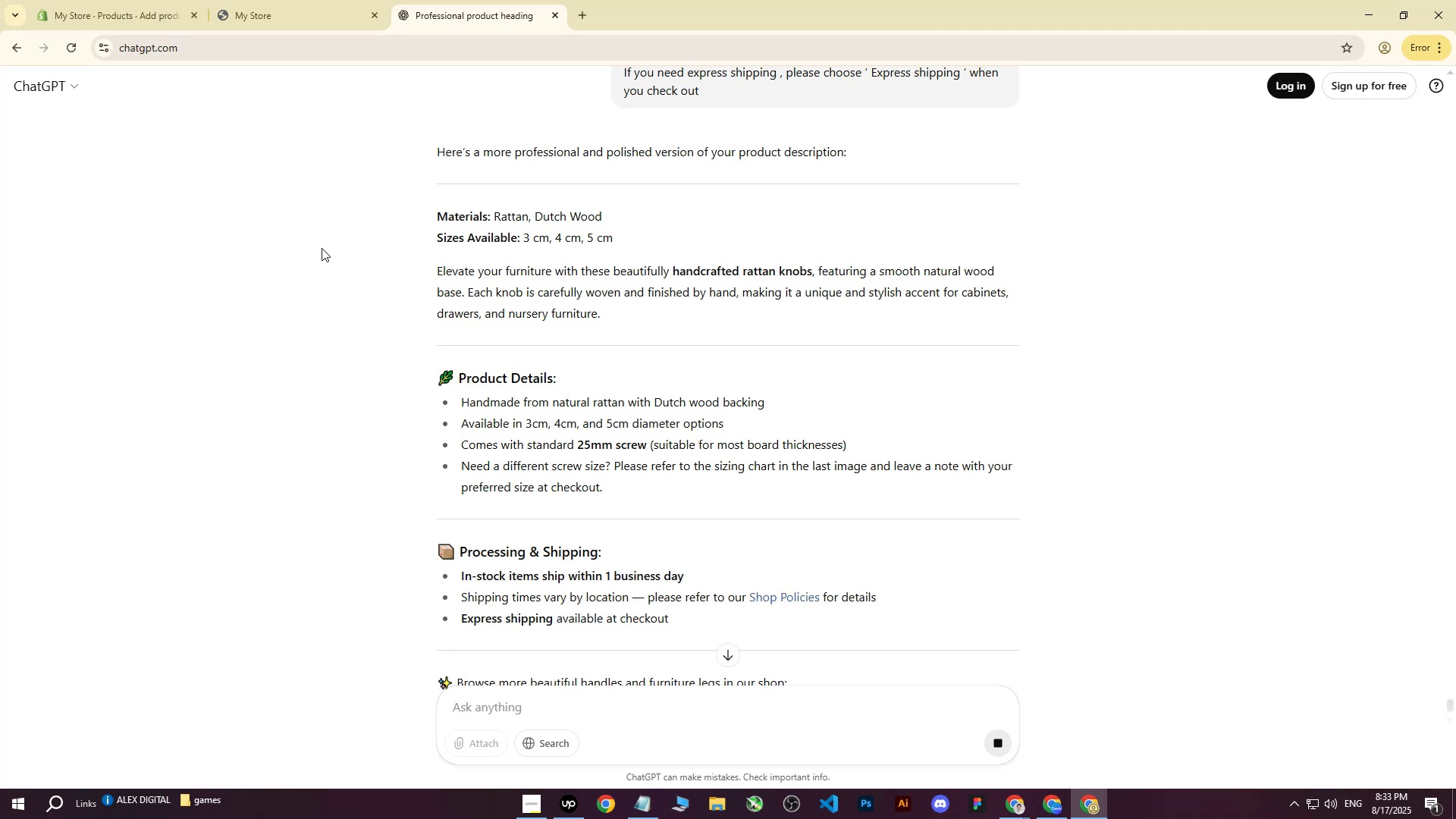 
wait(10.96)
 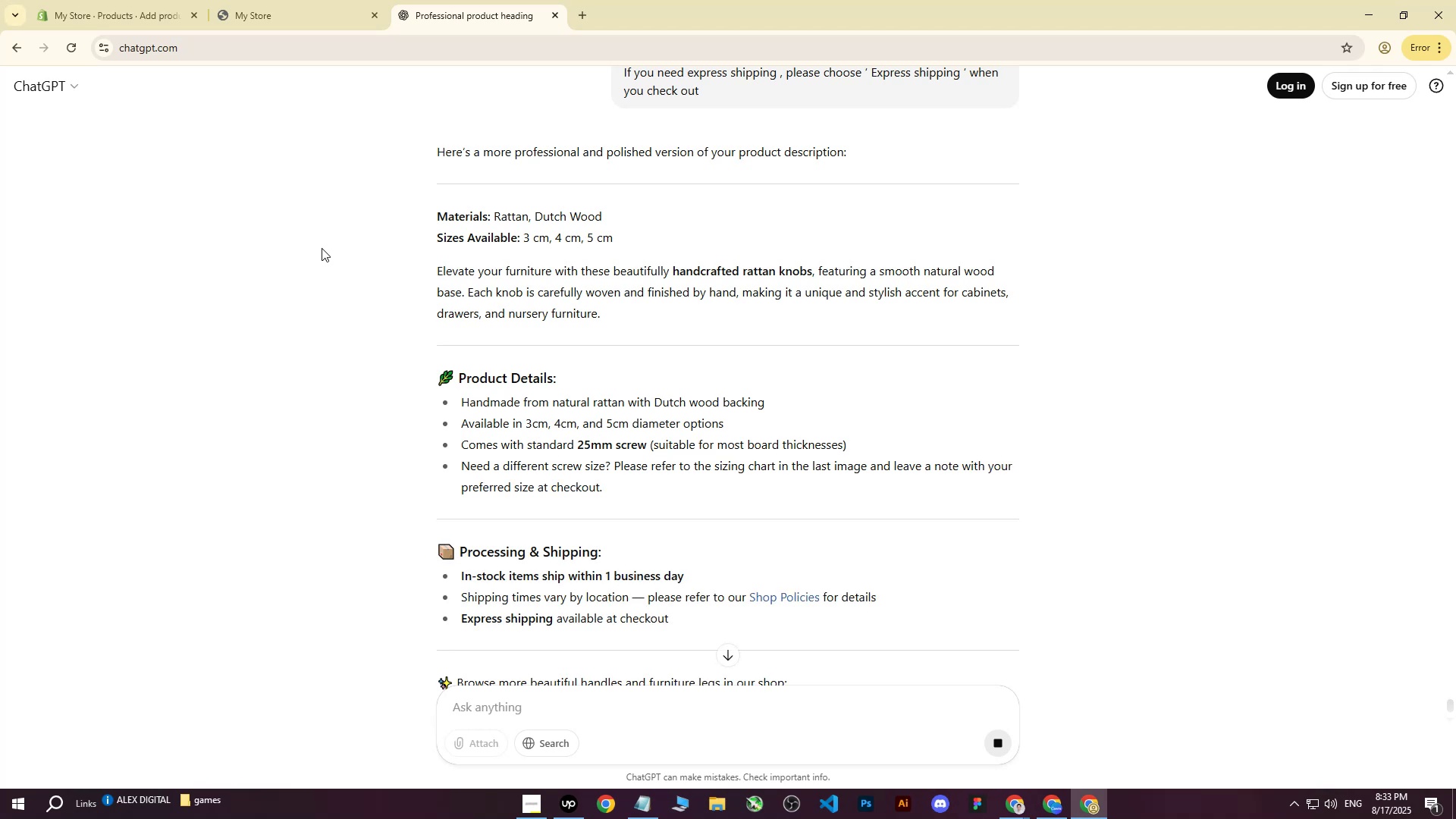 
left_click_drag(start_coordinate=[438, 217], to_coordinate=[801, 450])
 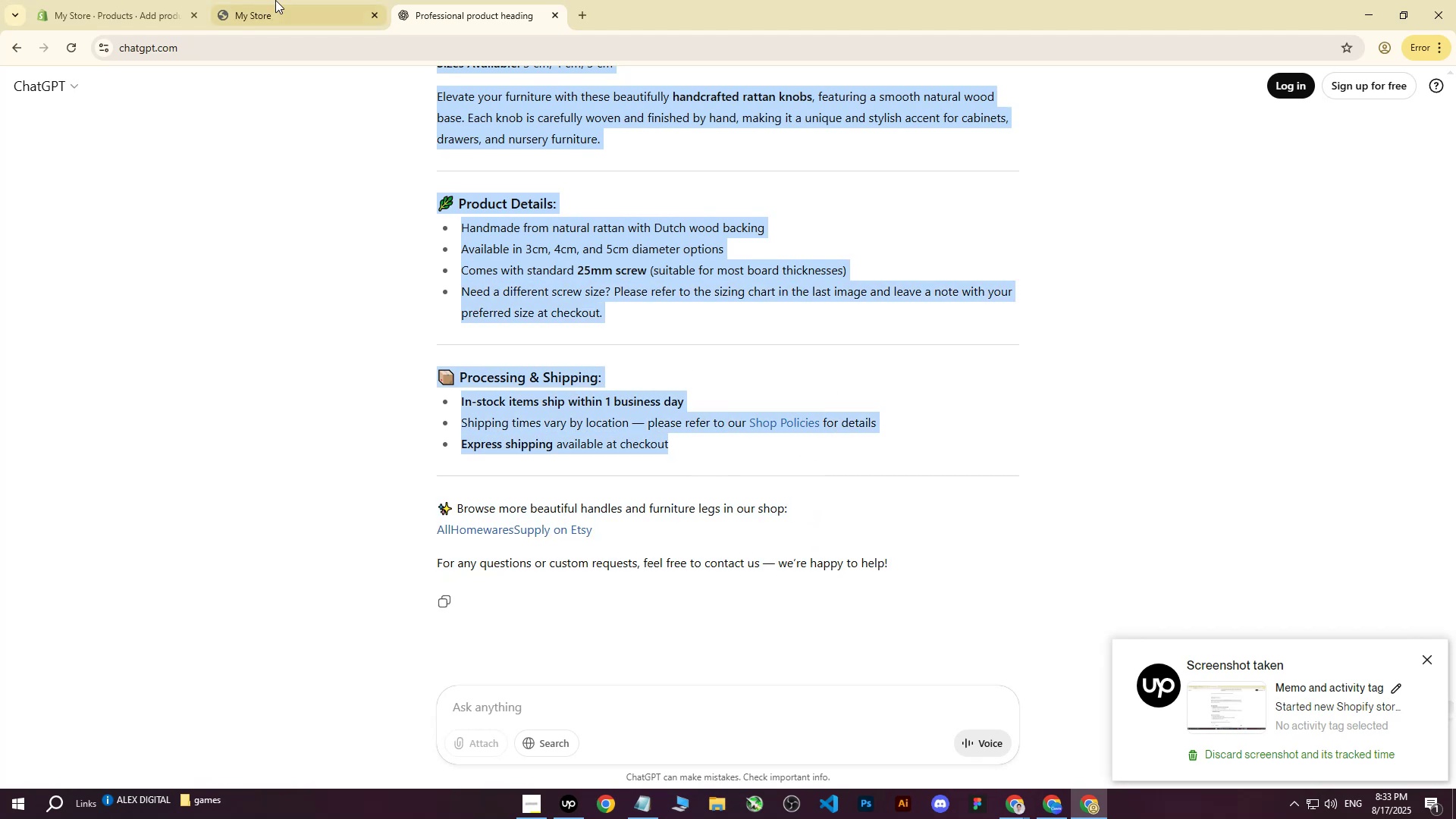 
scroll: coordinate [862, 263], scroll_direction: down, amount: 5.0
 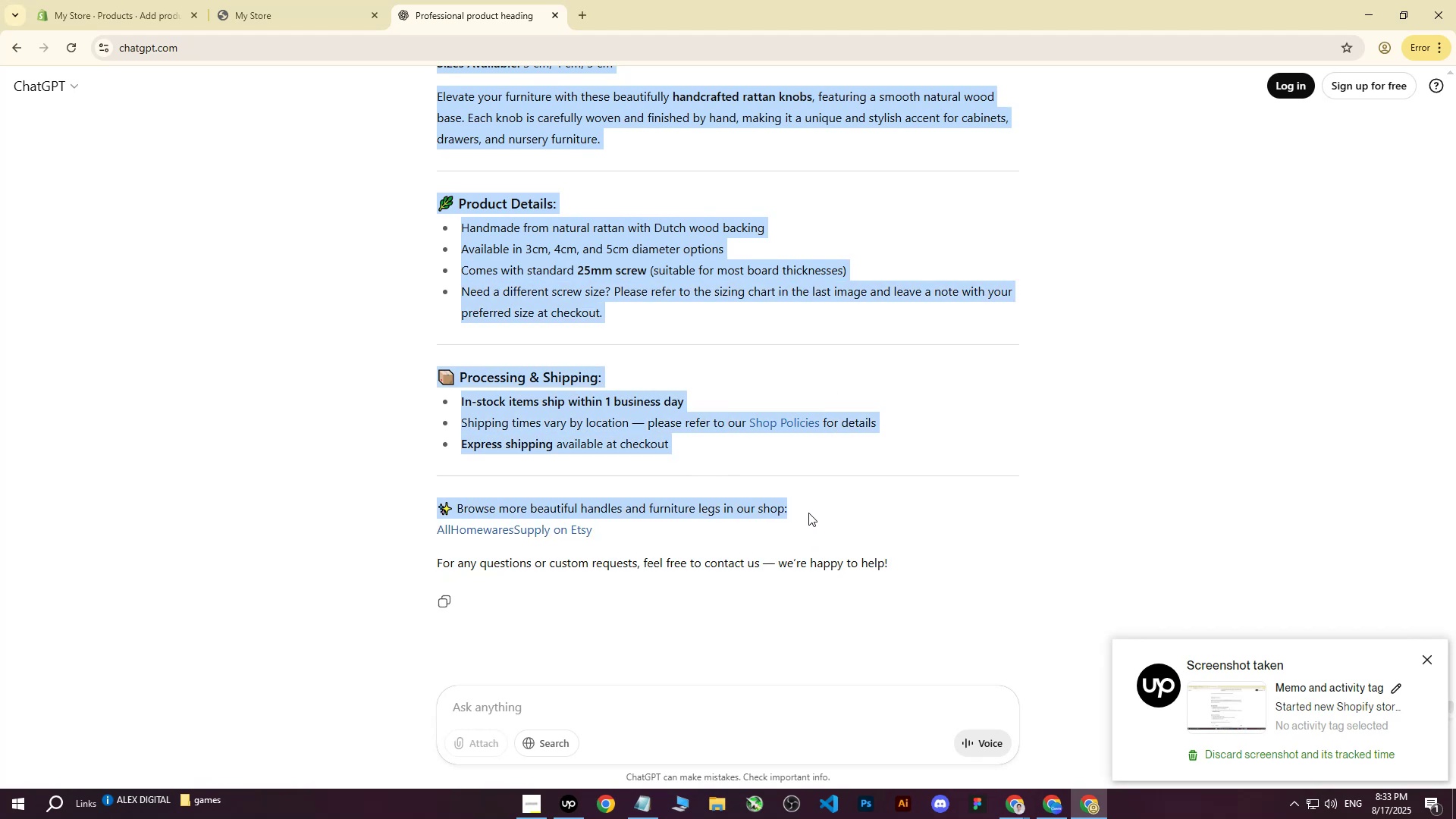 
key(Control+ControlLeft)
 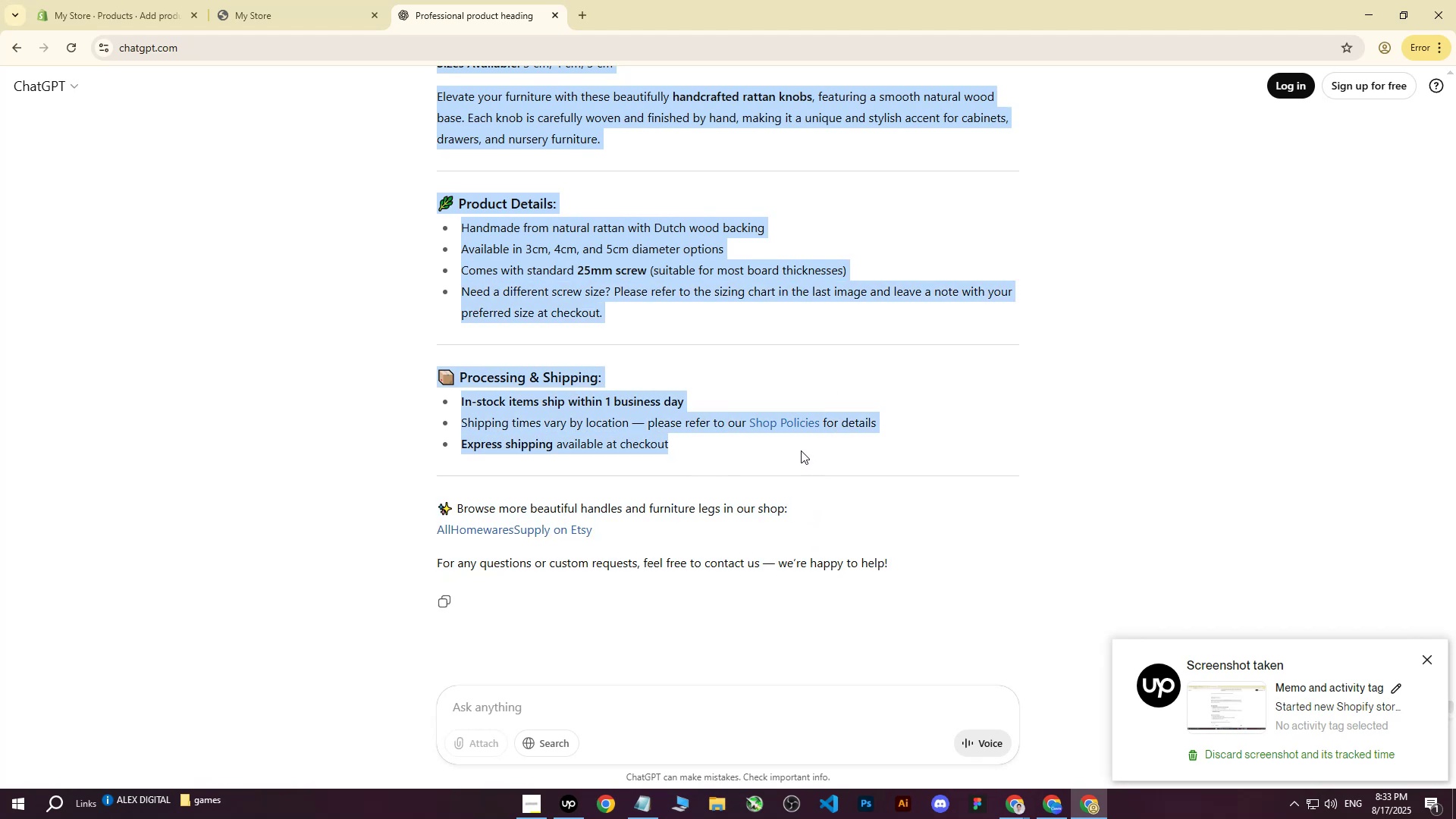 
key(Control+C)
 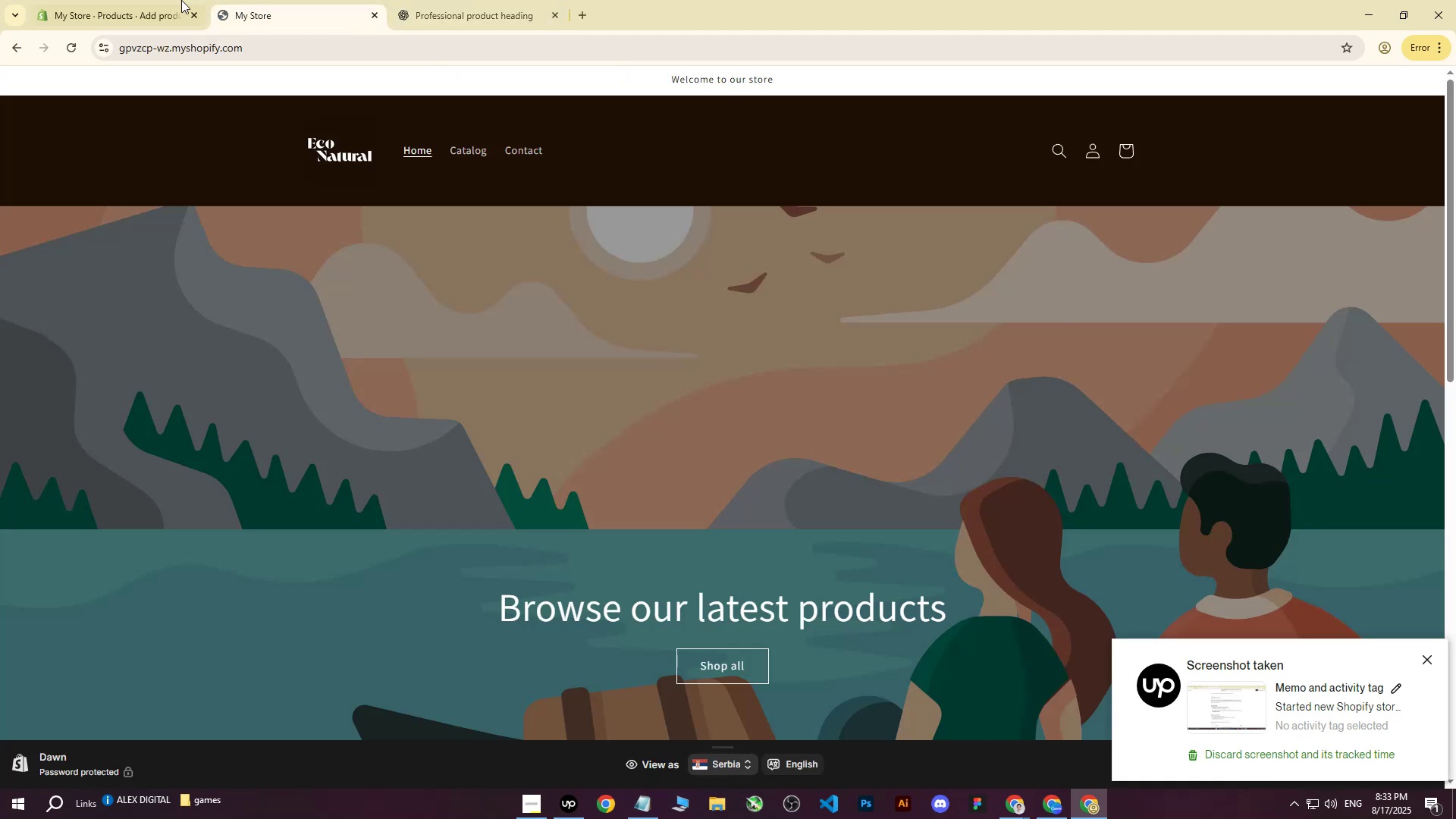 
double_click([158, 0])
 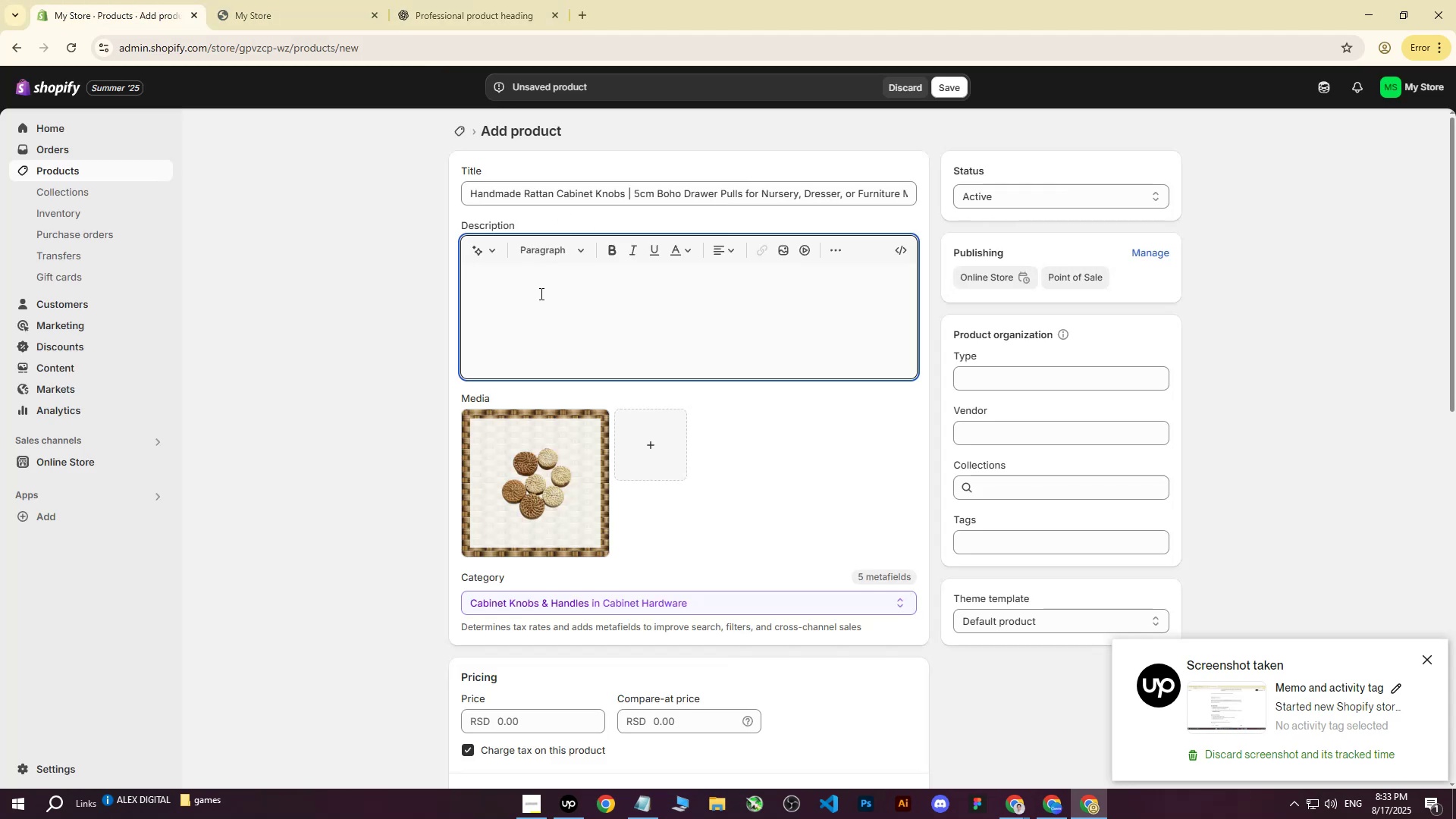 
key(Control+V)
 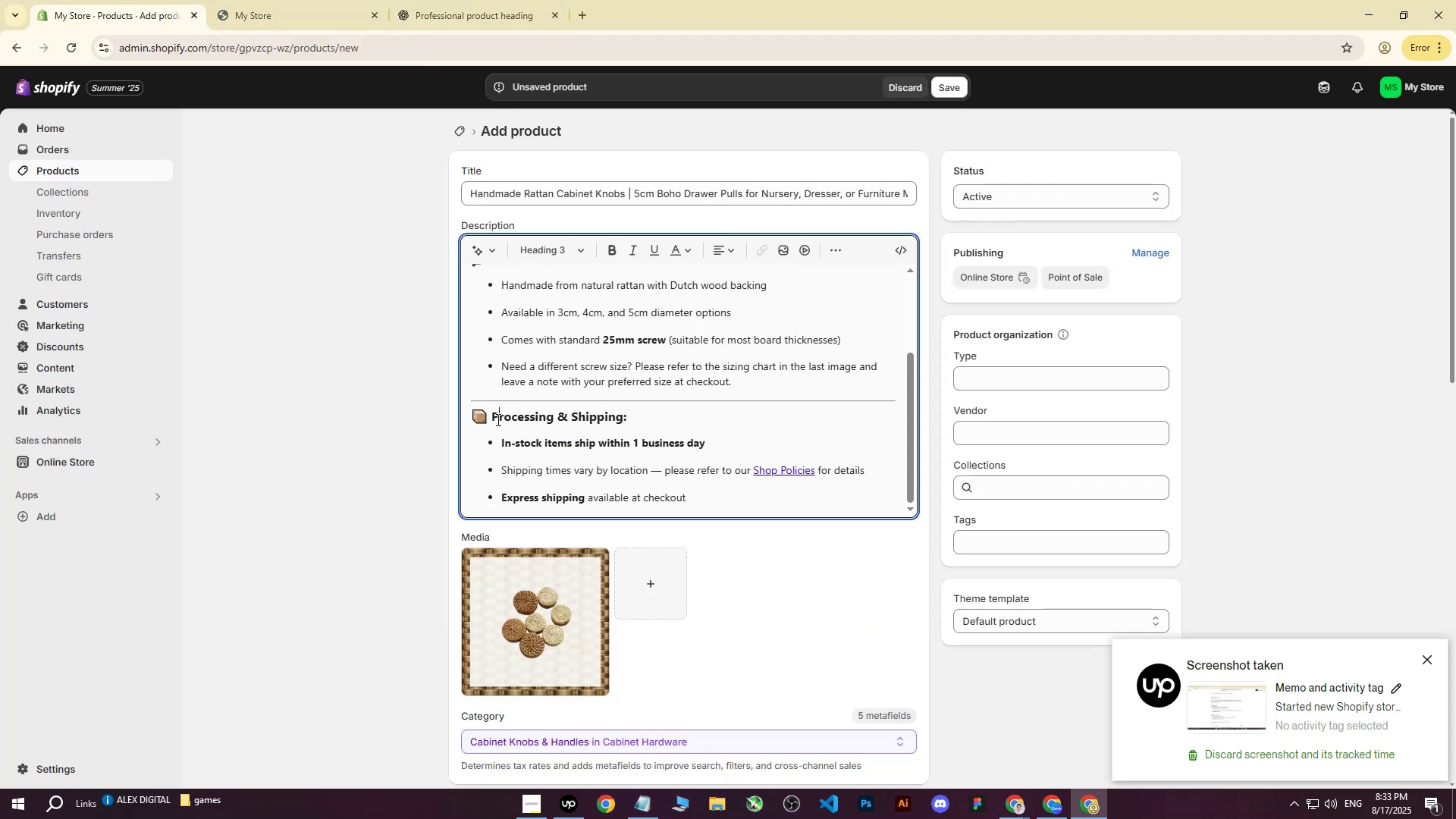 
double_click([494, 419])
 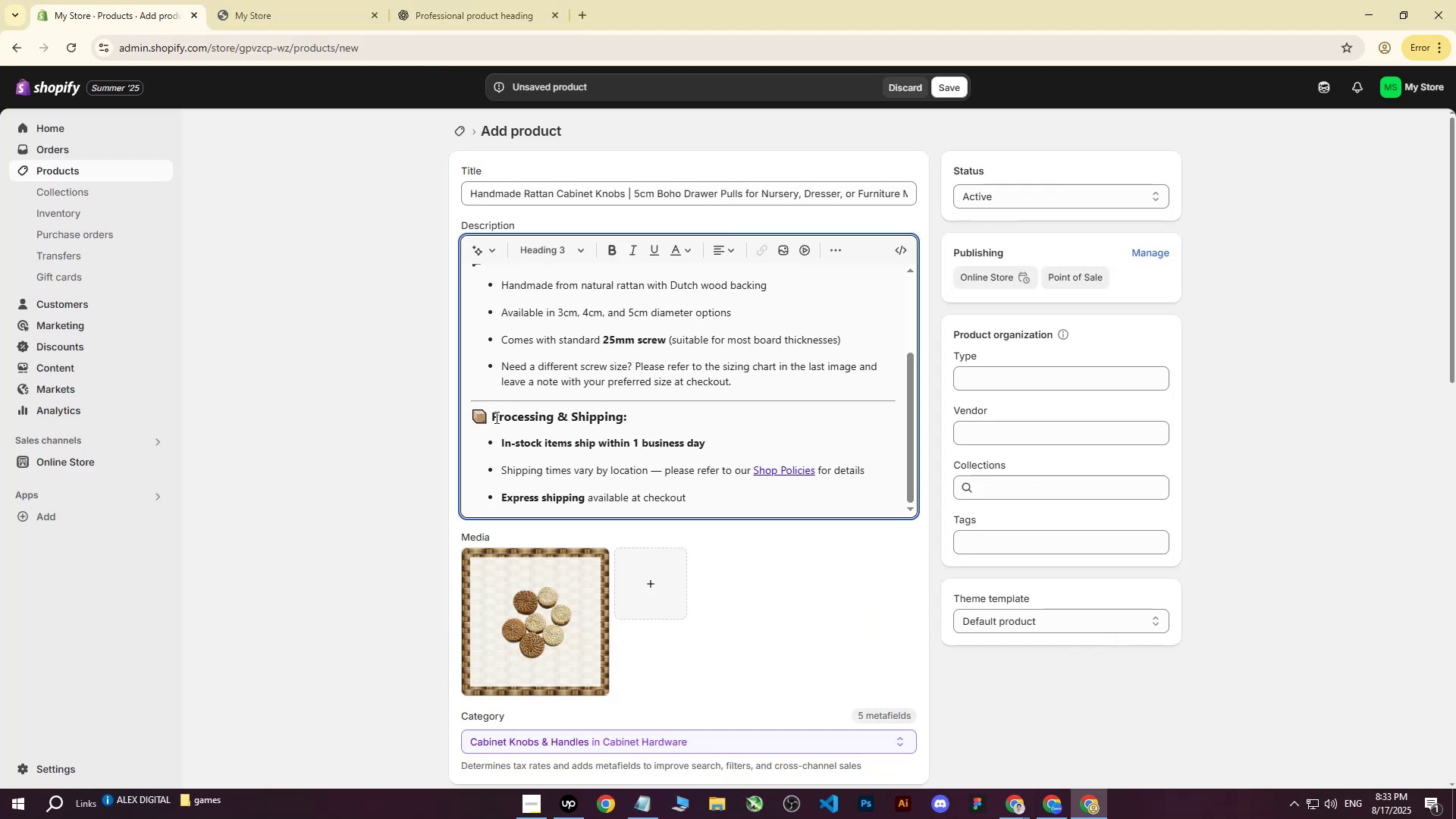 
key(Backspace)
 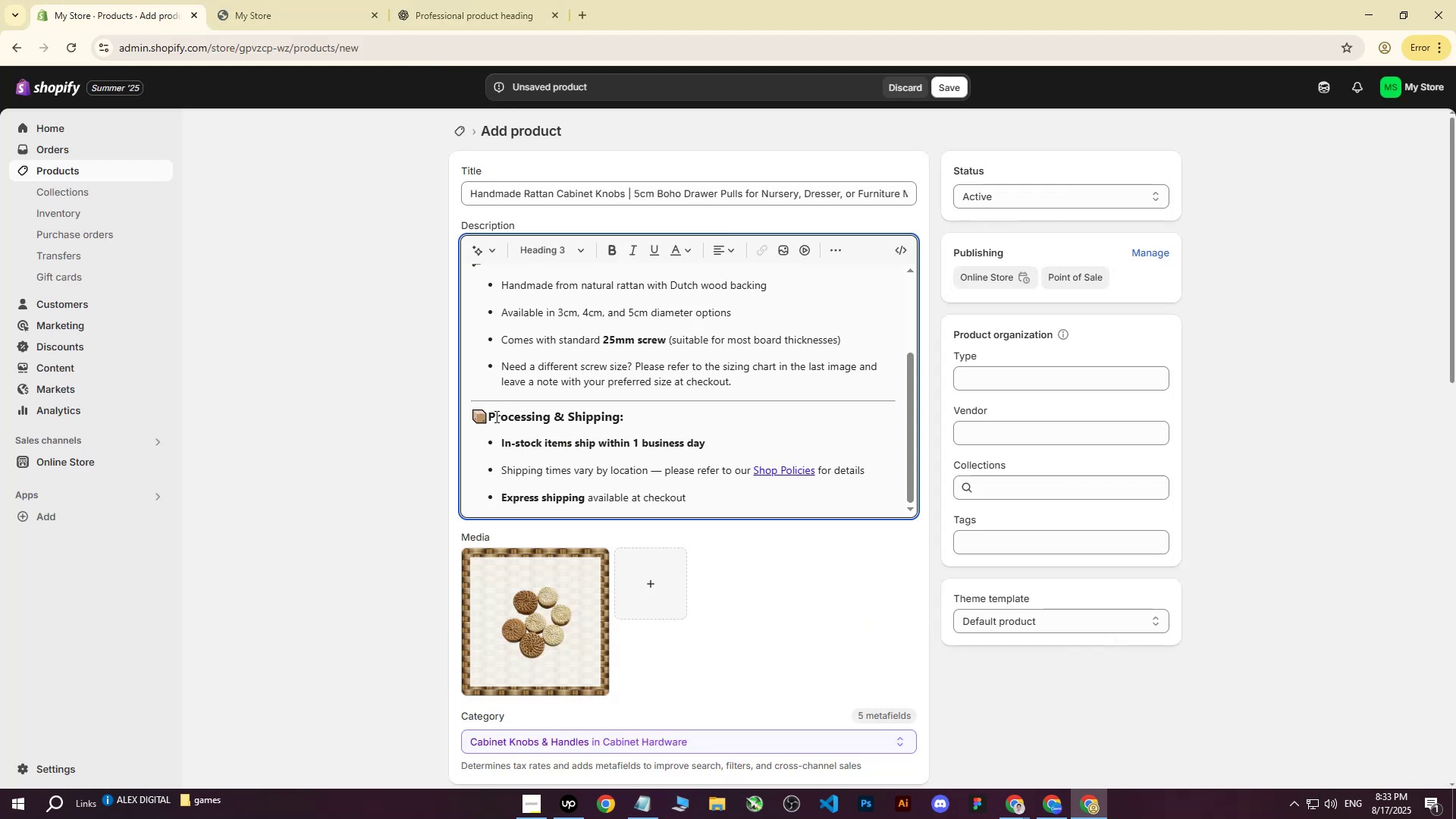 
key(Backspace)
 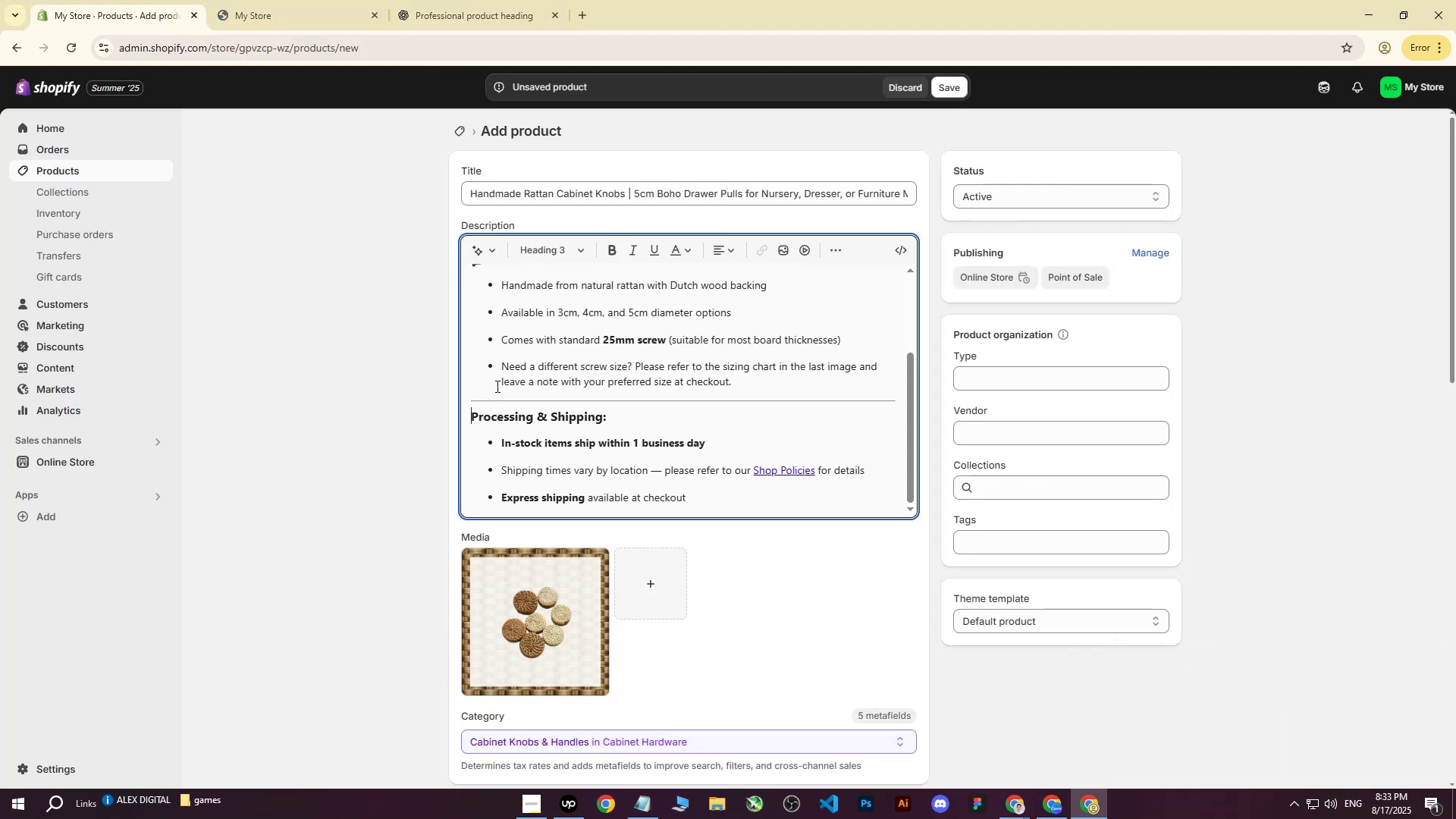 
scroll: coordinate [500, 374], scroll_direction: up, amount: 3.0
 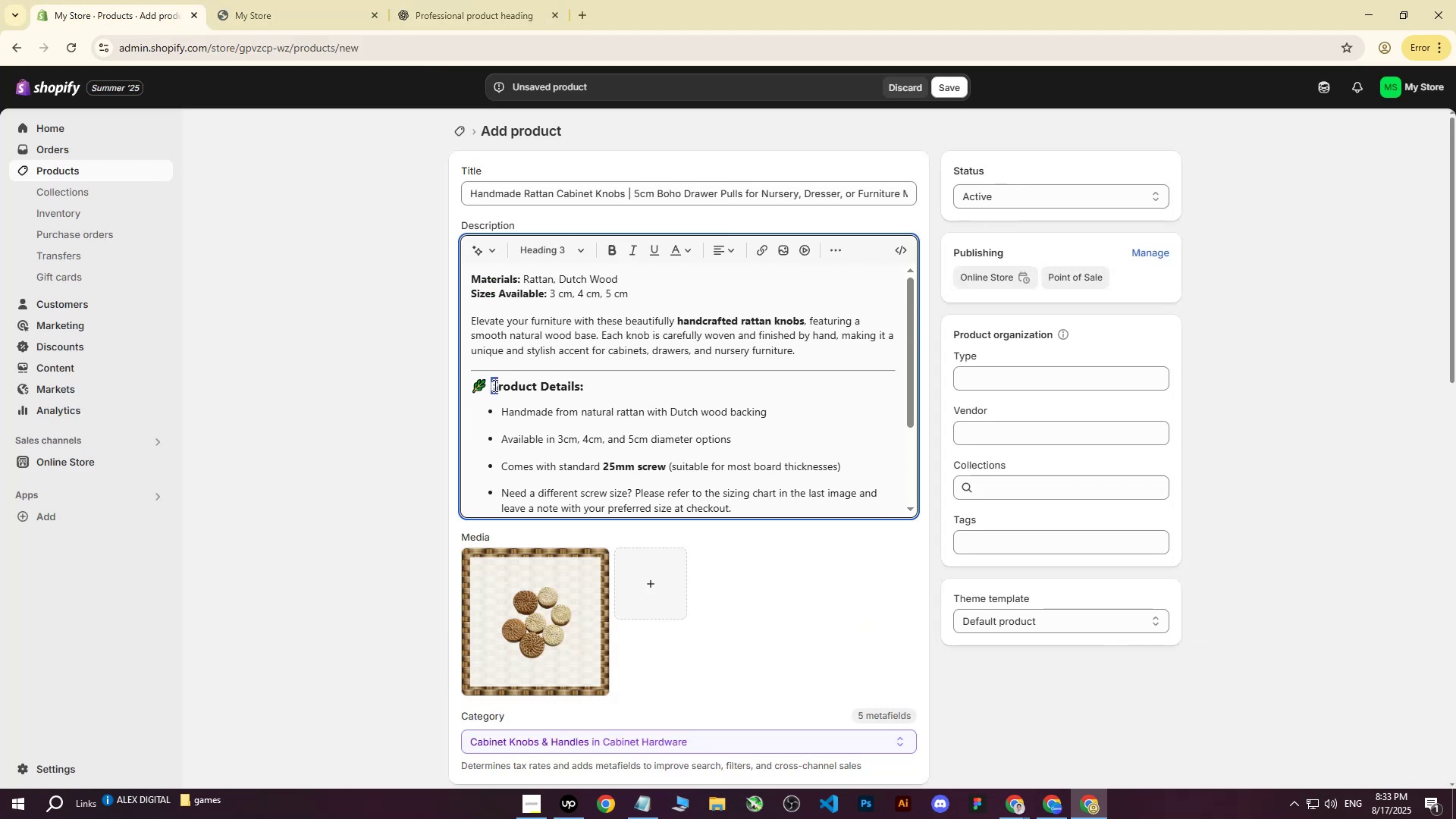 
double_click([494, 385])
 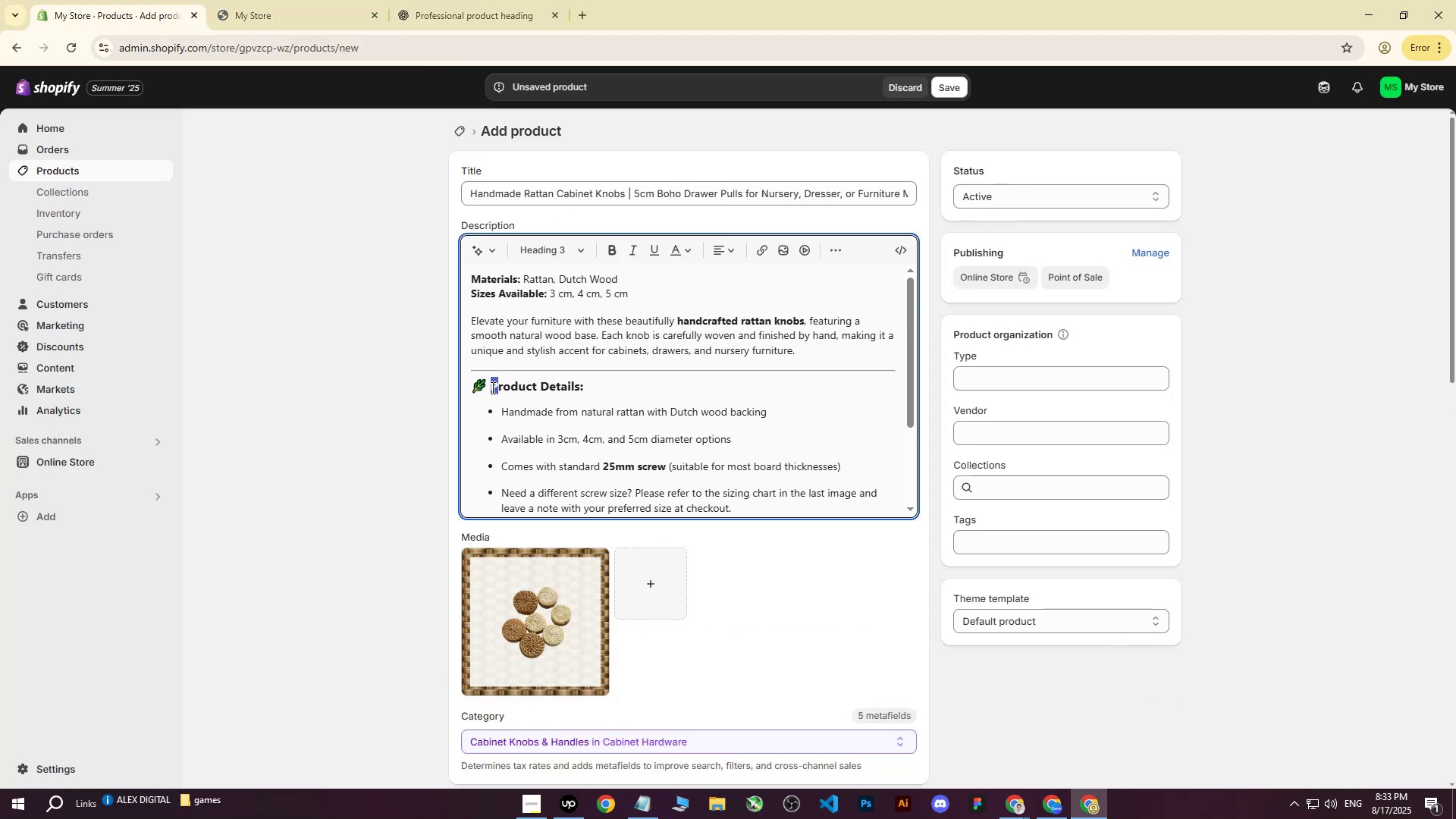 
triple_click([491, 388])
 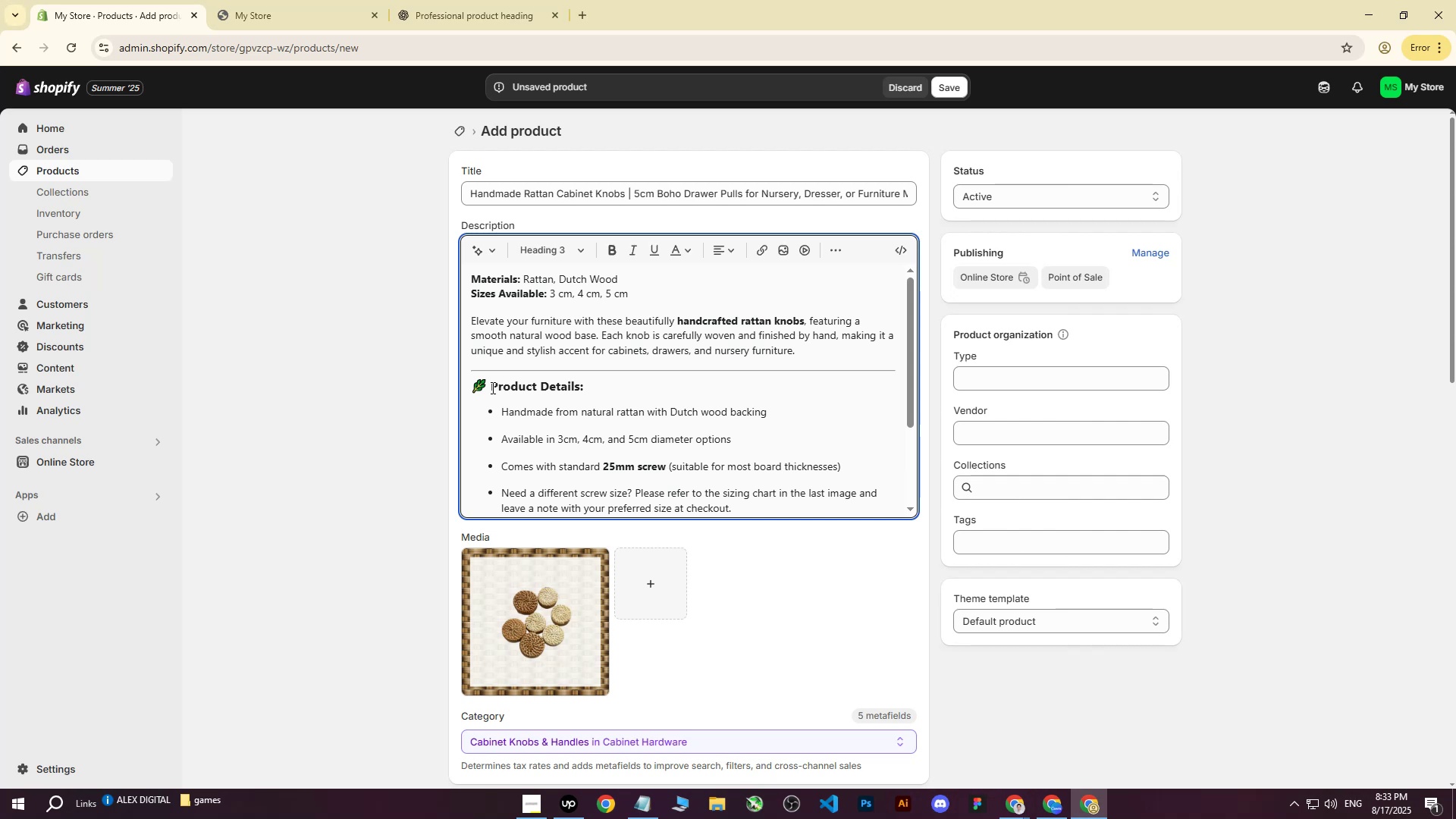 
key(Backspace)
 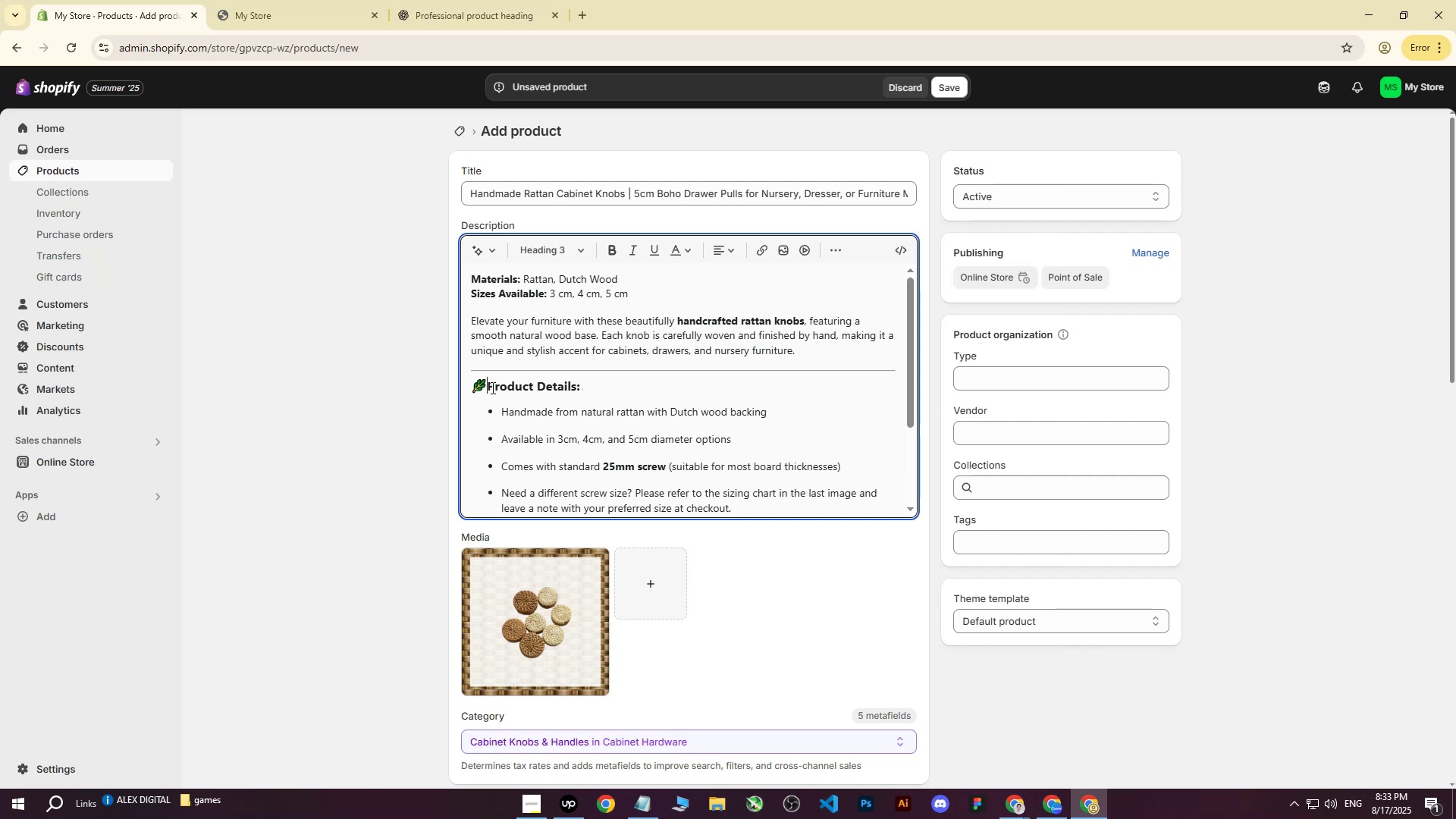 
key(Backspace)
 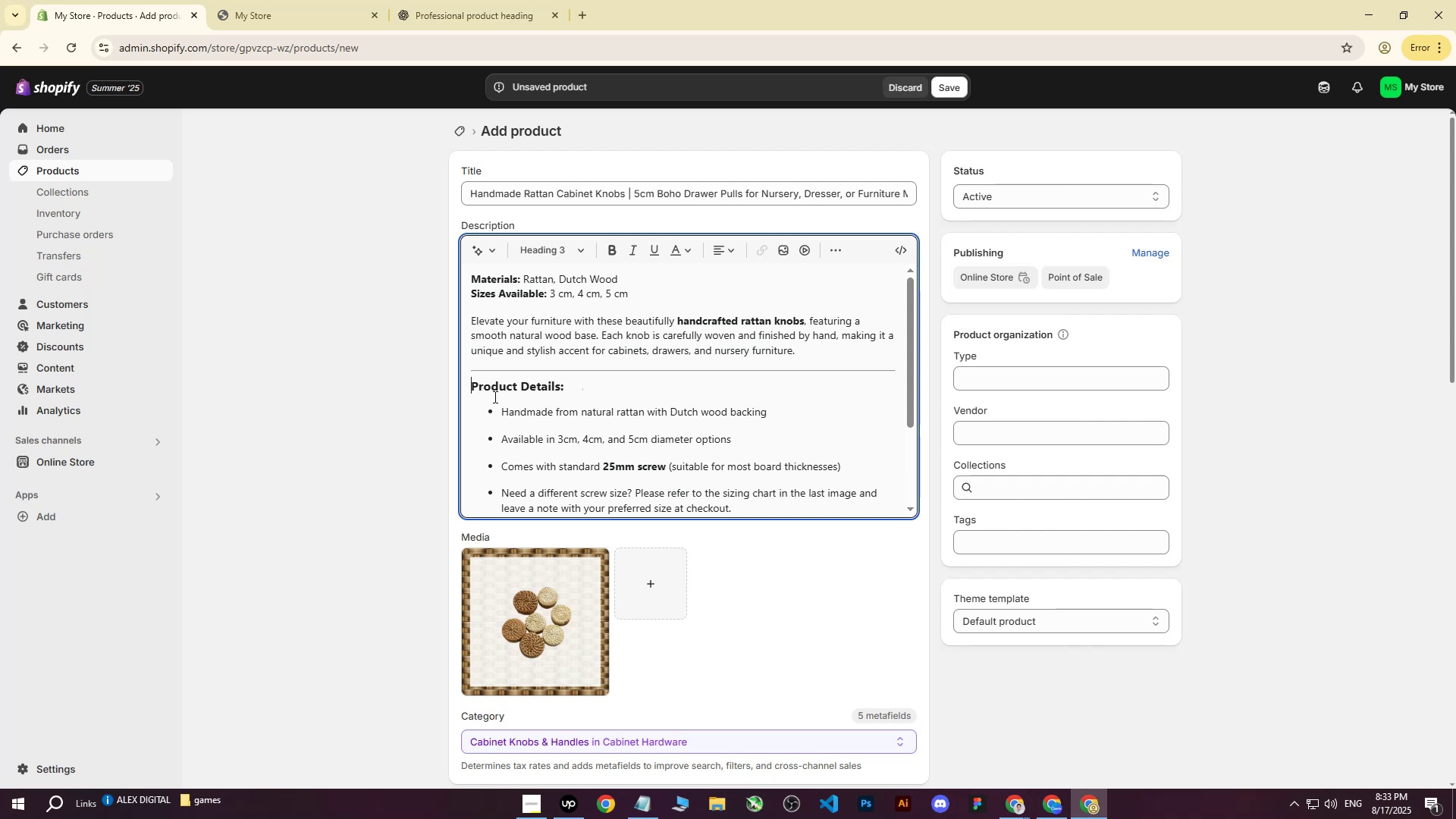 
scroll: coordinate [570, 403], scroll_direction: up, amount: 6.0
 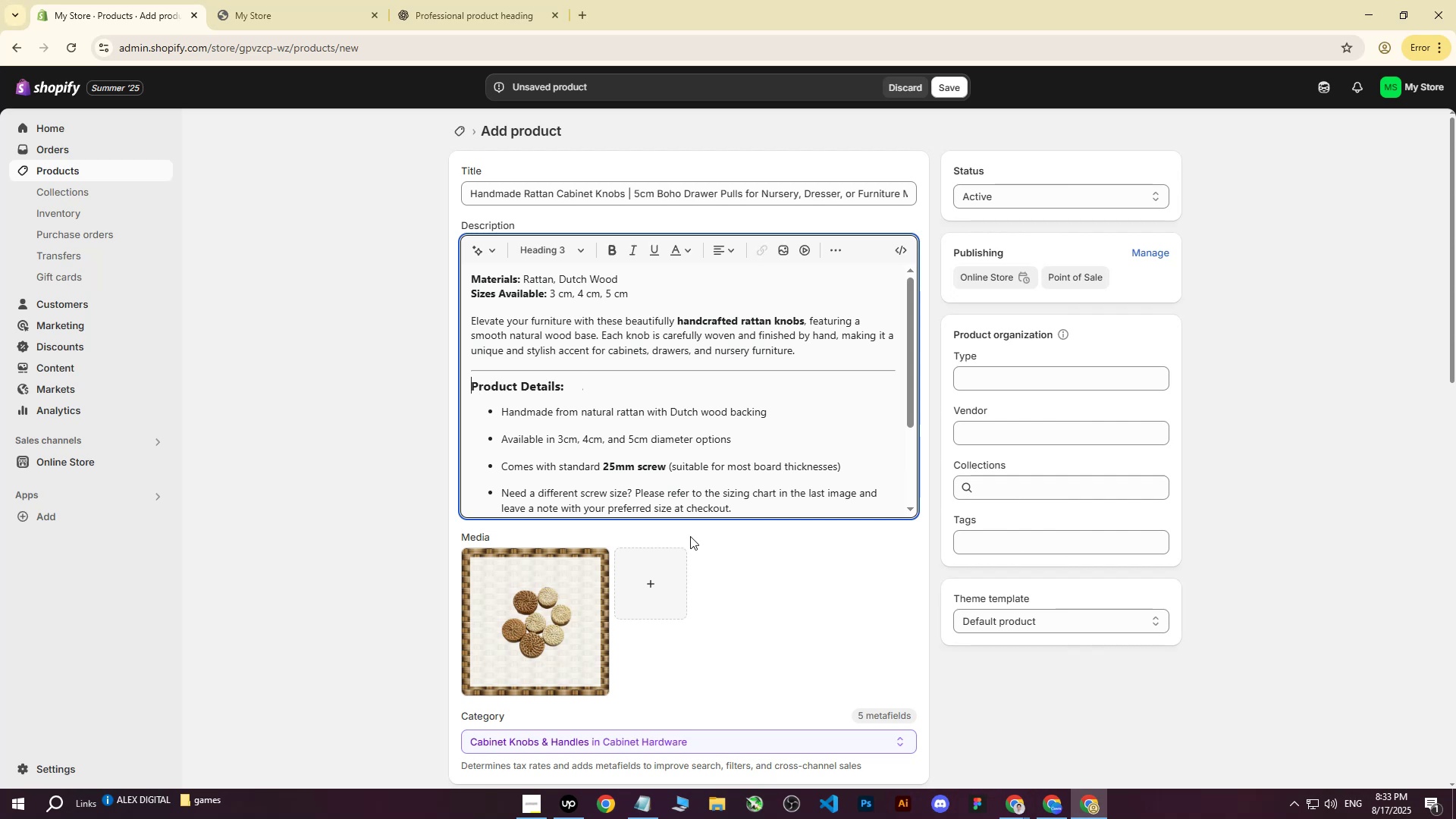 
left_click([562, 808])
 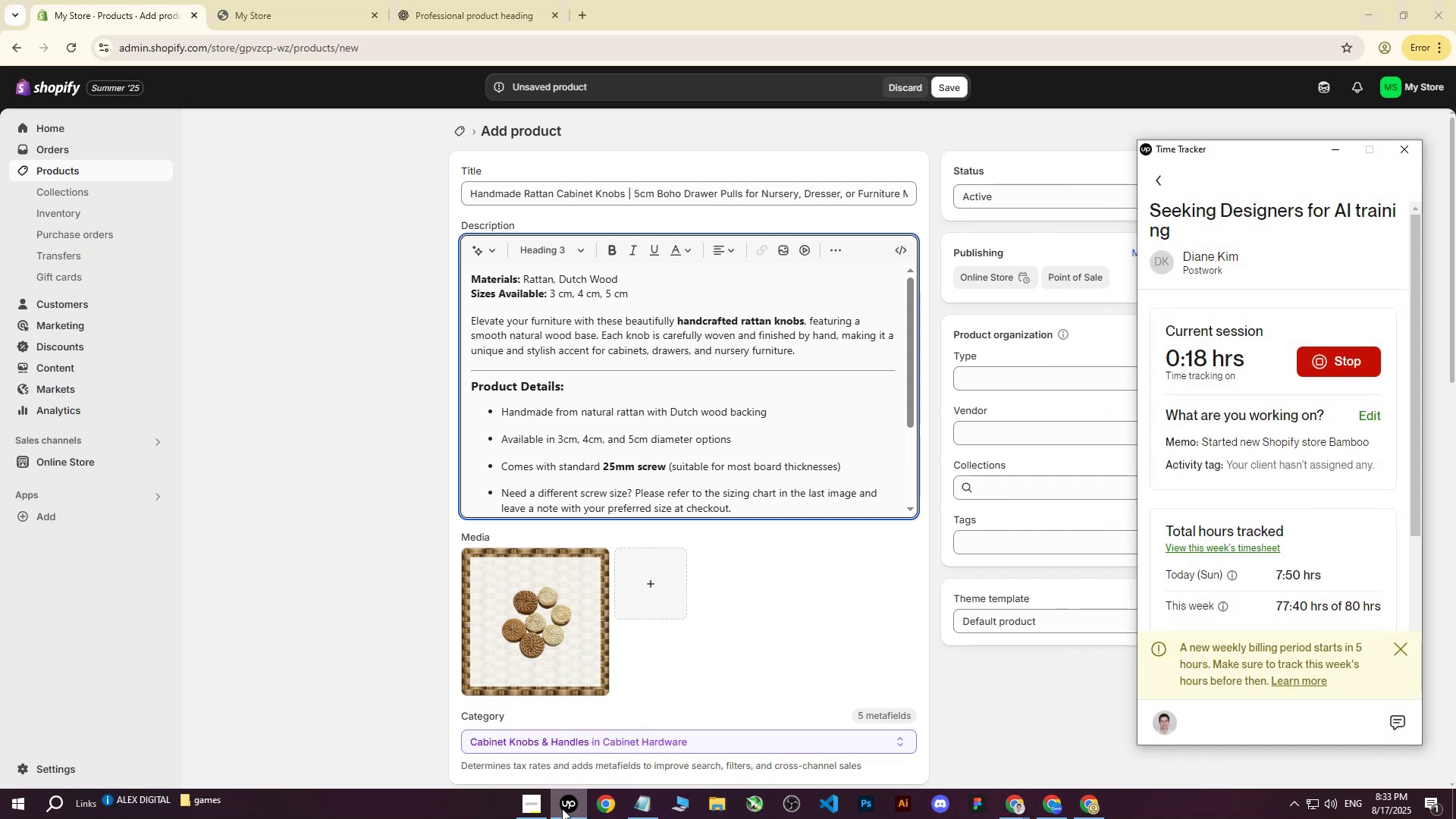 
left_click([562, 808])
 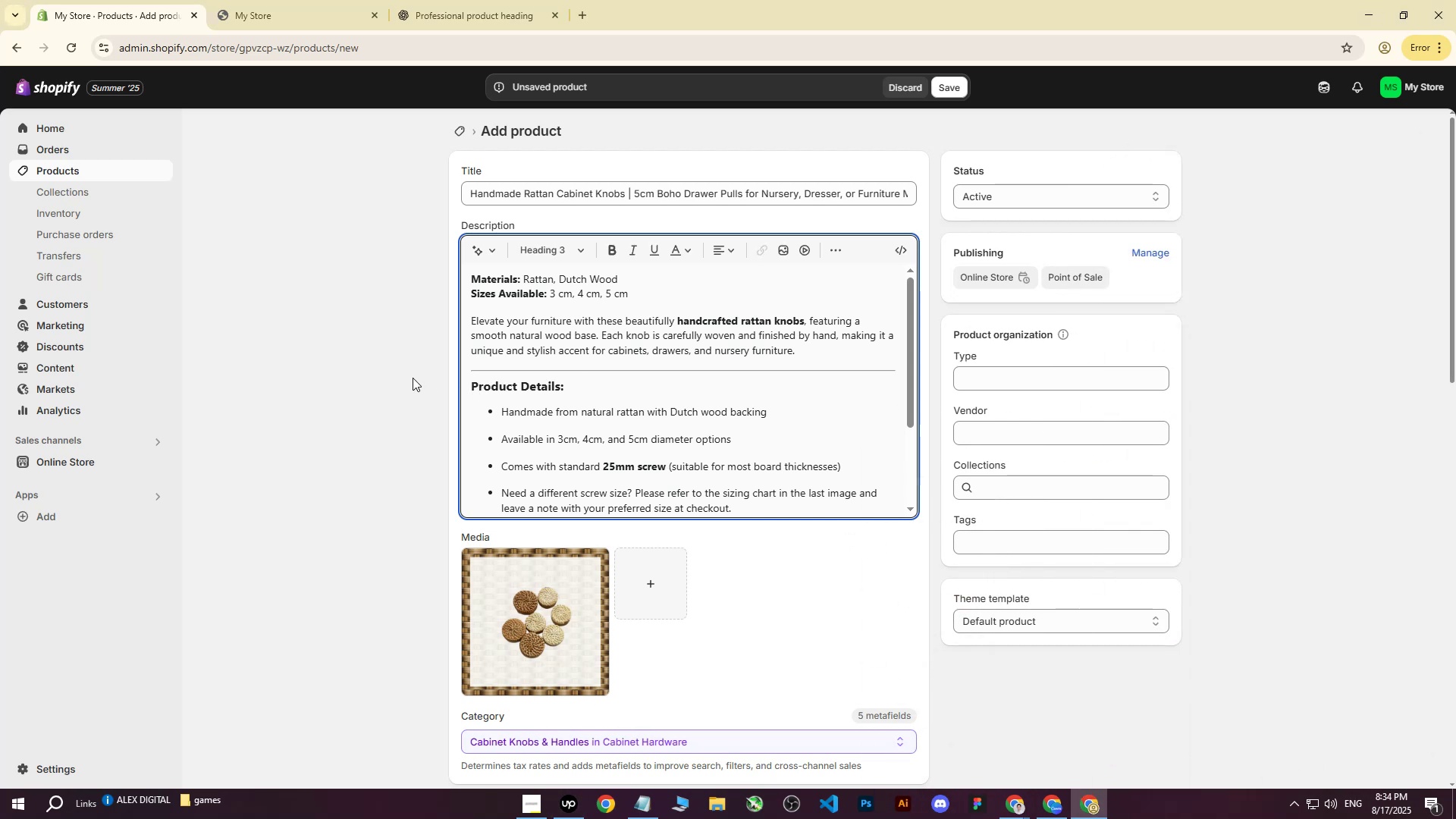 
left_click([394, 362])
 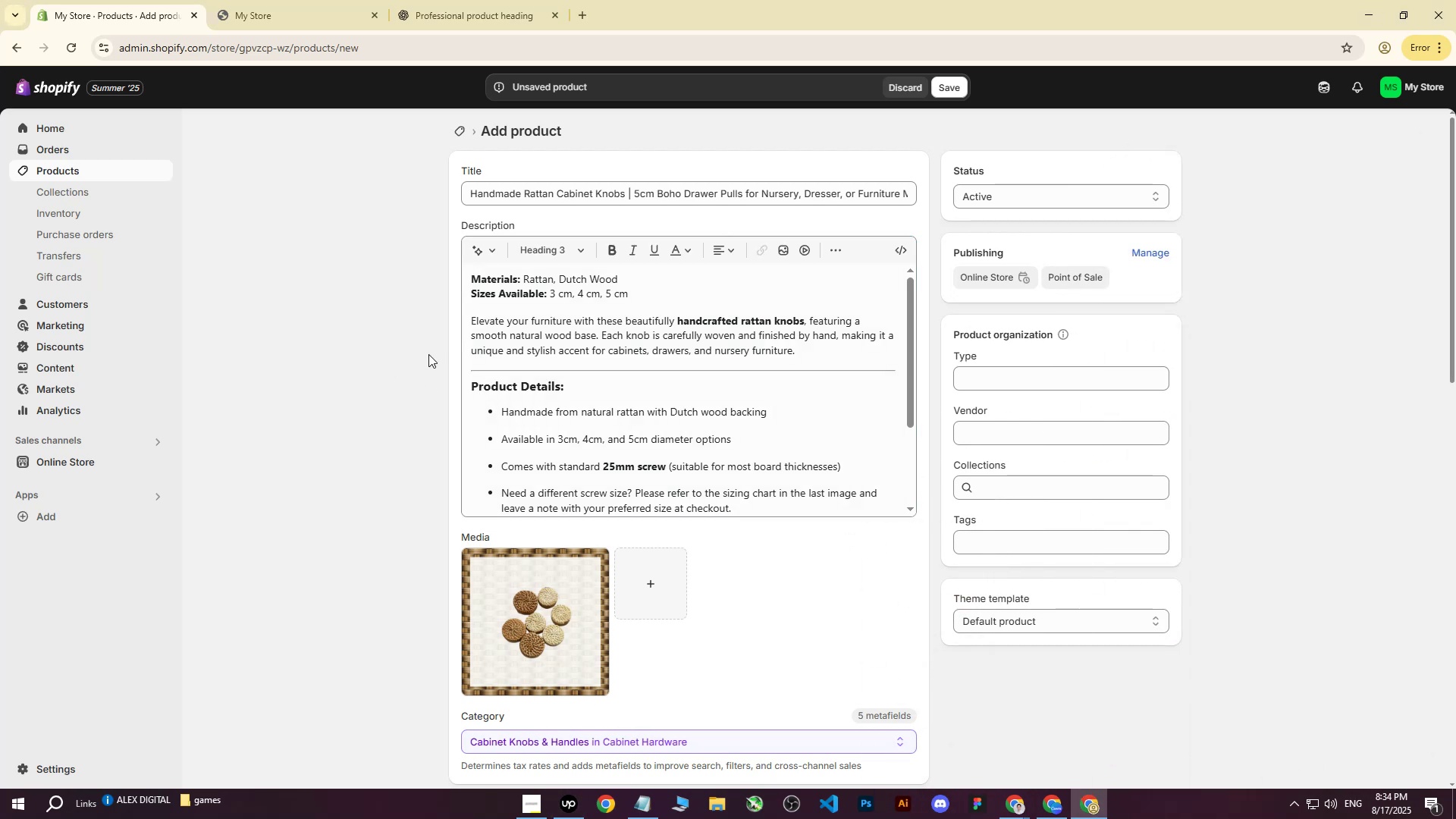 
scroll: coordinate [576, 333], scroll_direction: up, amount: 4.0
 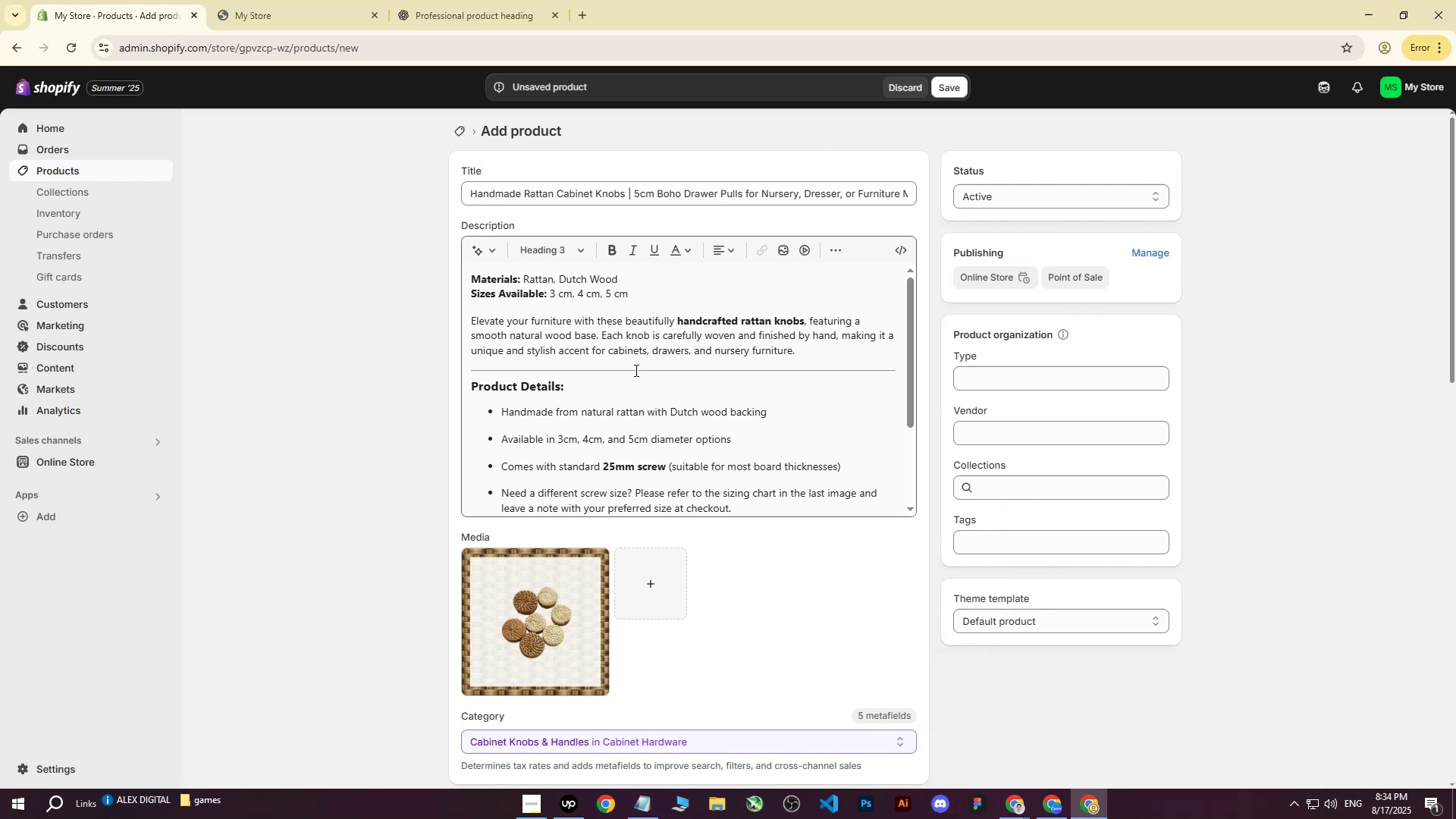 
scroll: coordinate [635, 369], scroll_direction: down, amount: 5.0
 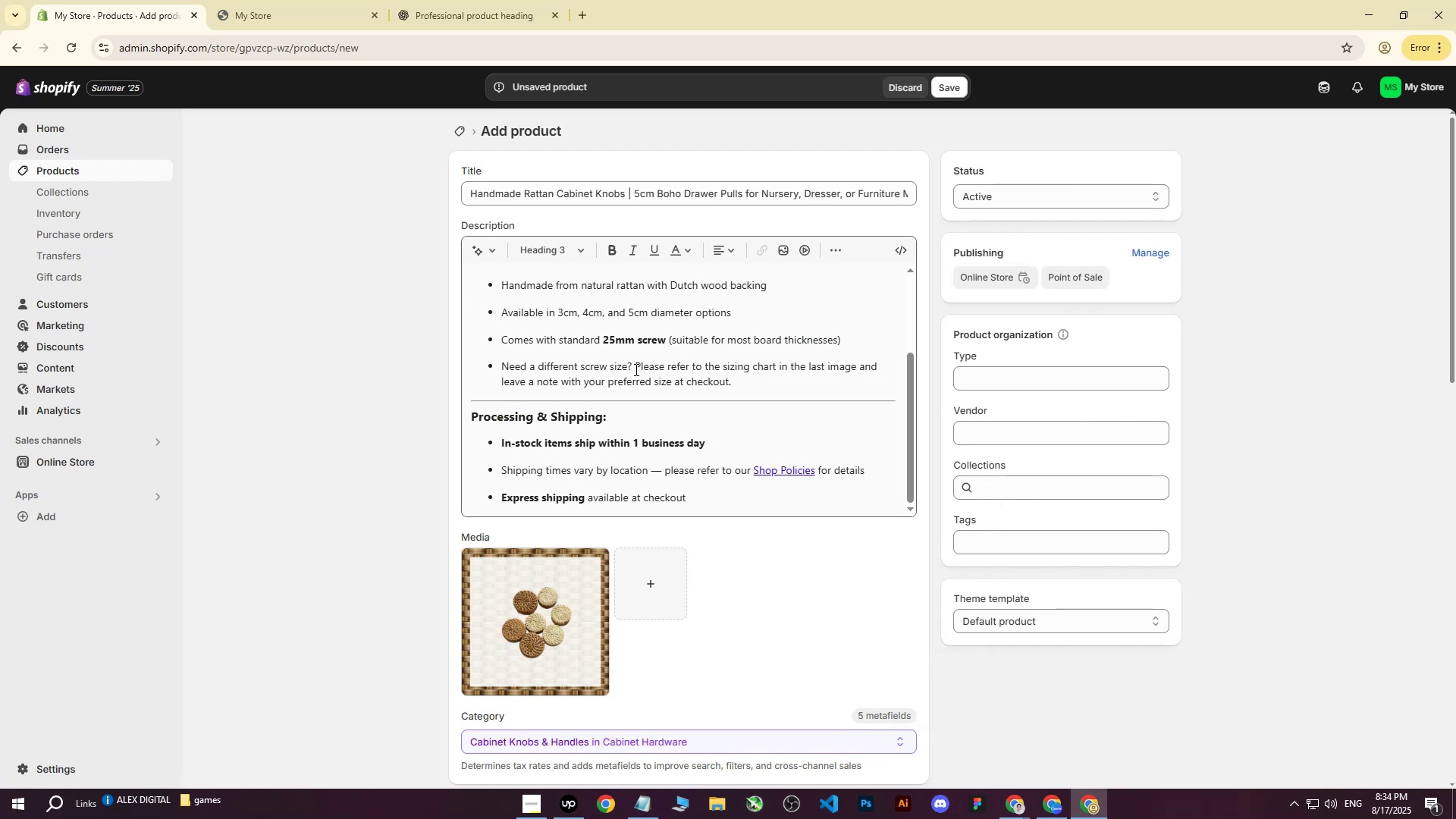 
scroll: coordinate [635, 369], scroll_direction: up, amount: 7.0
 